 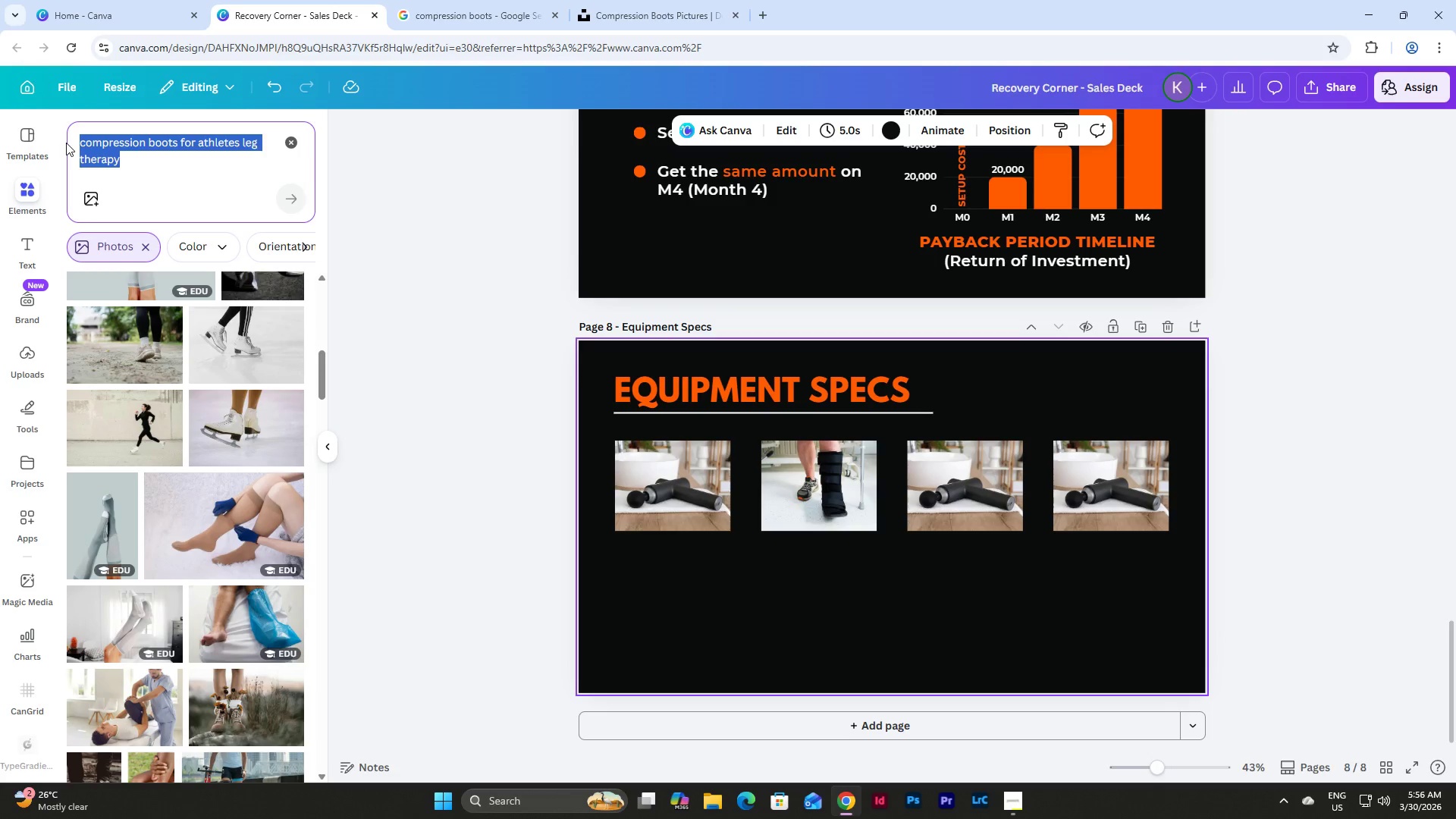 
type(sauna)
 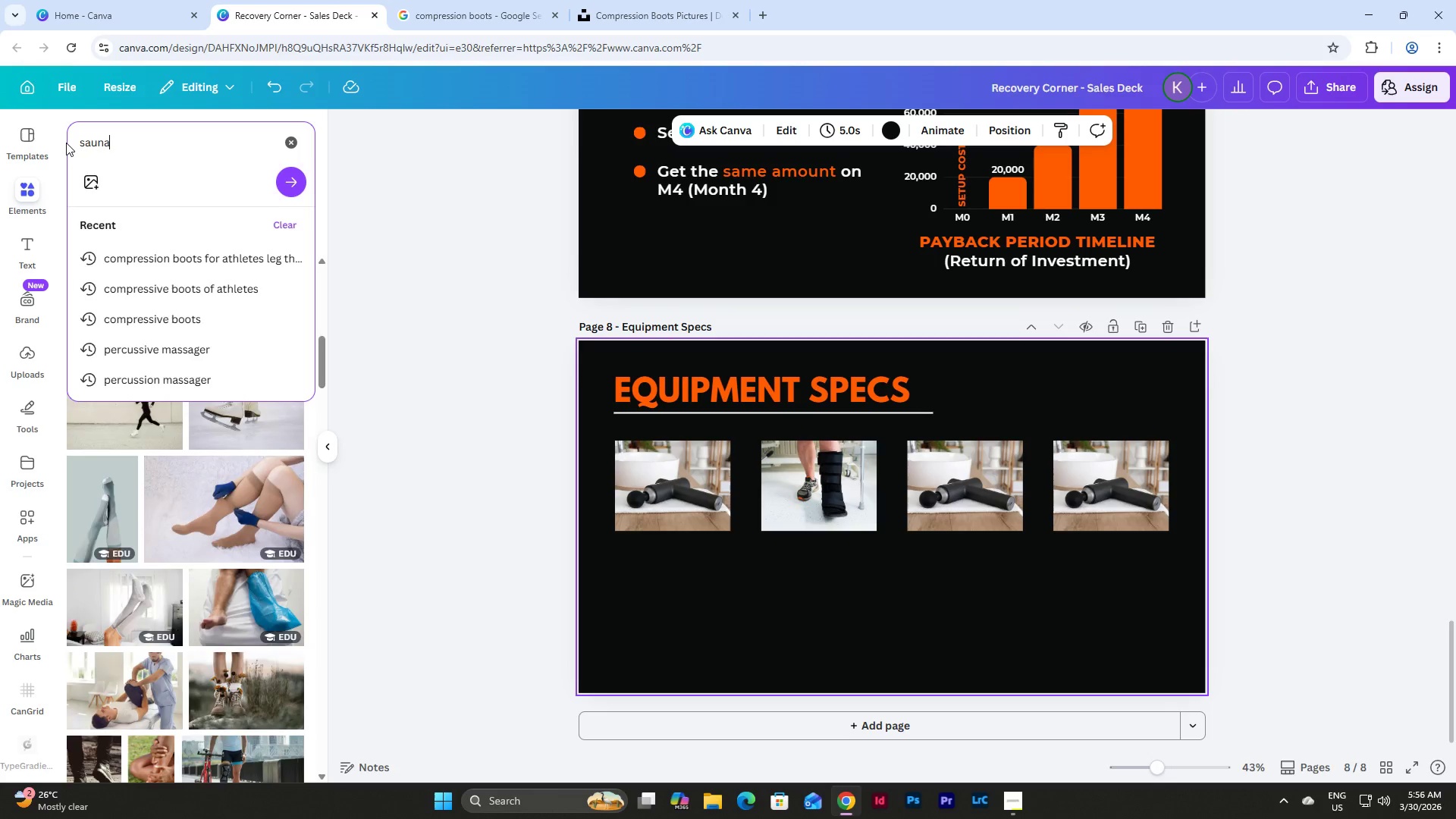 
key(Enter)
 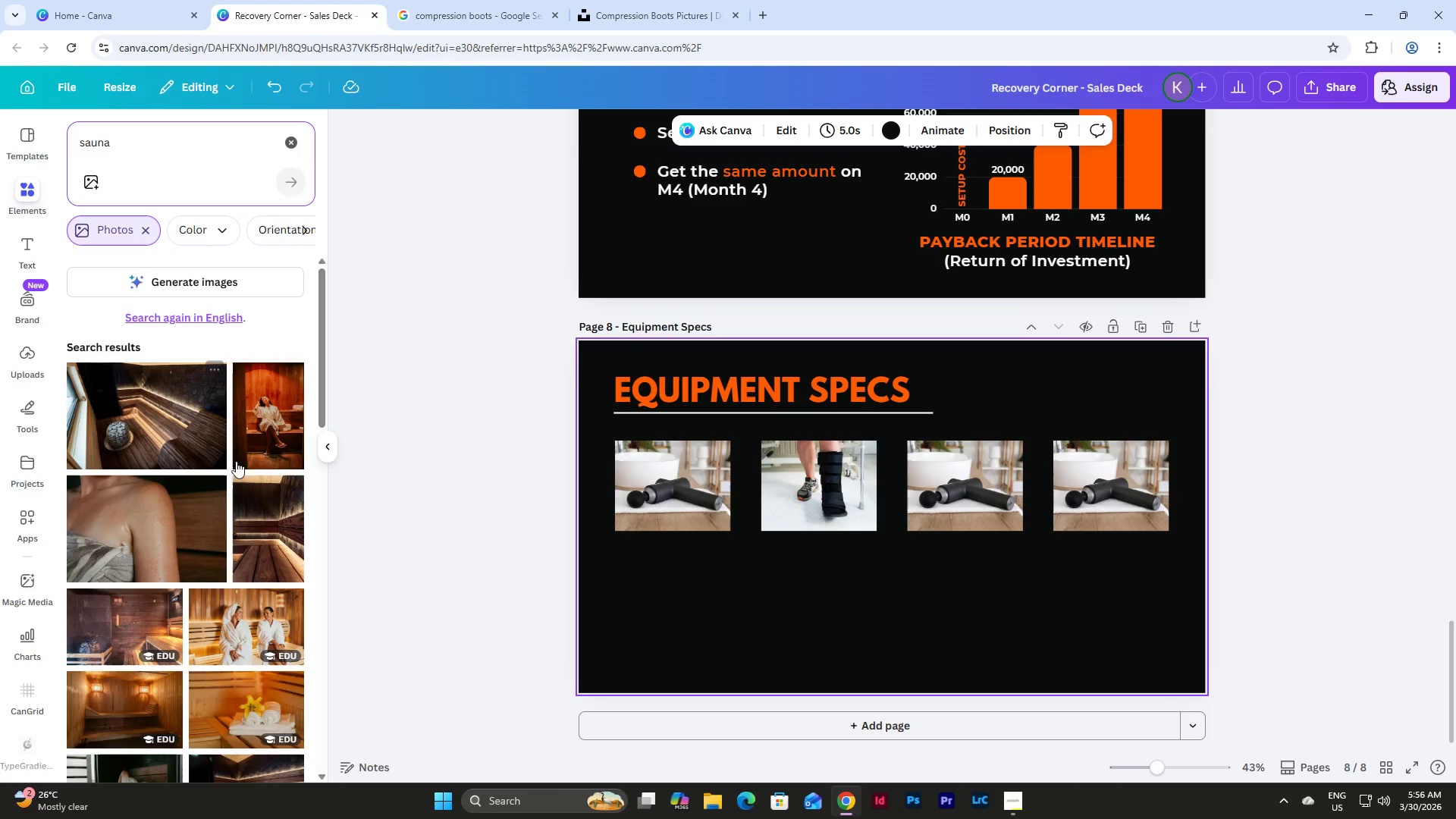 
scroll: coordinate [265, 410], scroll_direction: down, amount: 5.0
 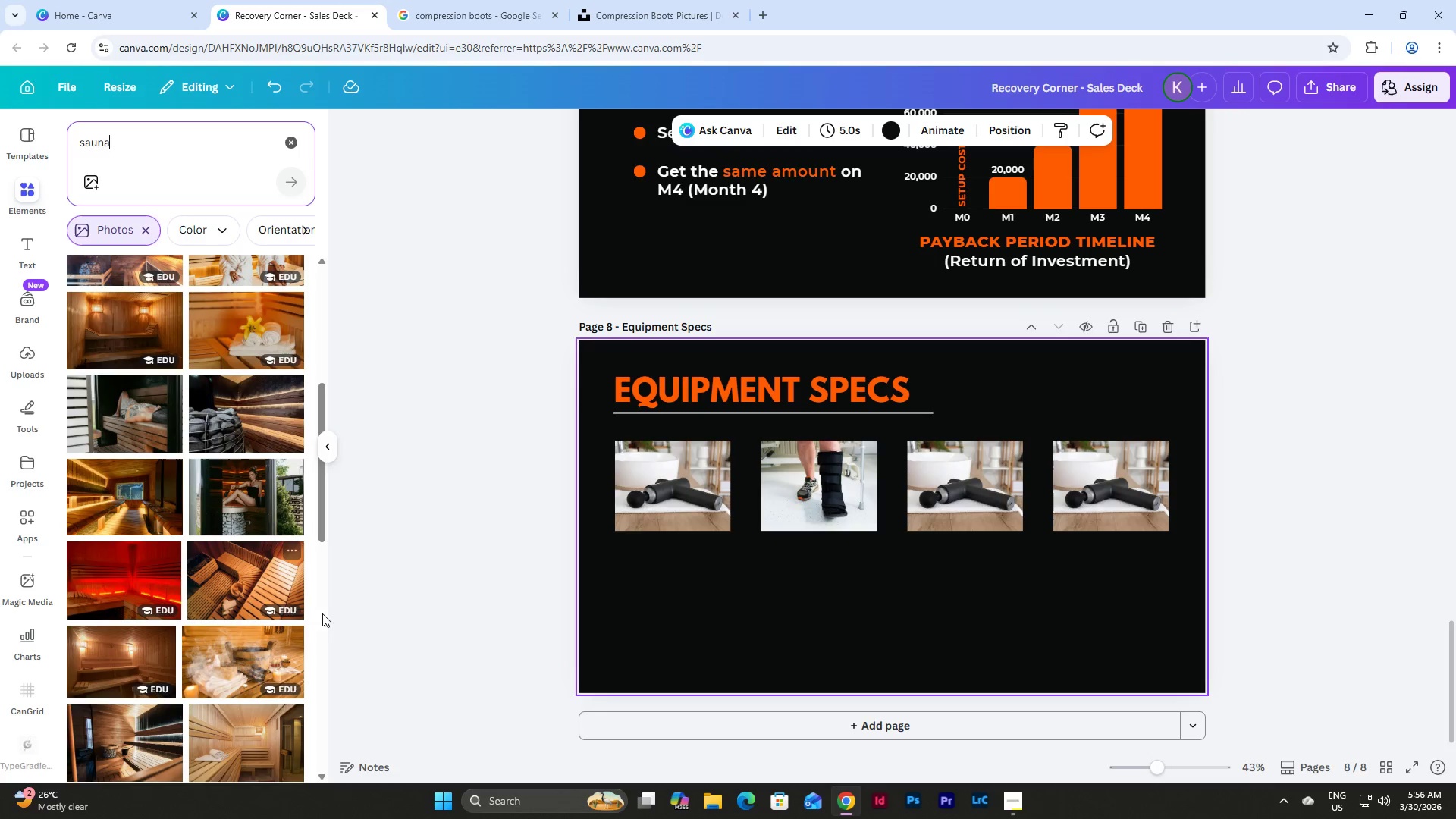 
left_click_drag(start_coordinate=[245, 657], to_coordinate=[941, 478])
 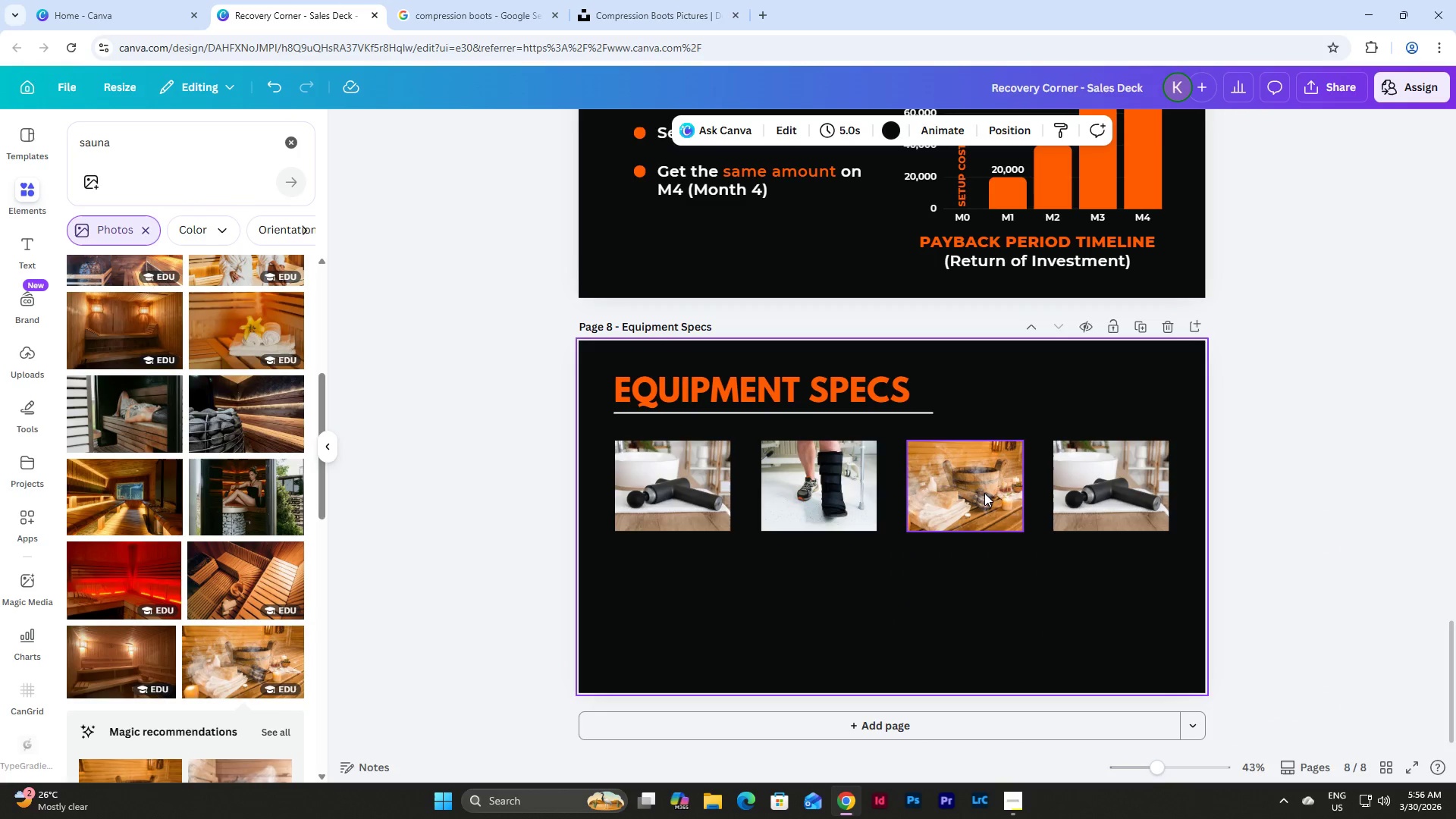 
double_click([984, 493])
 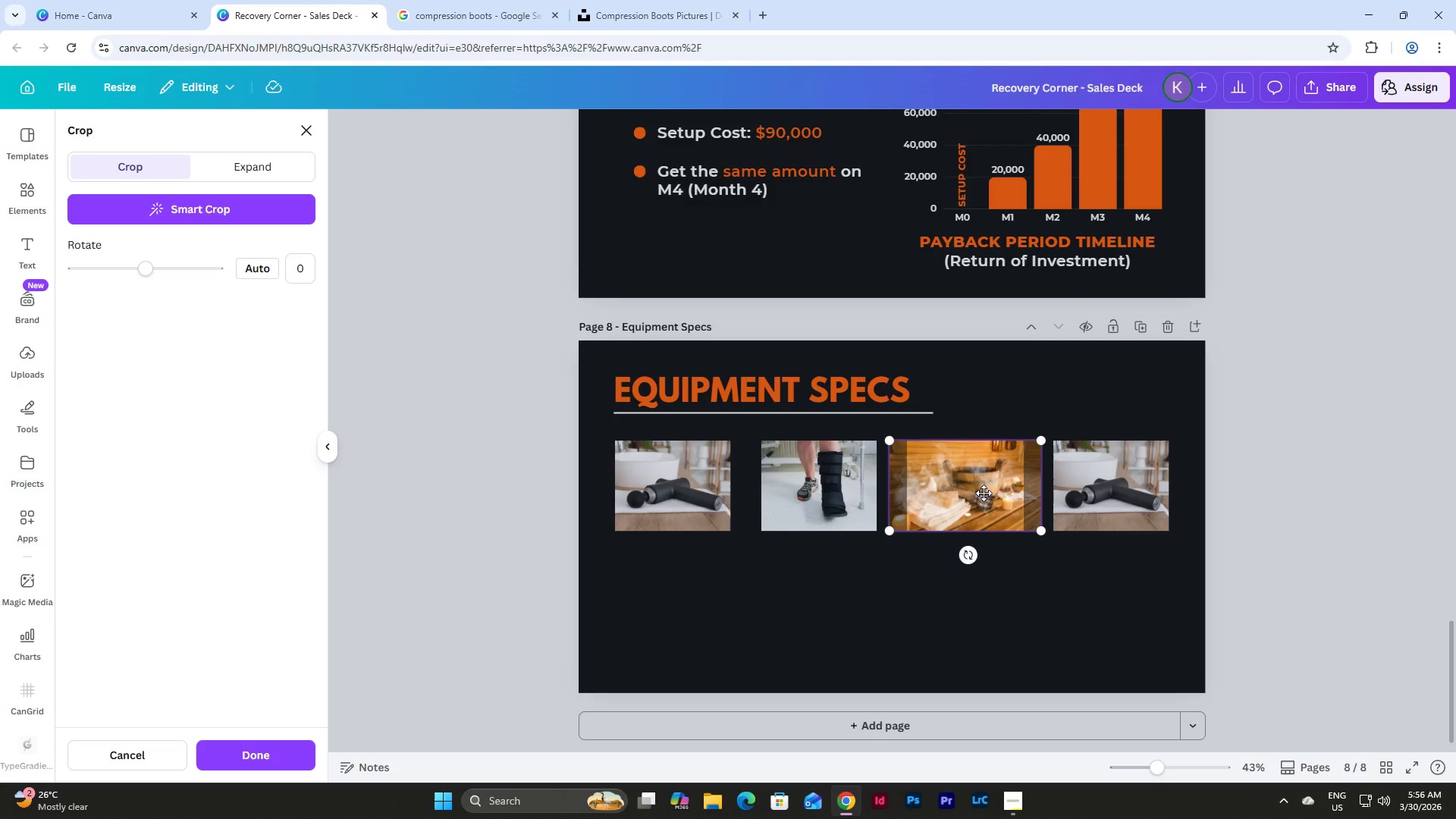 
left_click_drag(start_coordinate=[984, 493], to_coordinate=[972, 492])
 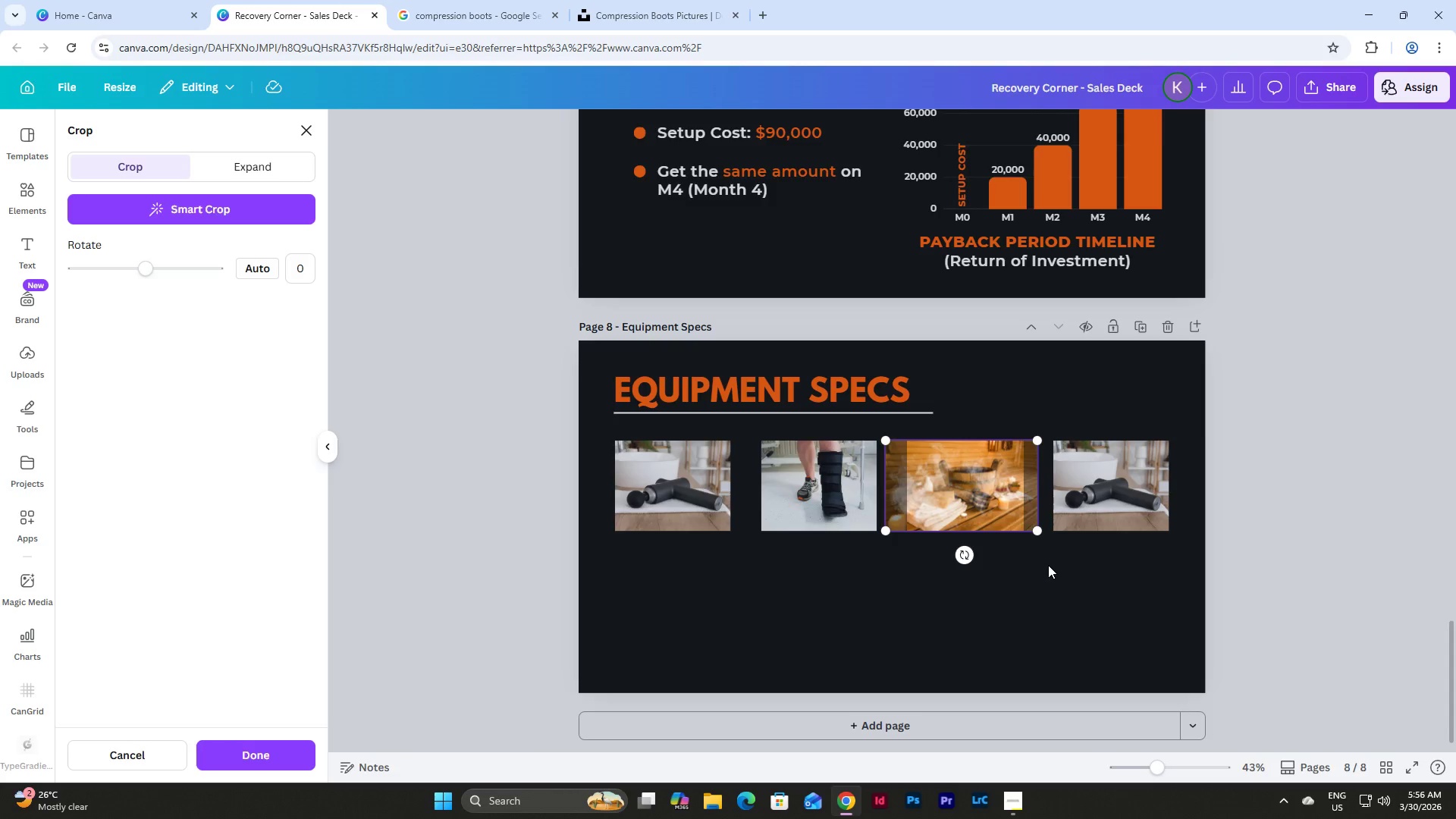 
mouse_move([1038, 544])
 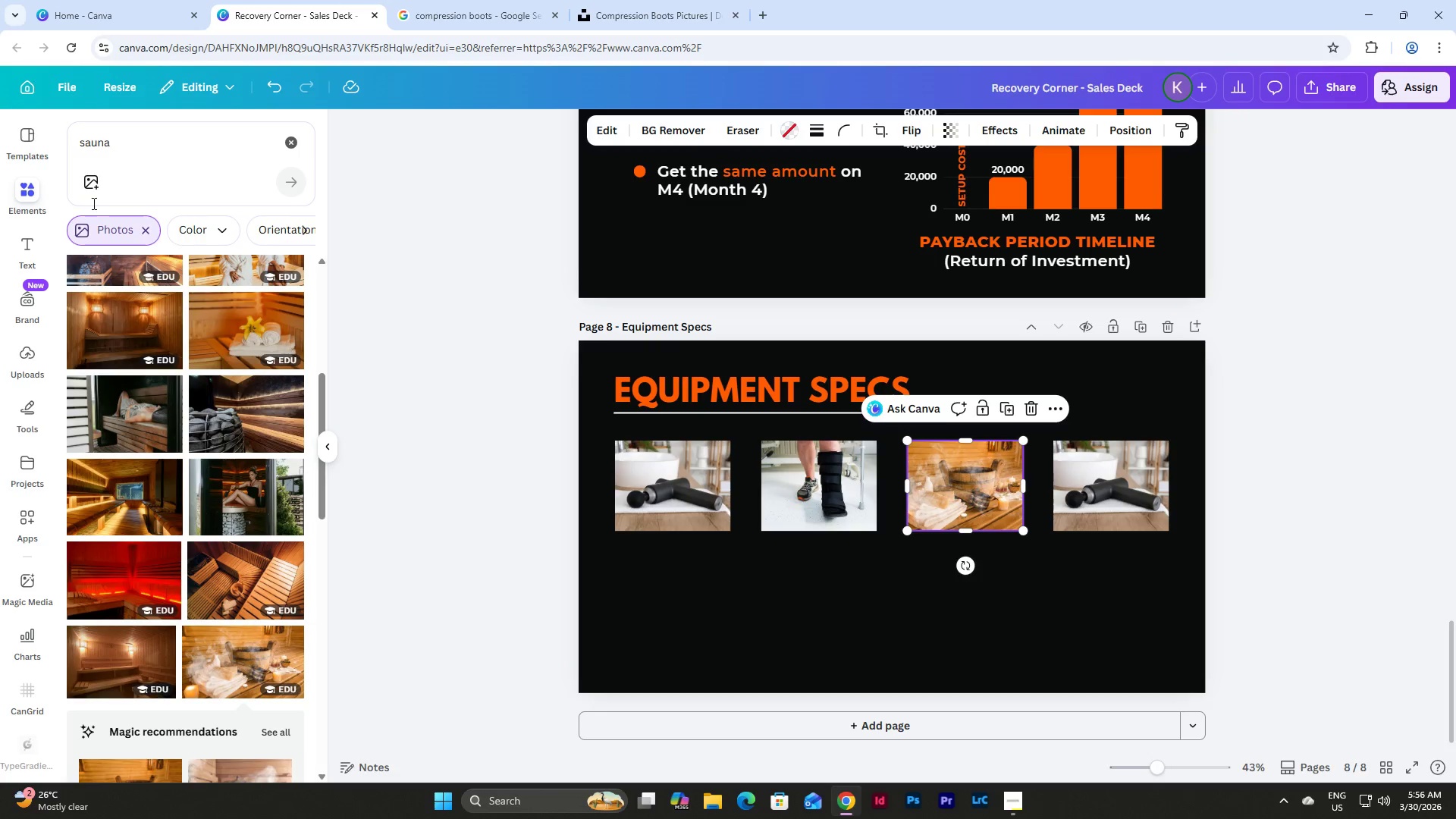 
left_click_drag(start_coordinate=[160, 152], to_coordinate=[51, 151])
 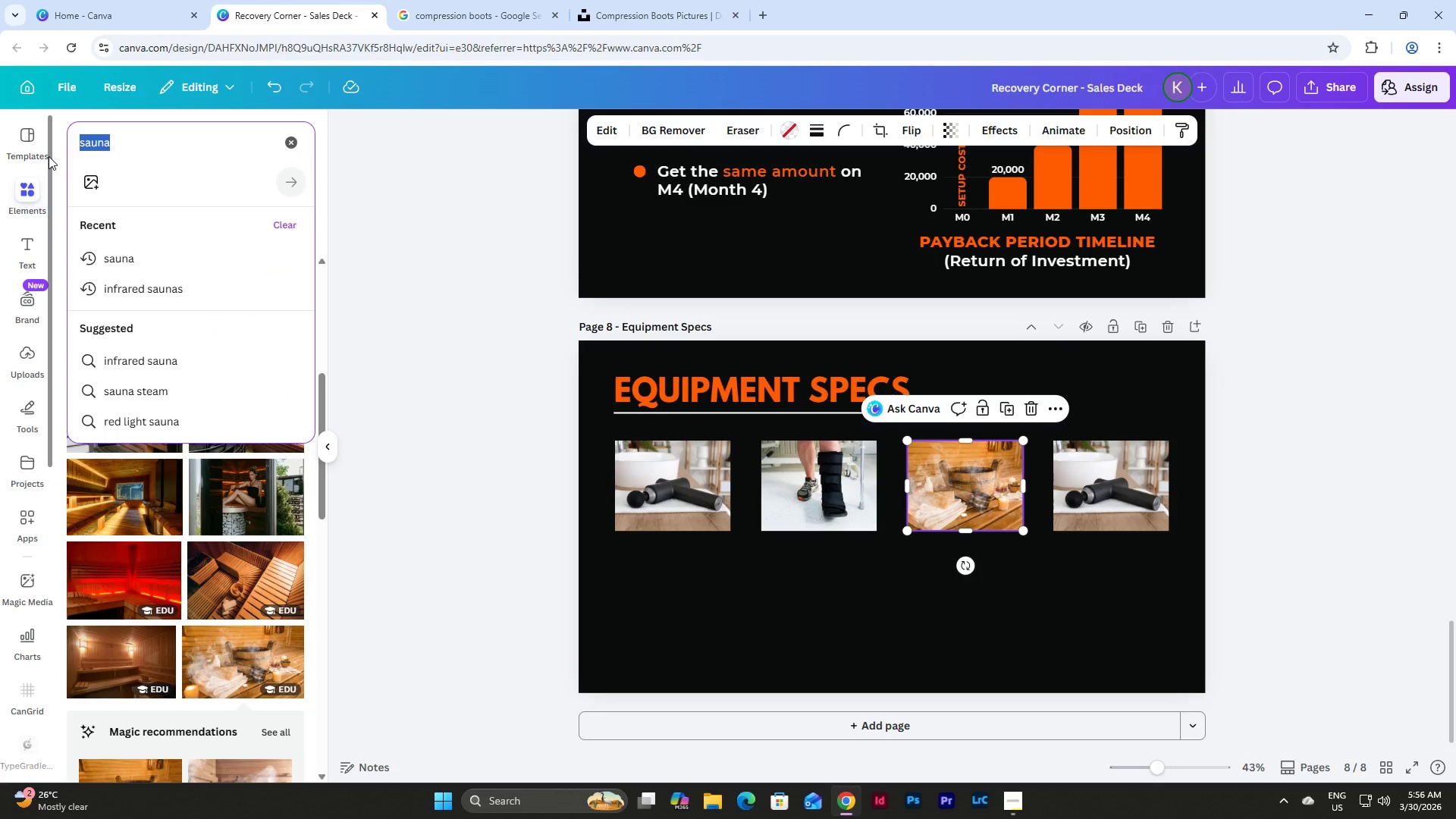 
type(recovery lounger)
 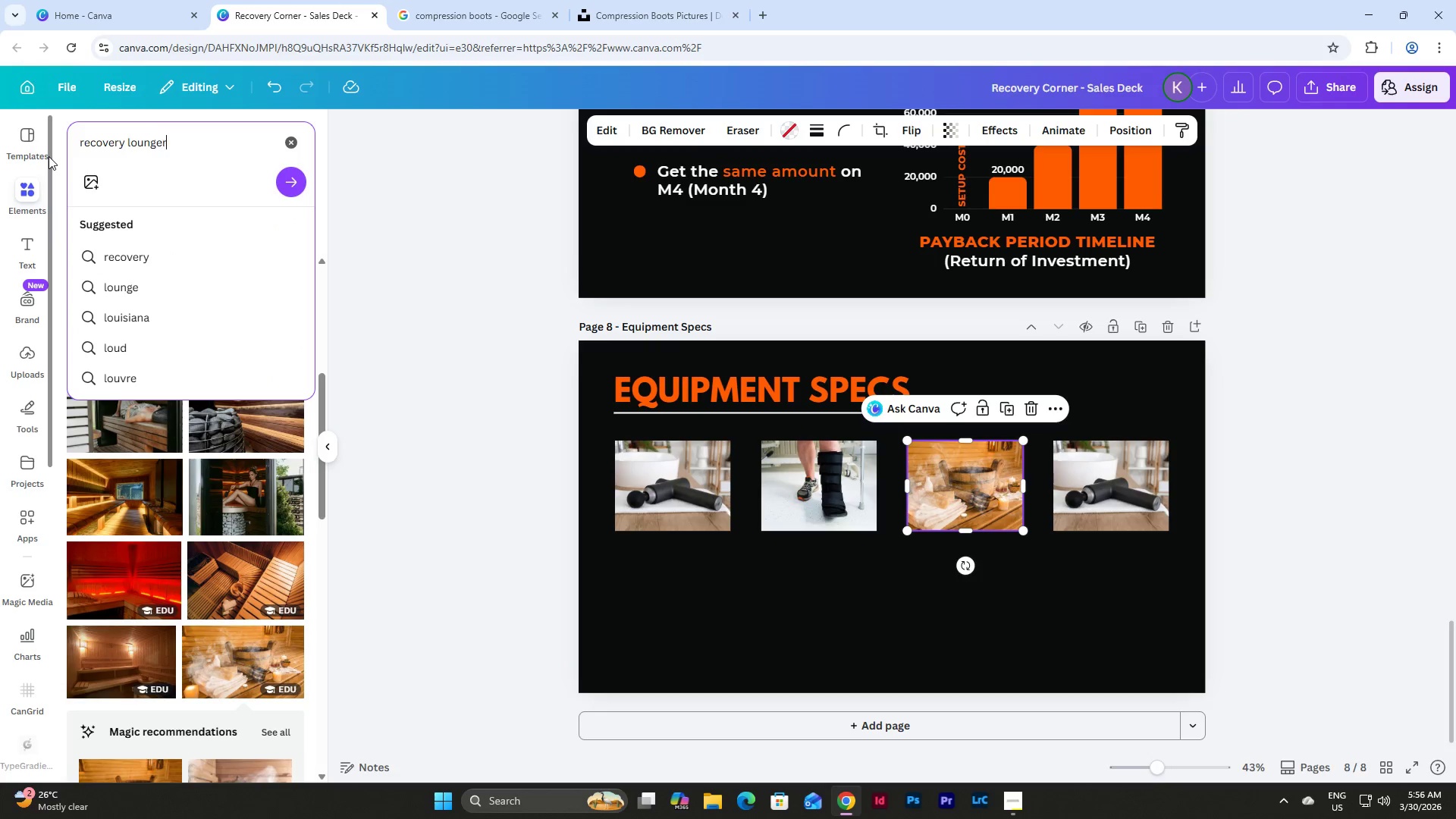 
key(Enter)
 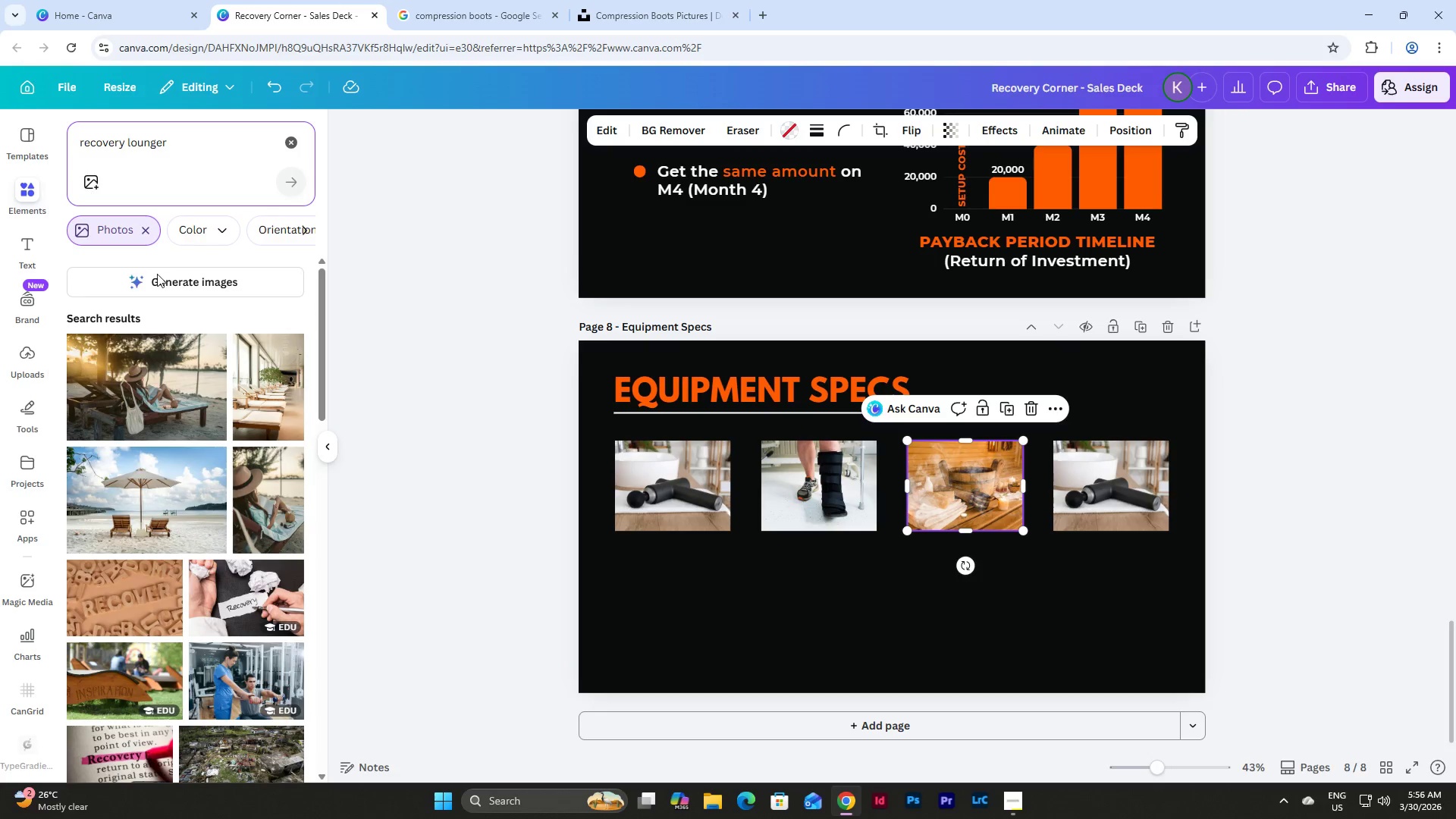 
scroll: coordinate [223, 384], scroll_direction: down, amount: 5.0
 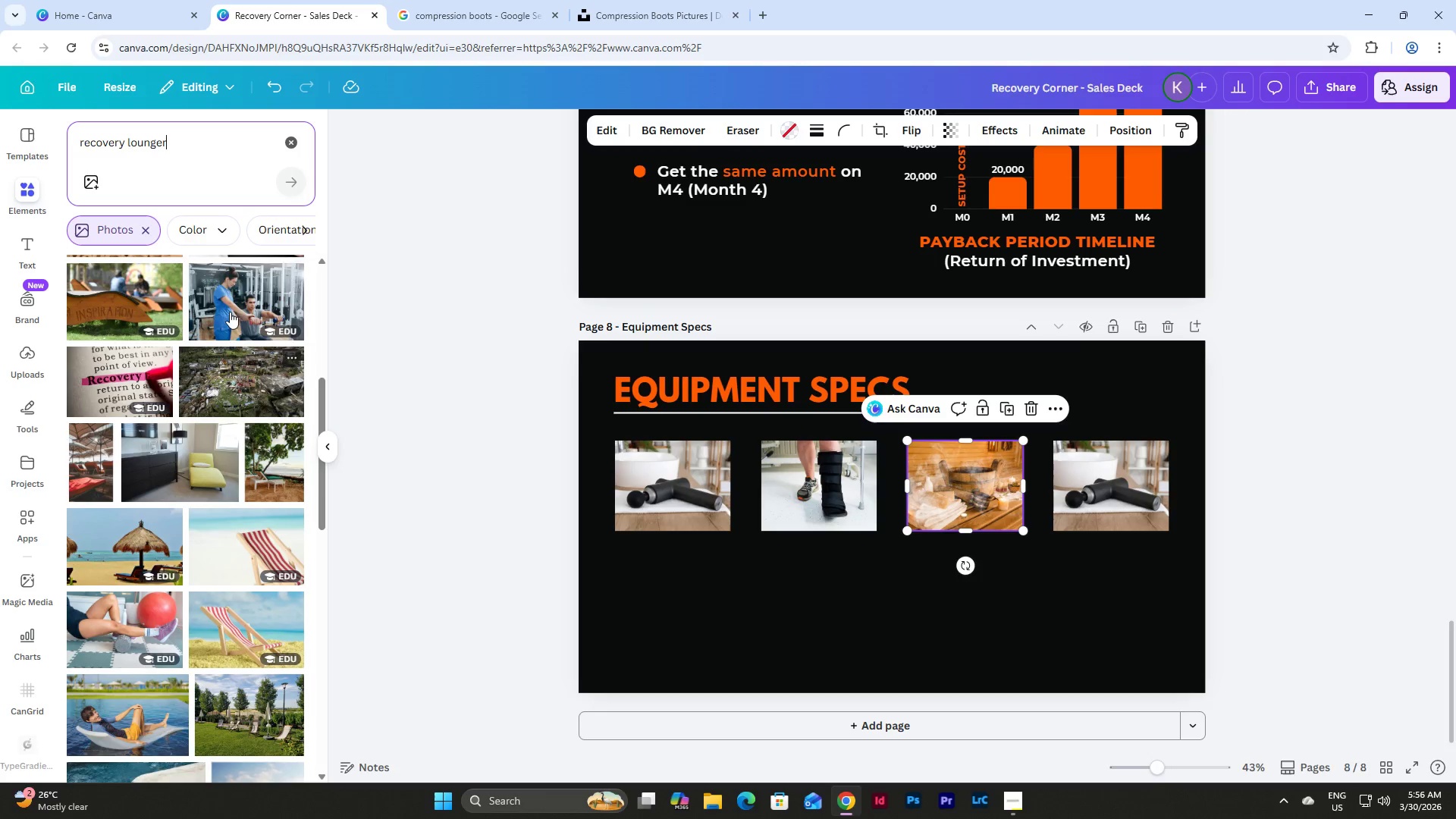 
left_click([209, 139])
 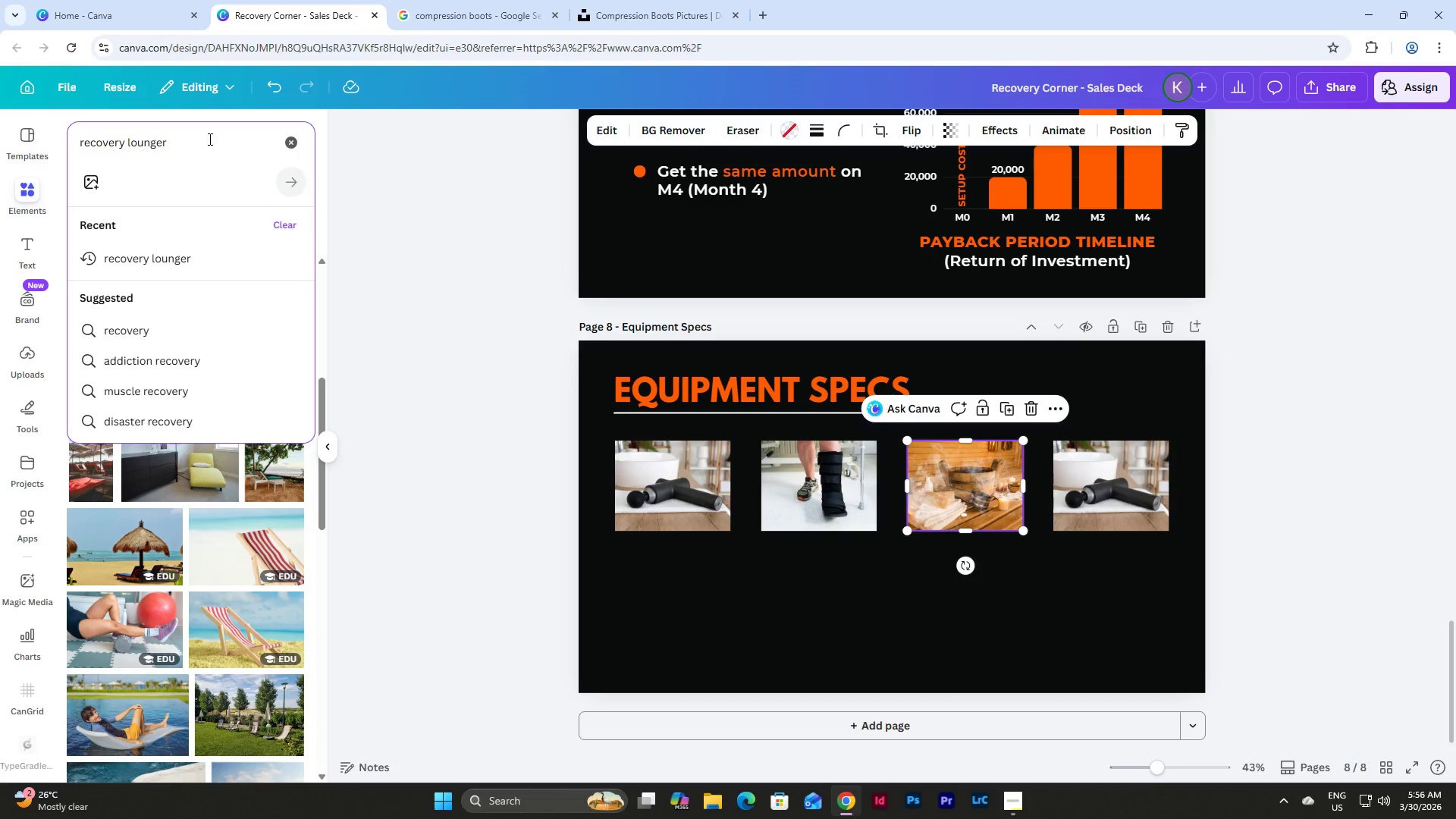 
type( gym)
 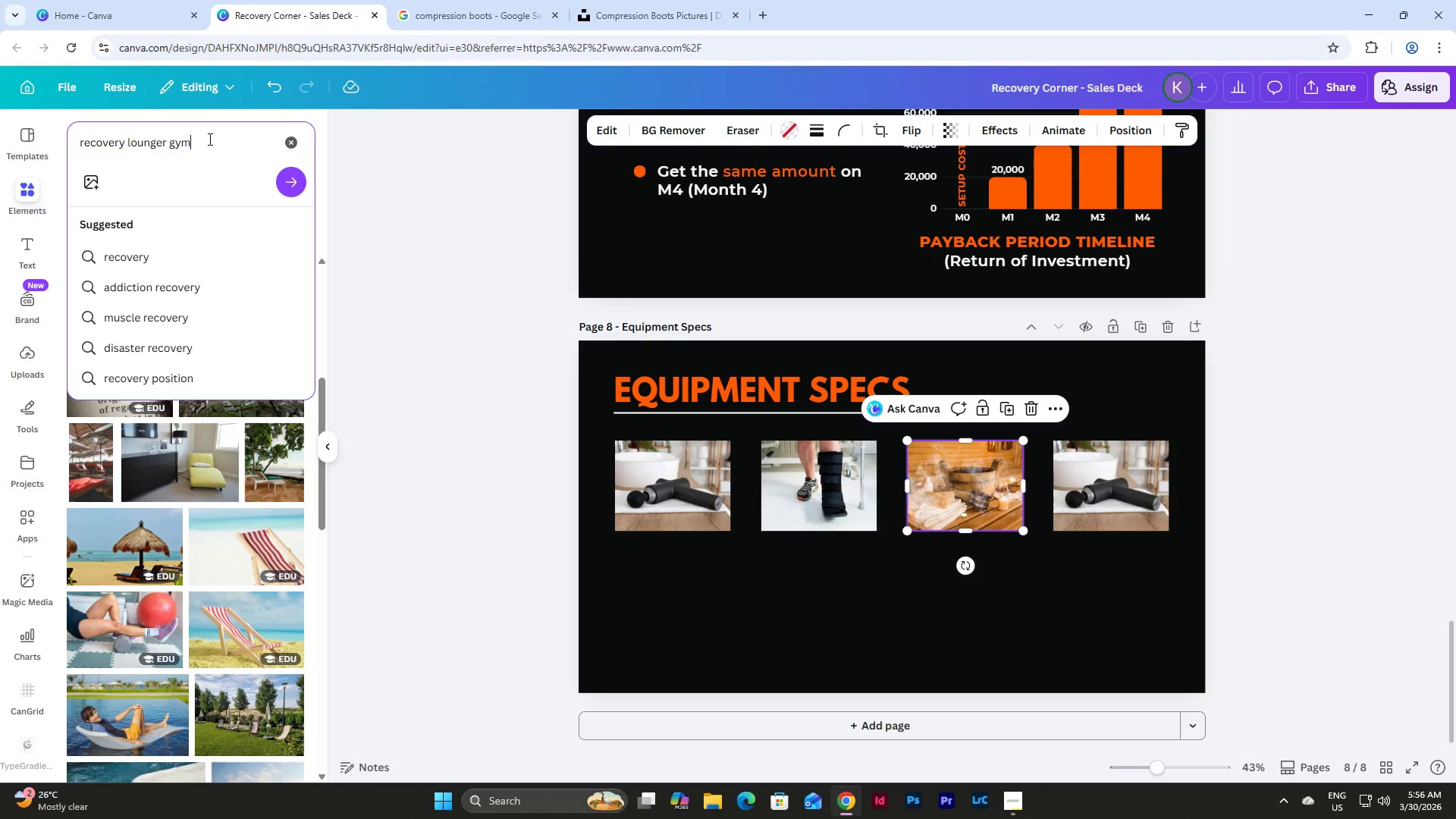 
key(Enter)
 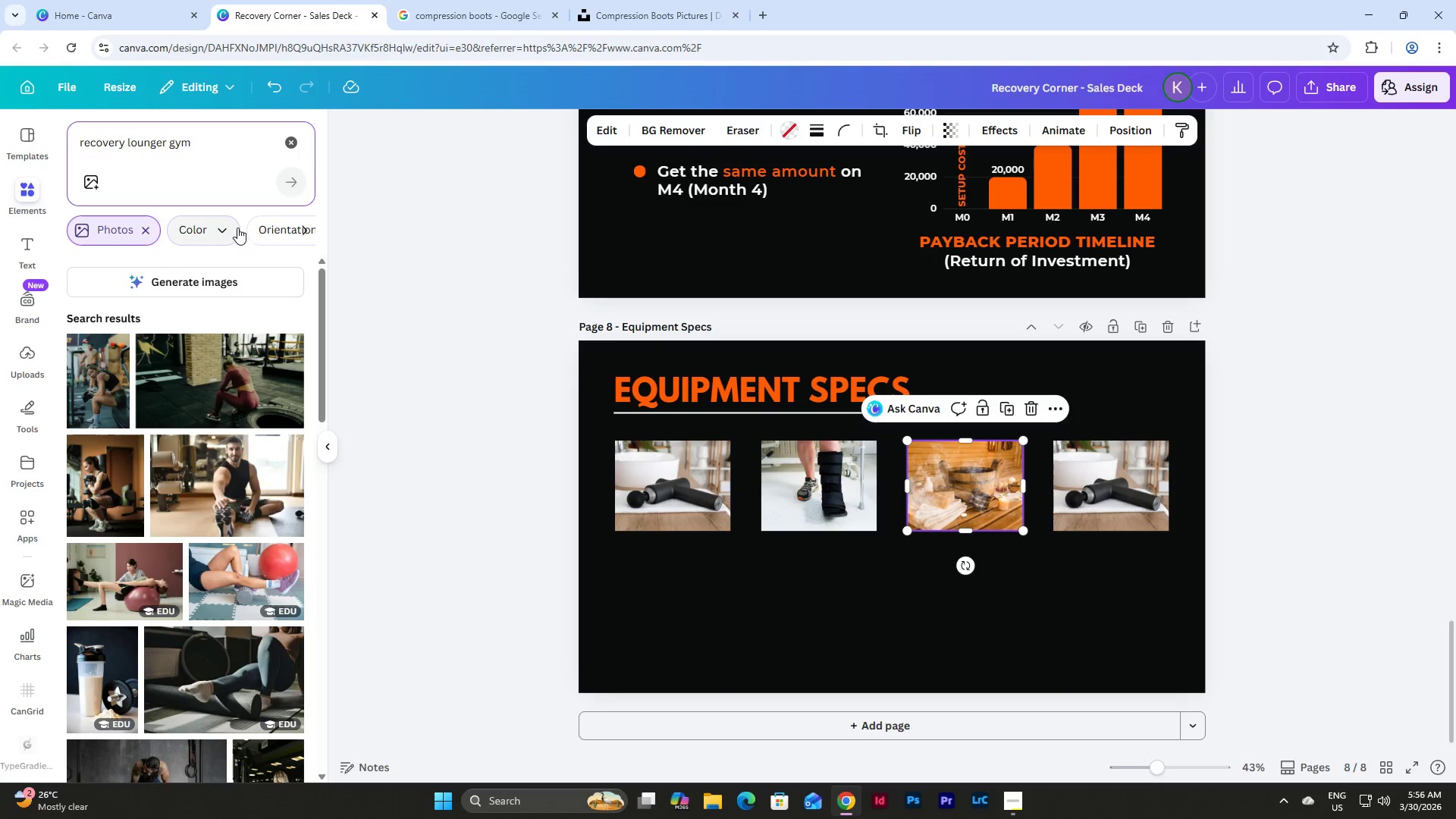 
scroll: coordinate [251, 358], scroll_direction: down, amount: 10.0
 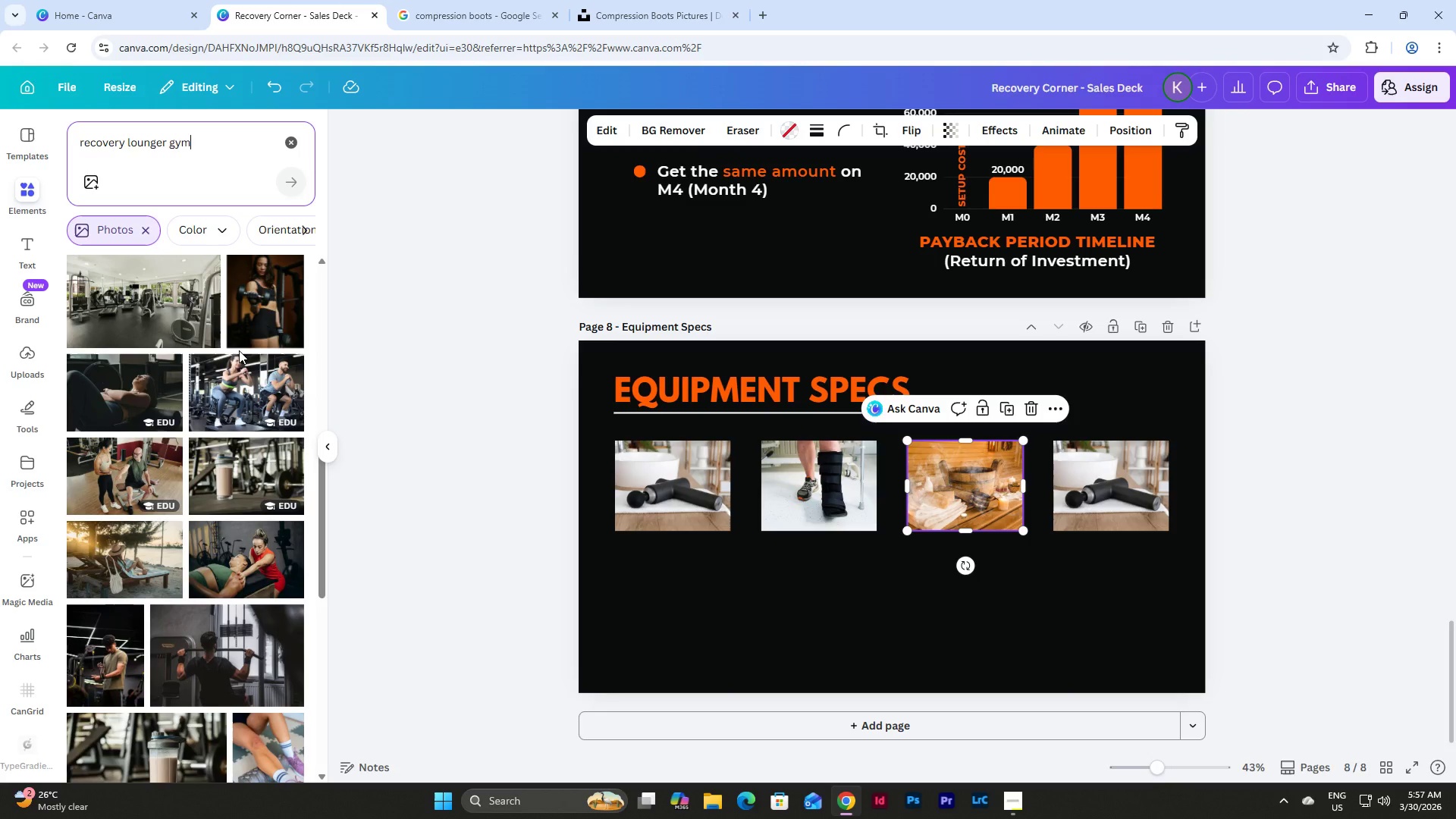 
scroll: coordinate [240, 346], scroll_direction: down, amount: 17.0
 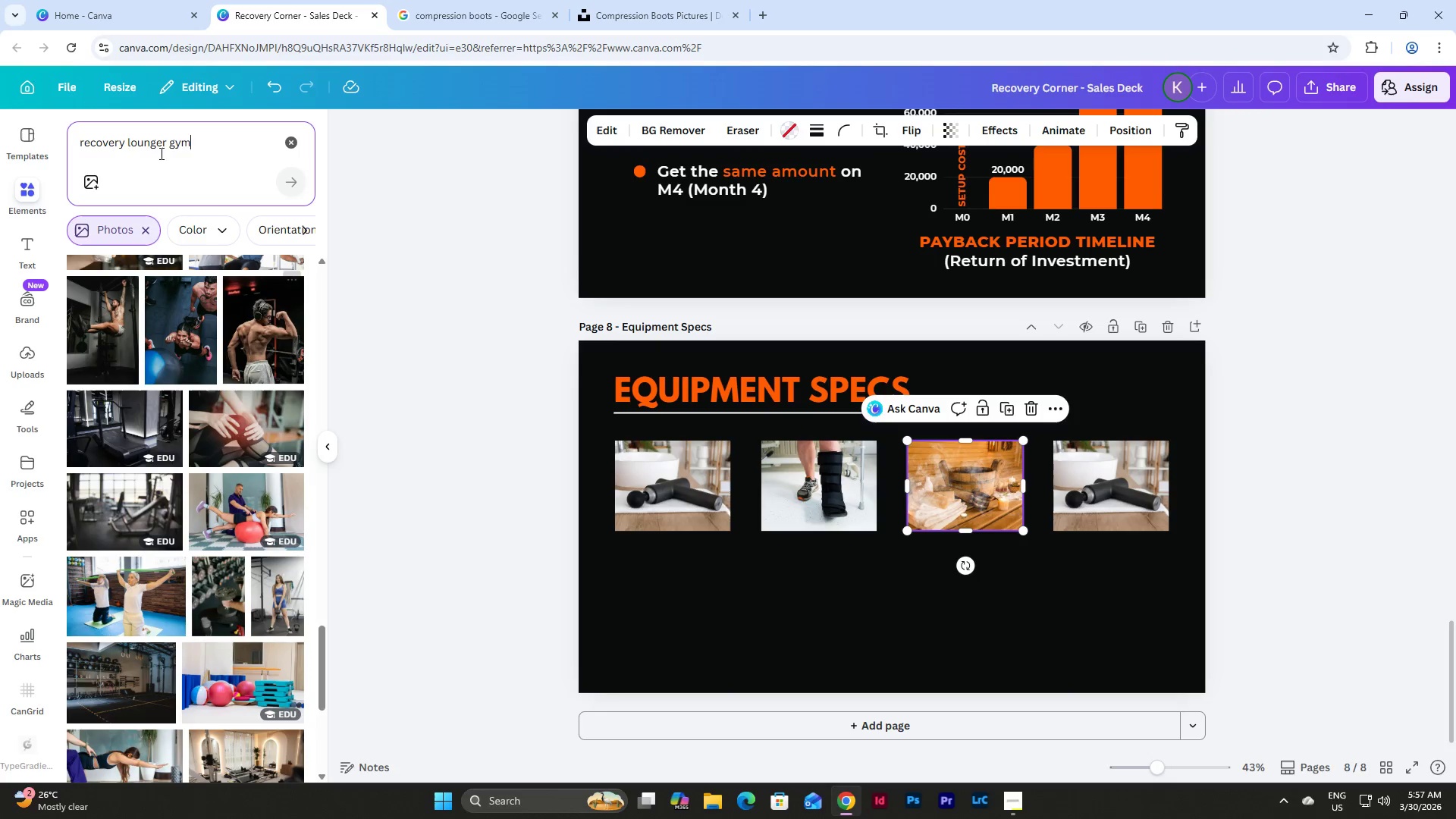 
left_click([166, 143])
 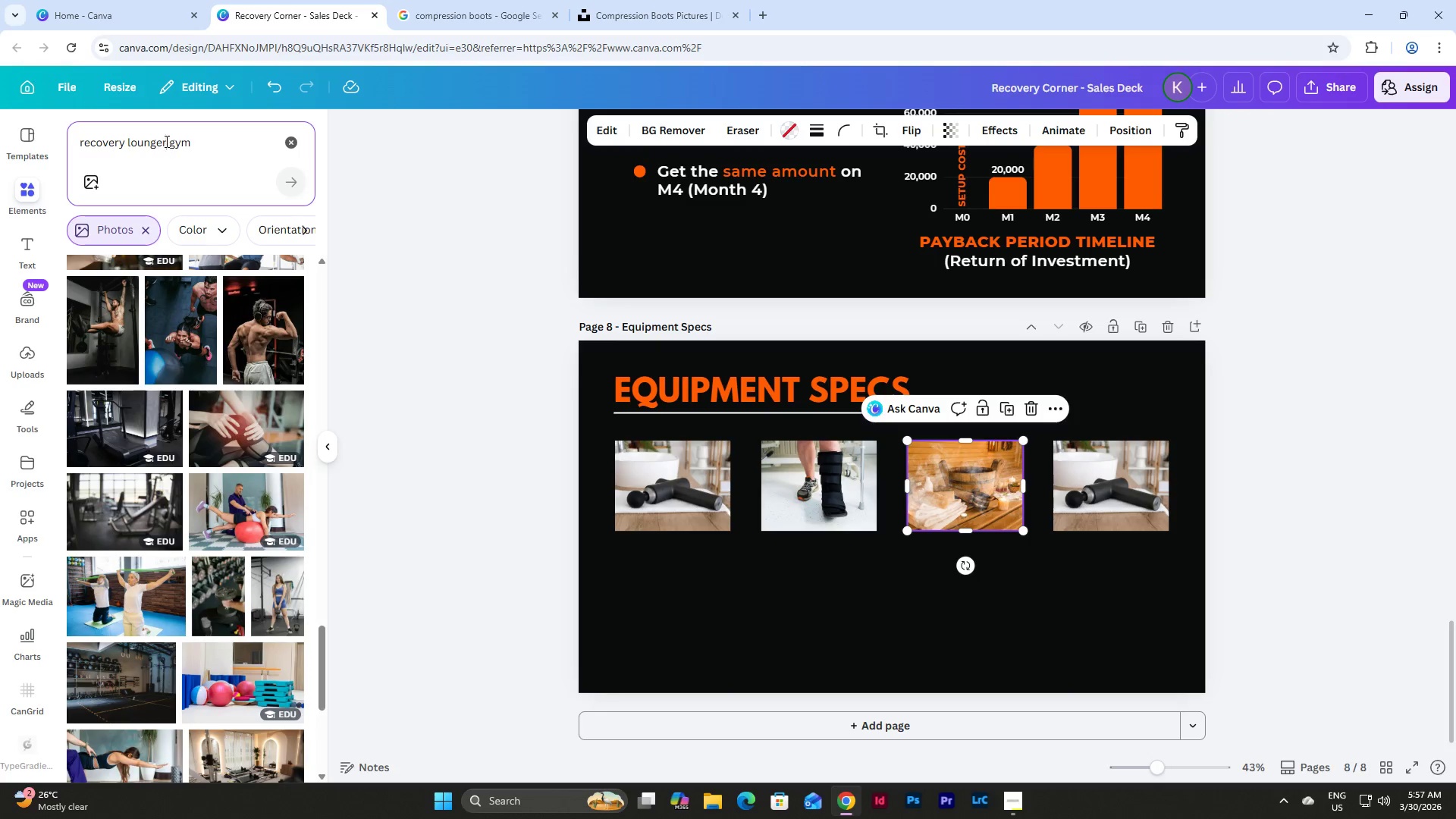 
left_click_drag(start_coordinate=[165, 141], to_coordinate=[138, 138])
 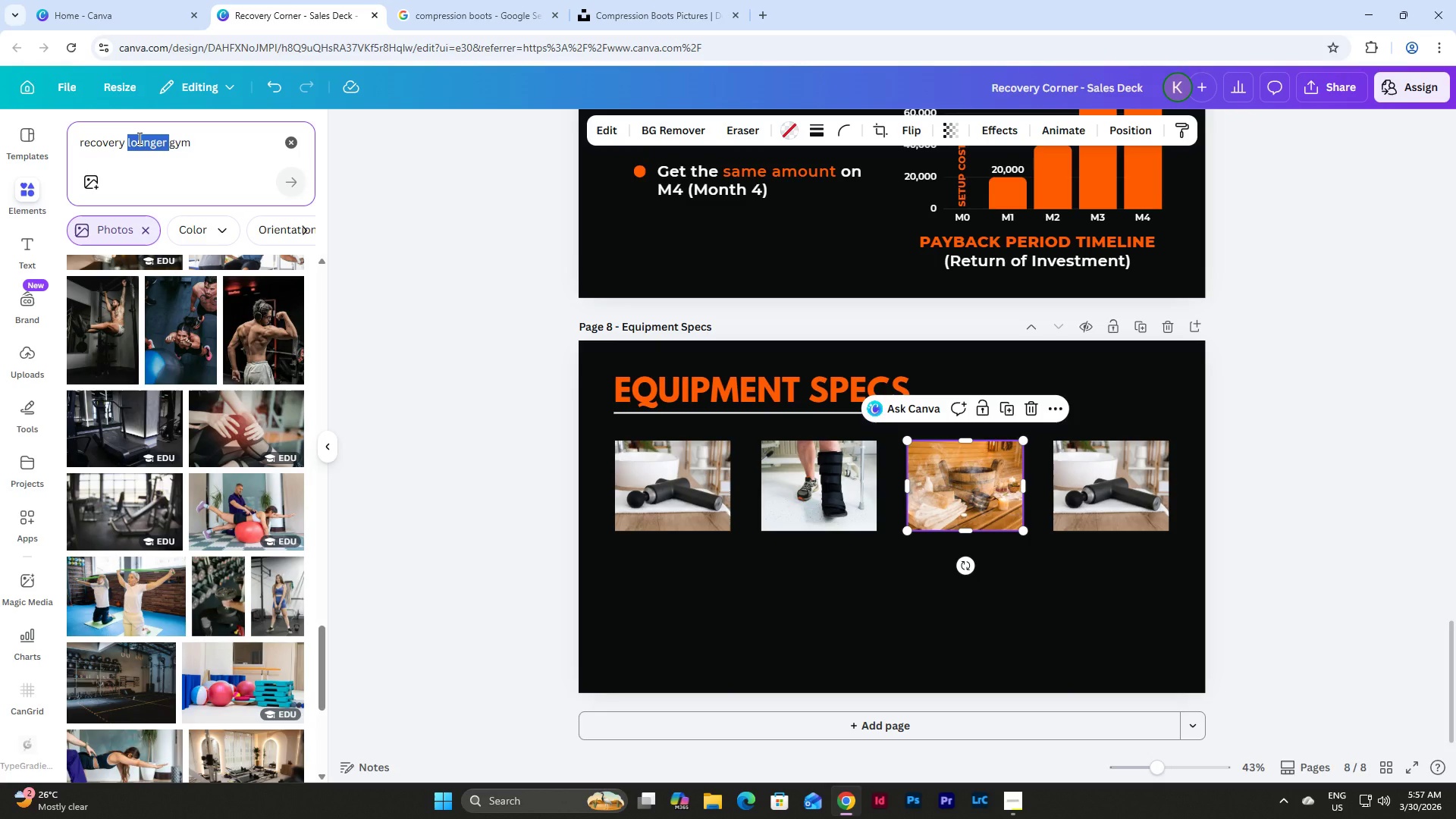 
type(sd)
key(Backspace)
type(eat )
 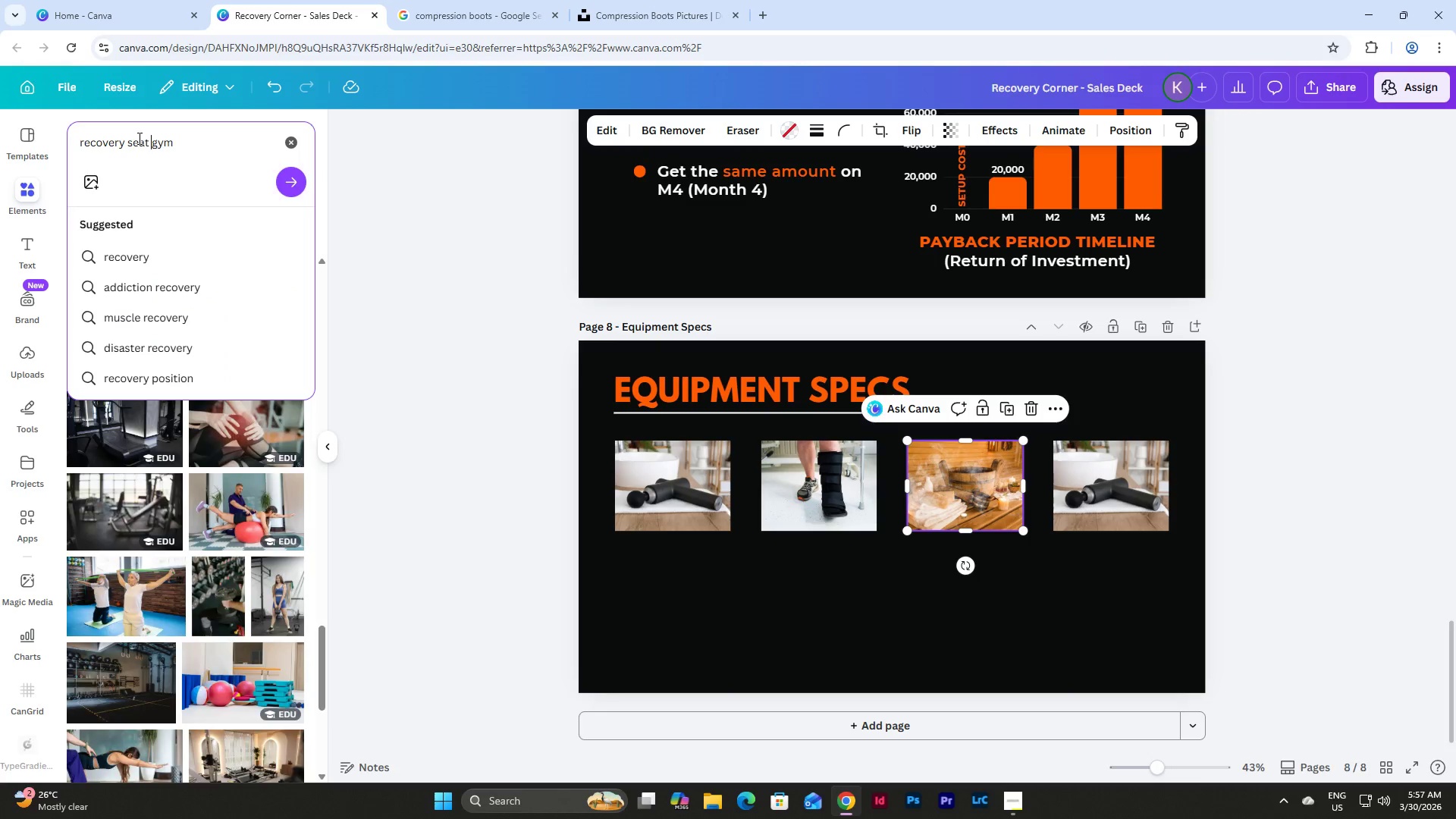 
key(Enter)
 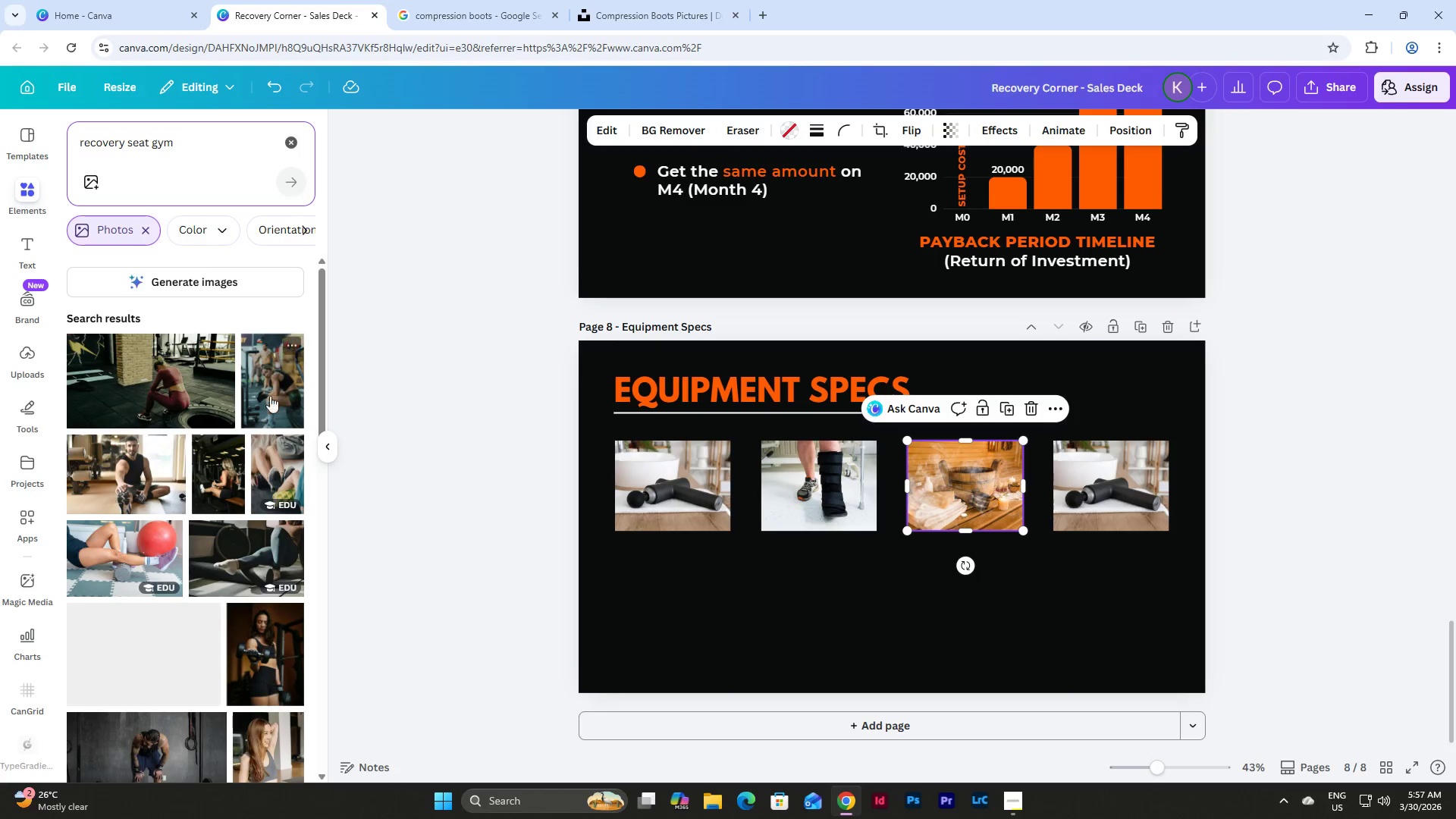 
scroll: coordinate [239, 390], scroll_direction: down, amount: 21.0
 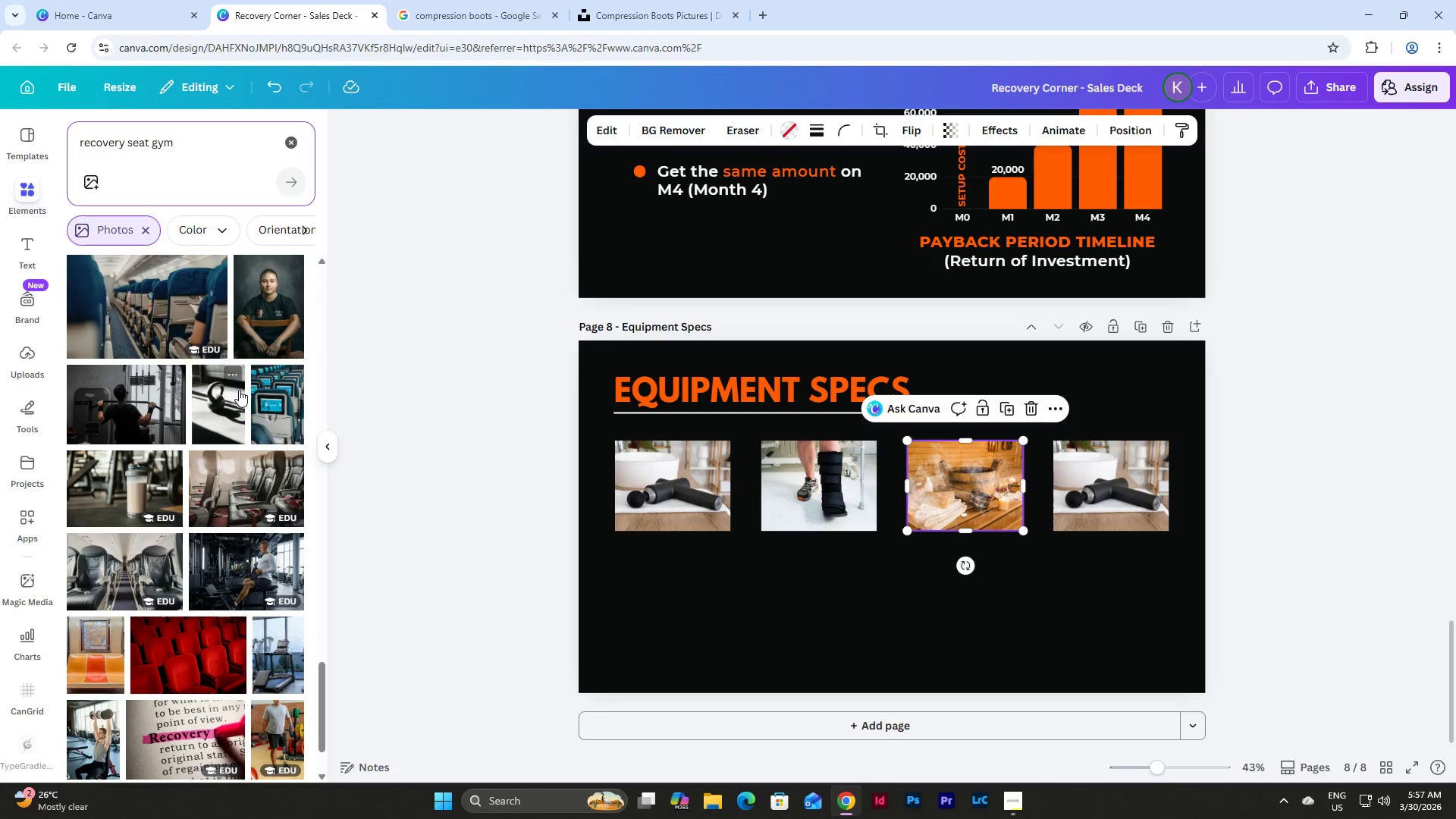 
scroll: coordinate [239, 390], scroll_direction: down, amount: 3.0
 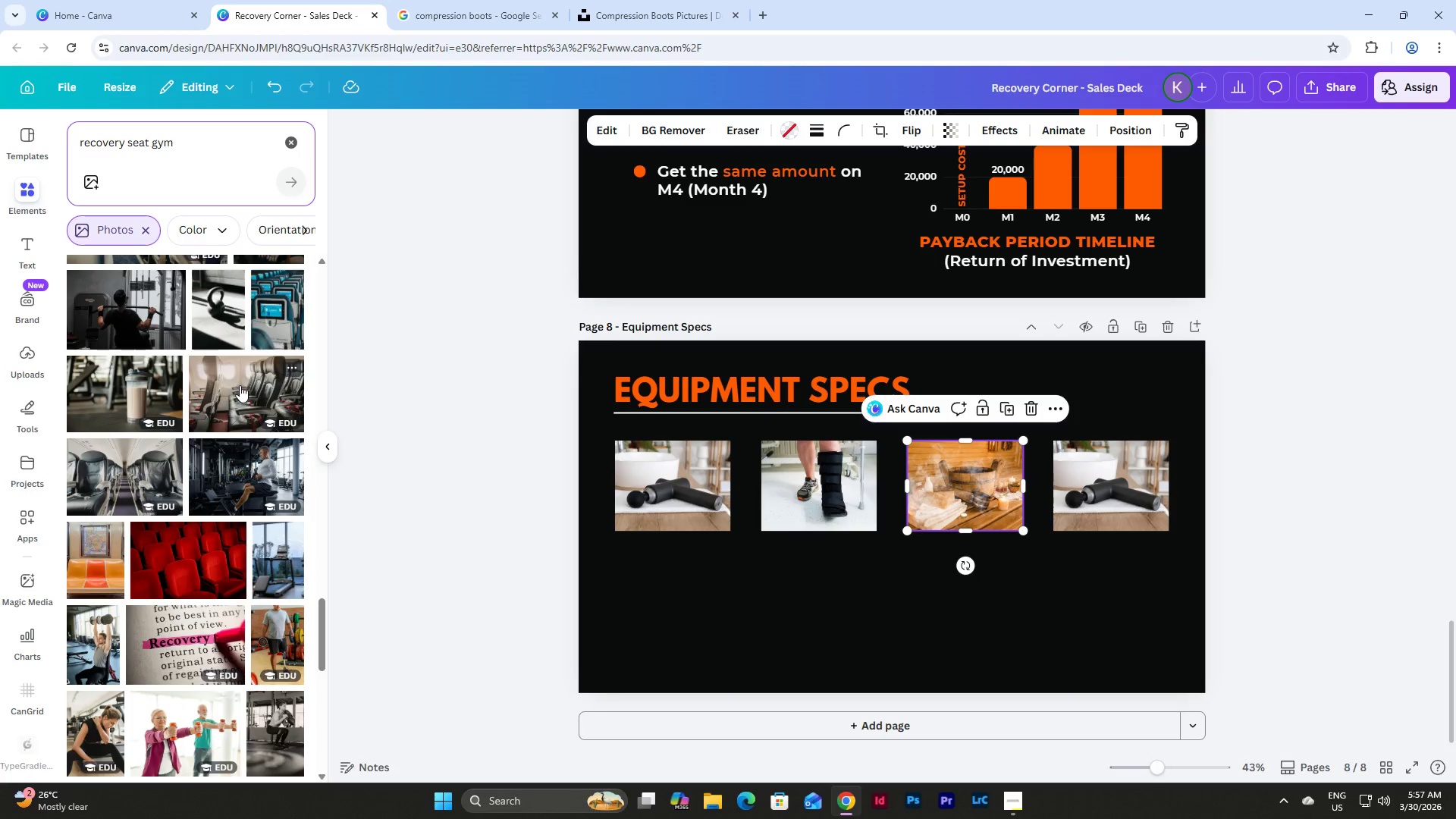 
scroll: coordinate [240, 384], scroll_direction: up, amount: 8.0
 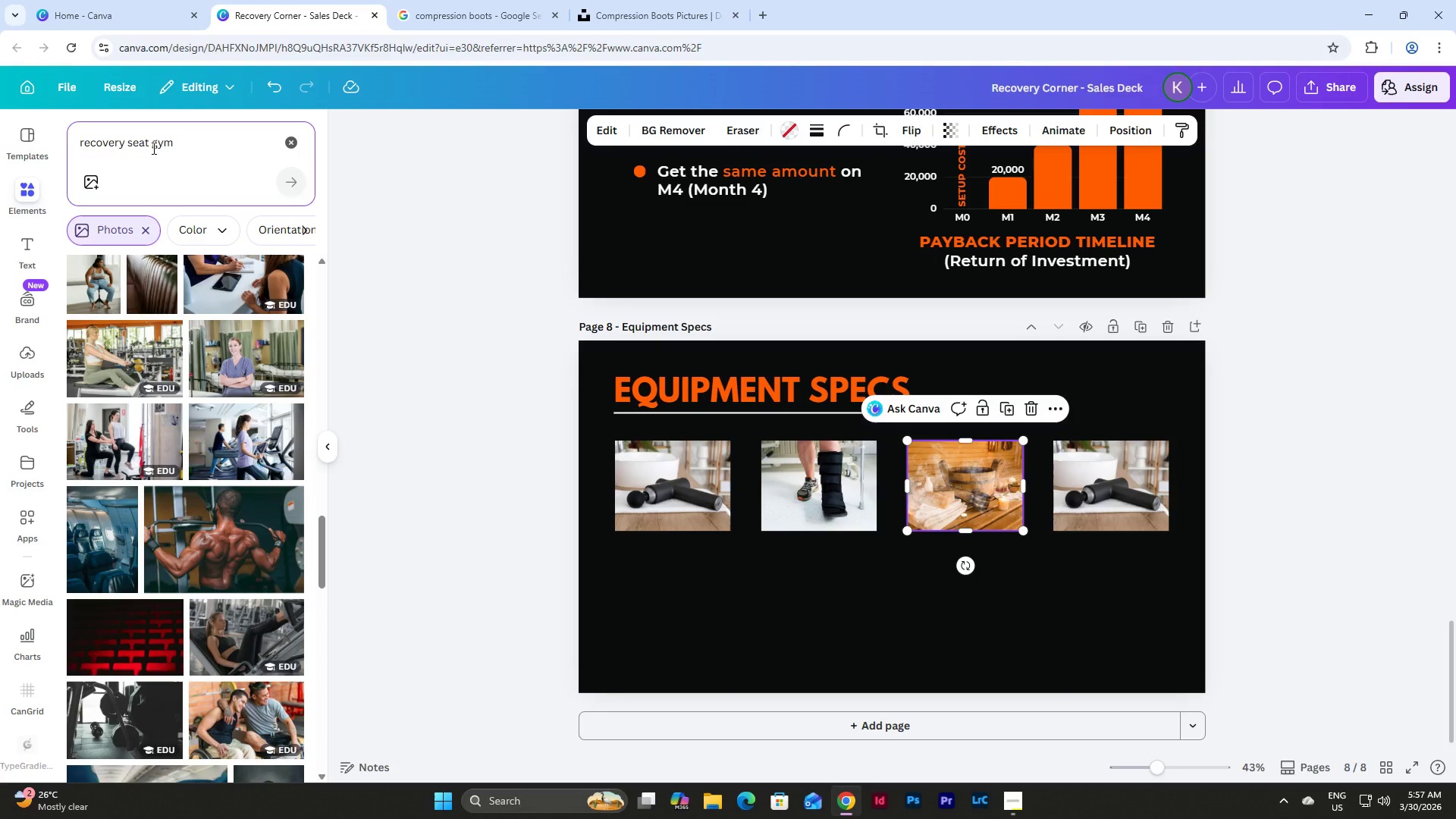 
type(in )
 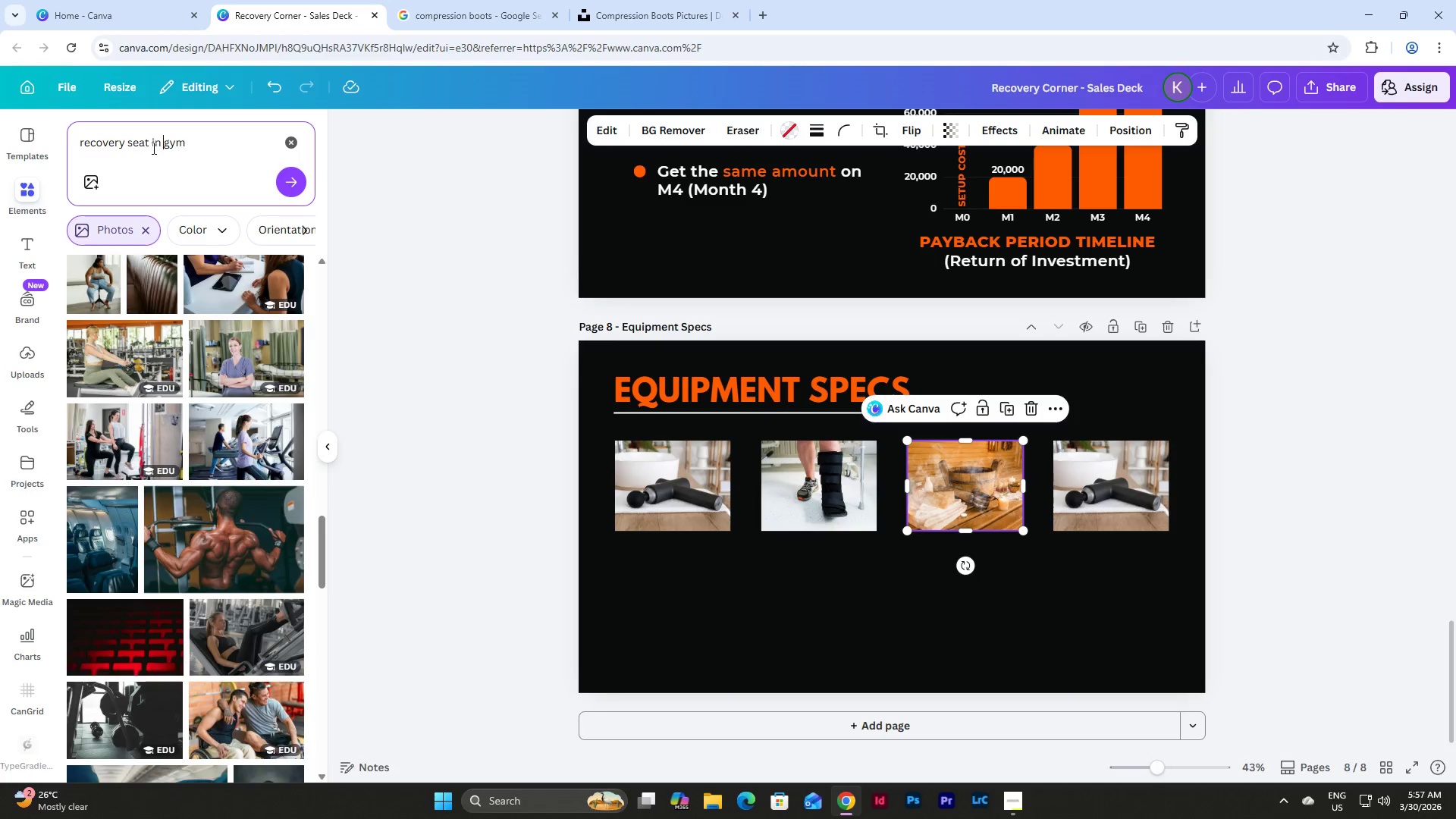 
key(Enter)
 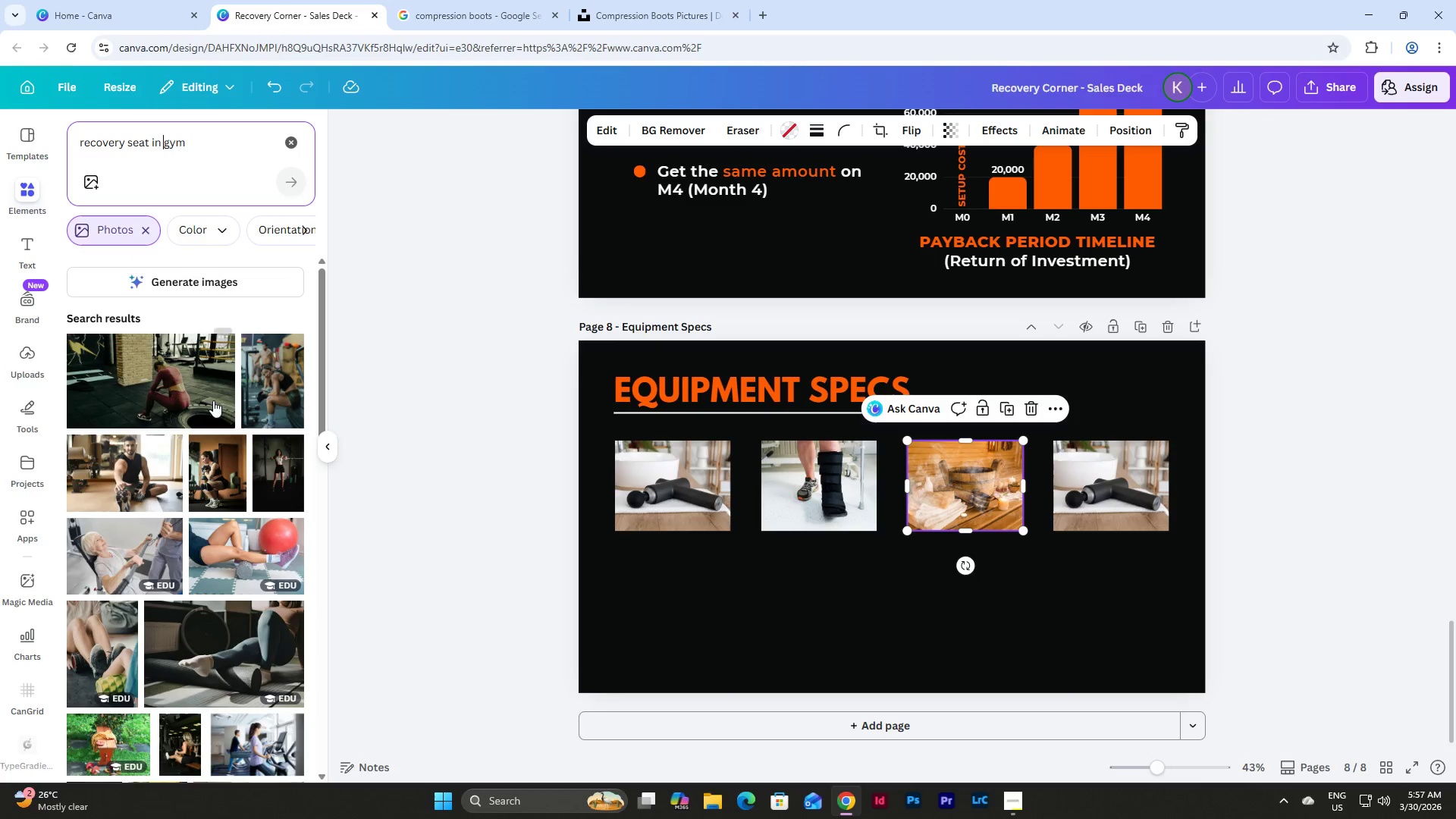 
scroll: coordinate [228, 413], scroll_direction: up, amount: 1.0
 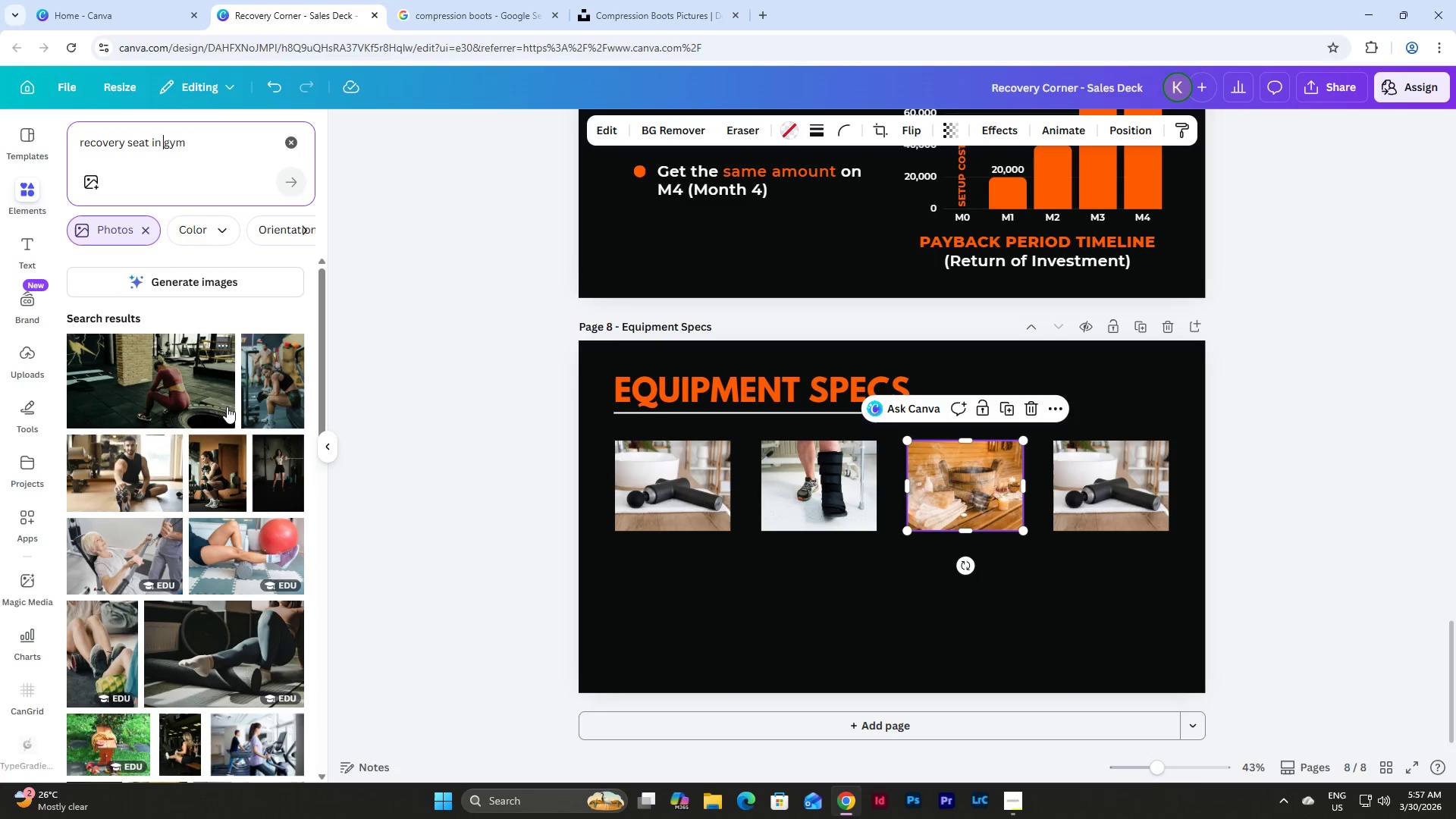 
scroll: coordinate [227, 401], scroll_direction: down, amount: 6.0
 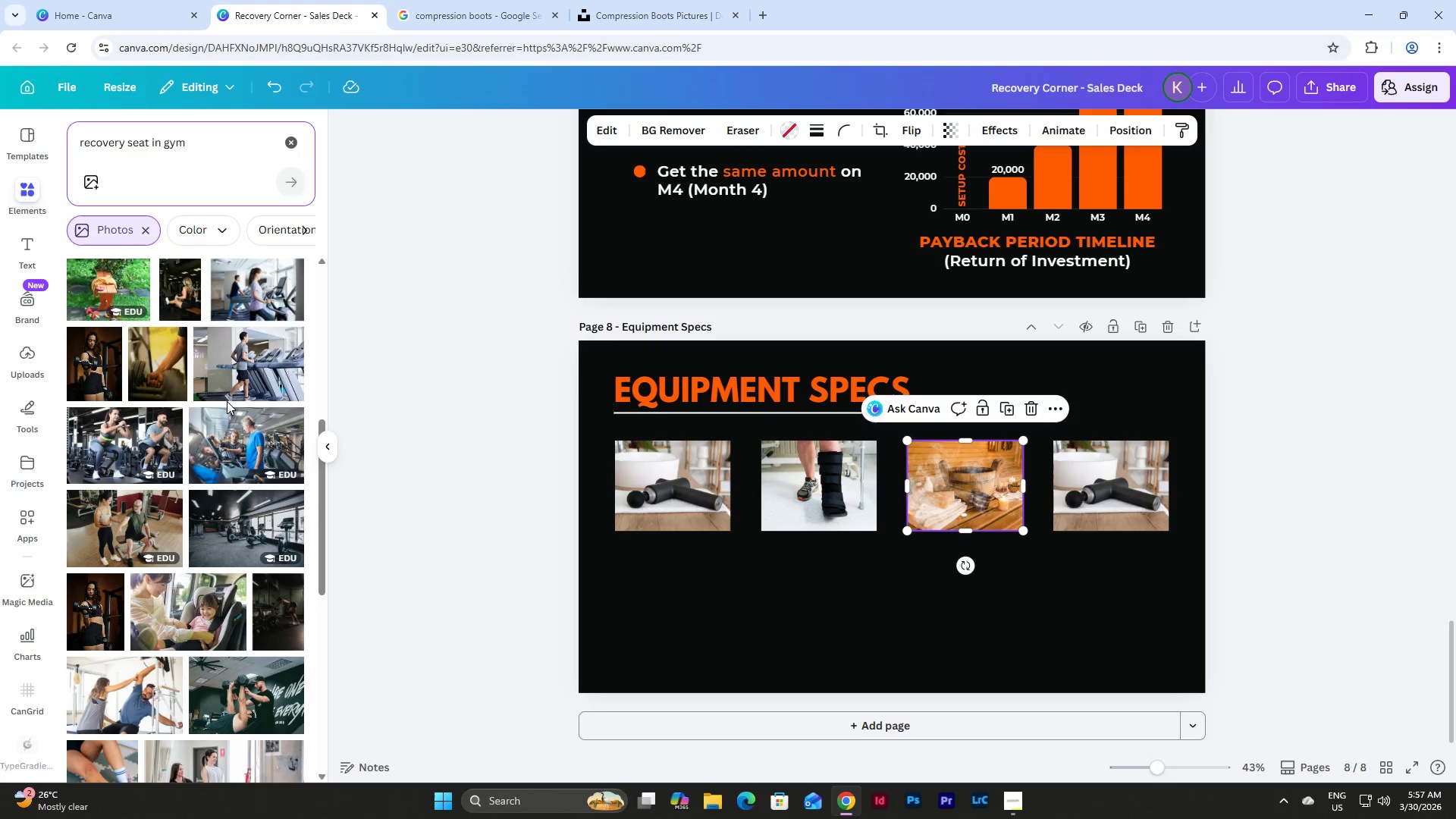 
mouse_move([228, 381])
 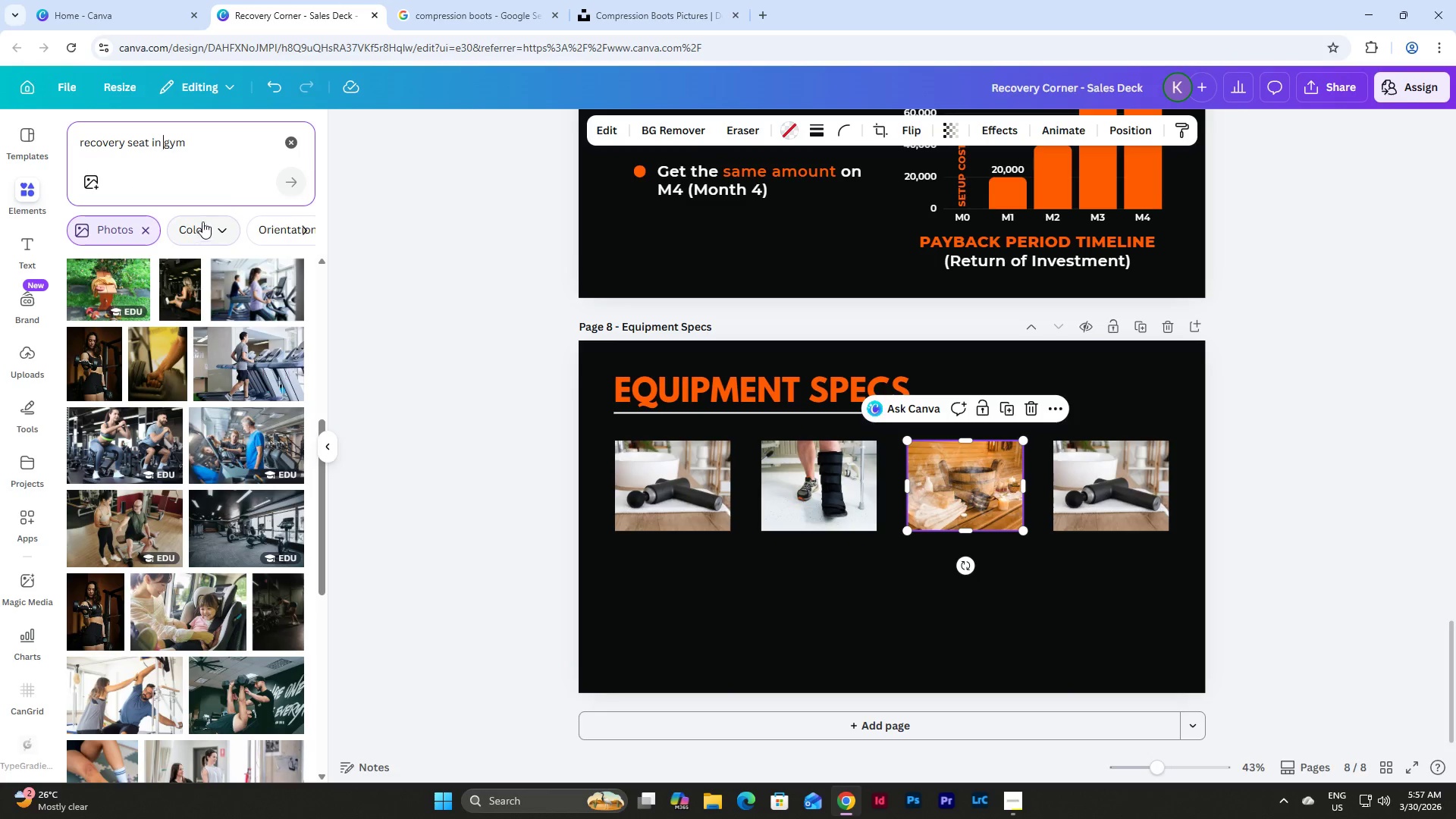 
scroll: coordinate [216, 335], scroll_direction: up, amount: 15.0
 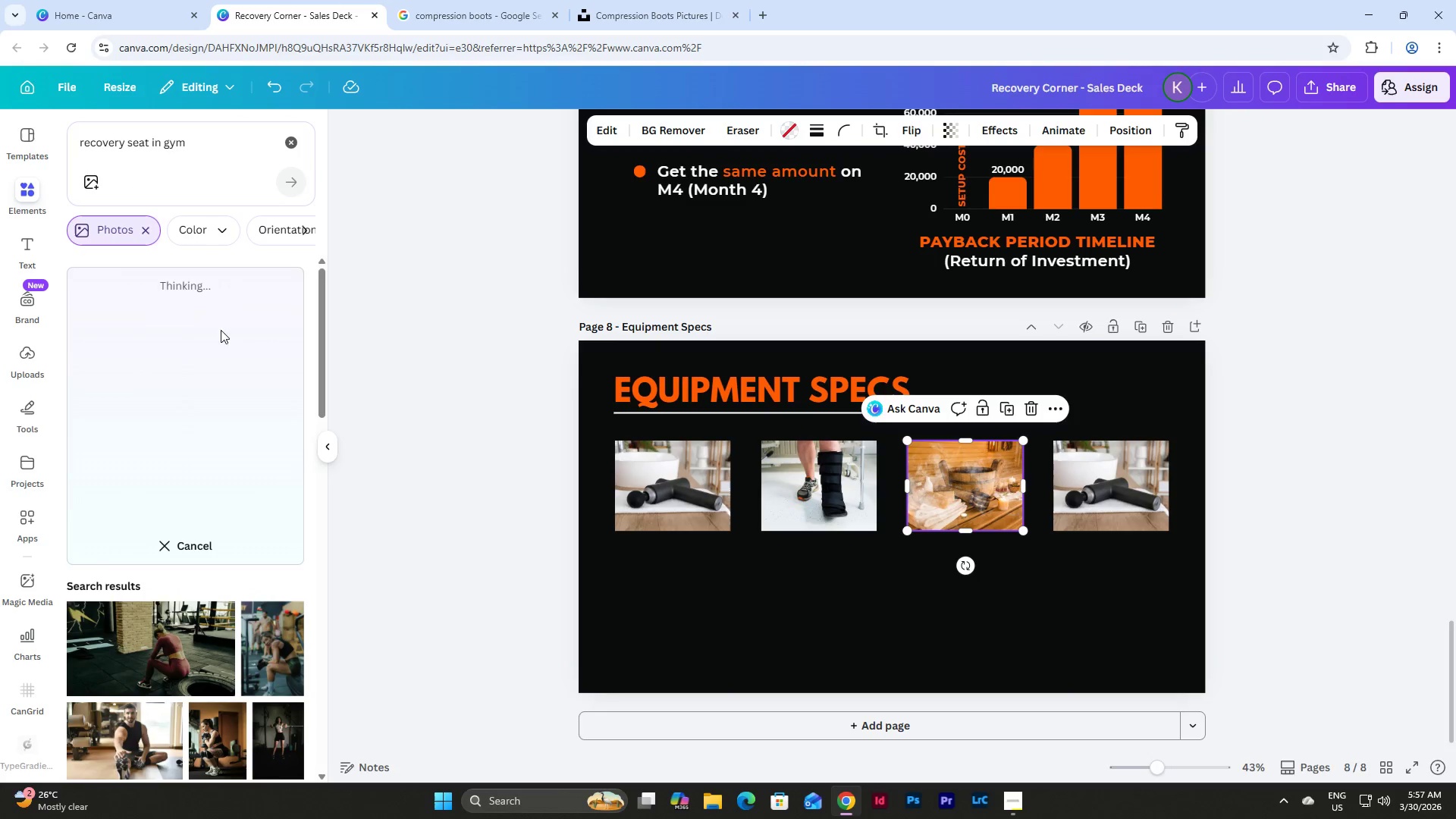 
scroll: coordinate [226, 357], scroll_direction: down, amount: 29.0
 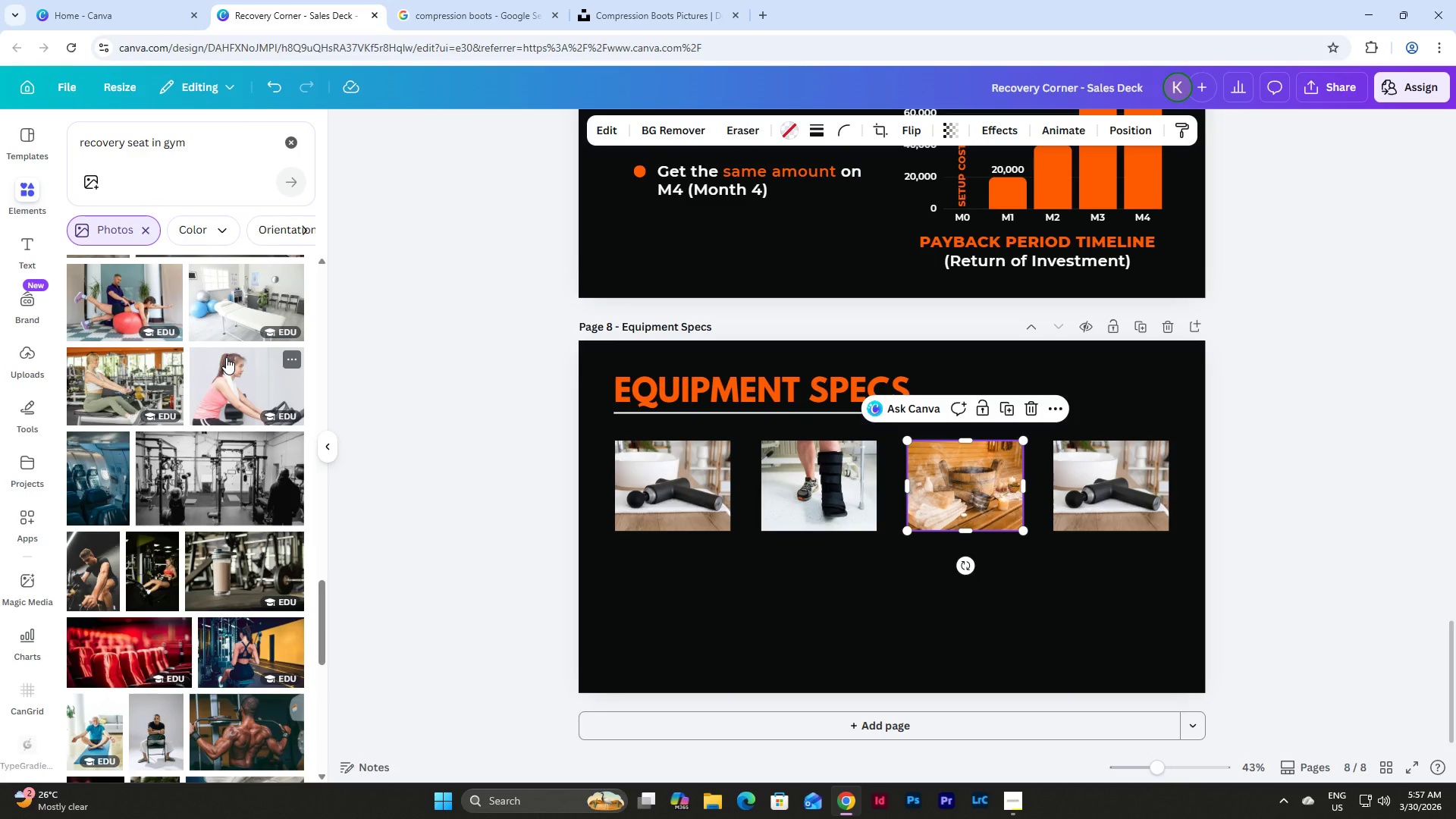 
scroll: coordinate [249, 486], scroll_direction: down, amount: 23.0
 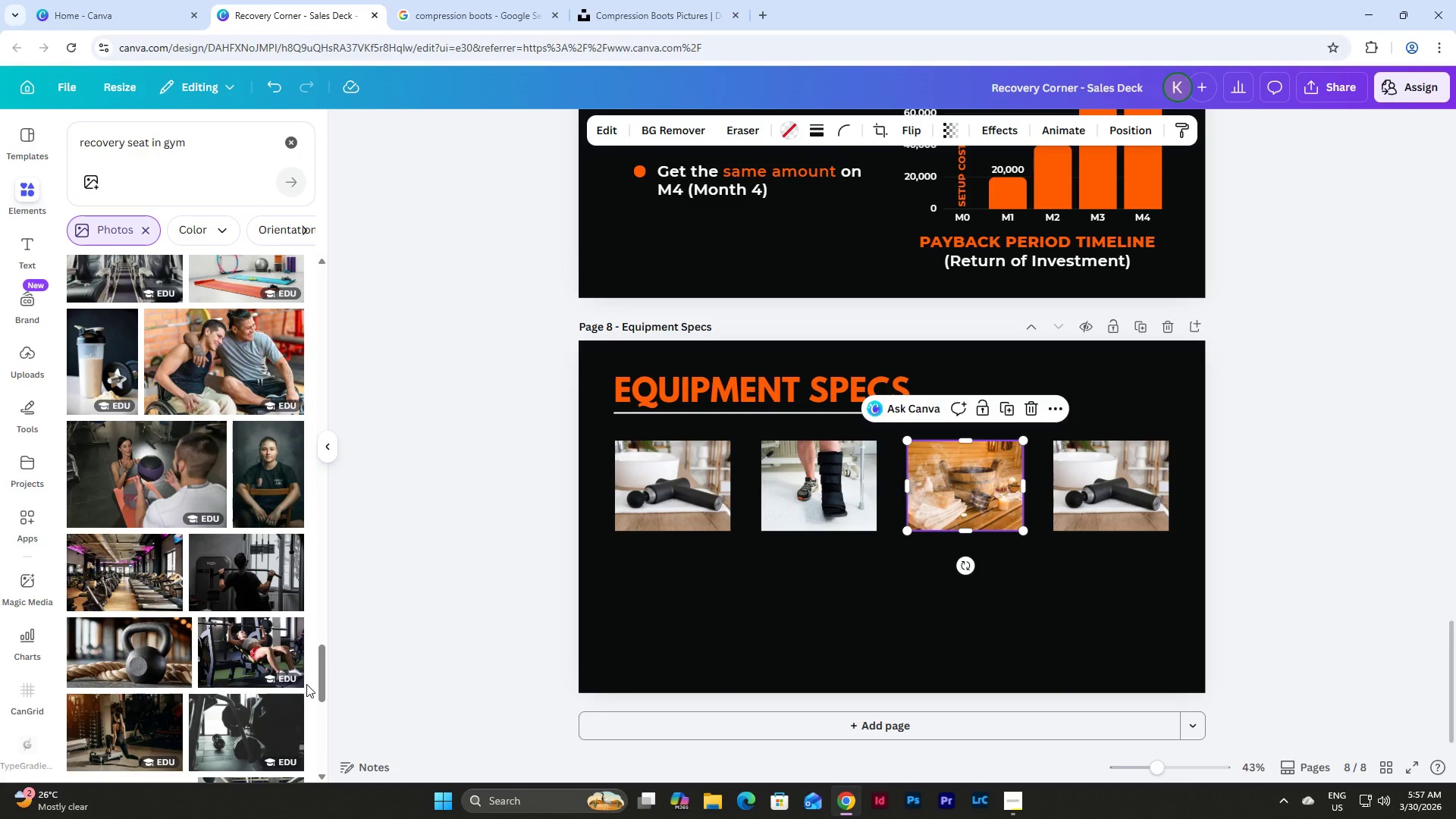 
left_click_drag(start_coordinate=[322, 665], to_coordinate=[321, 695])
 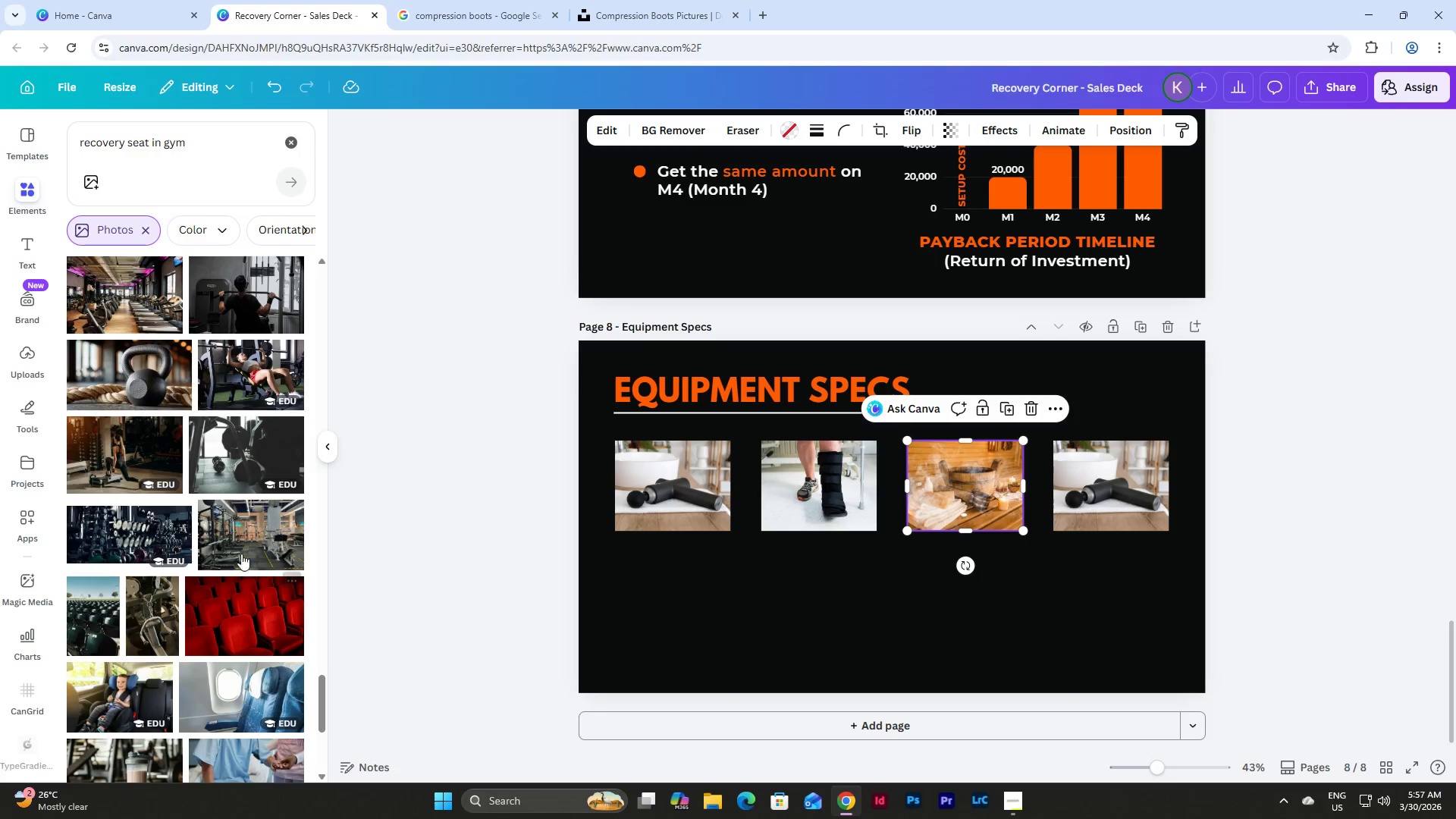 
scroll: coordinate [241, 540], scroll_direction: down, amount: 5.0
 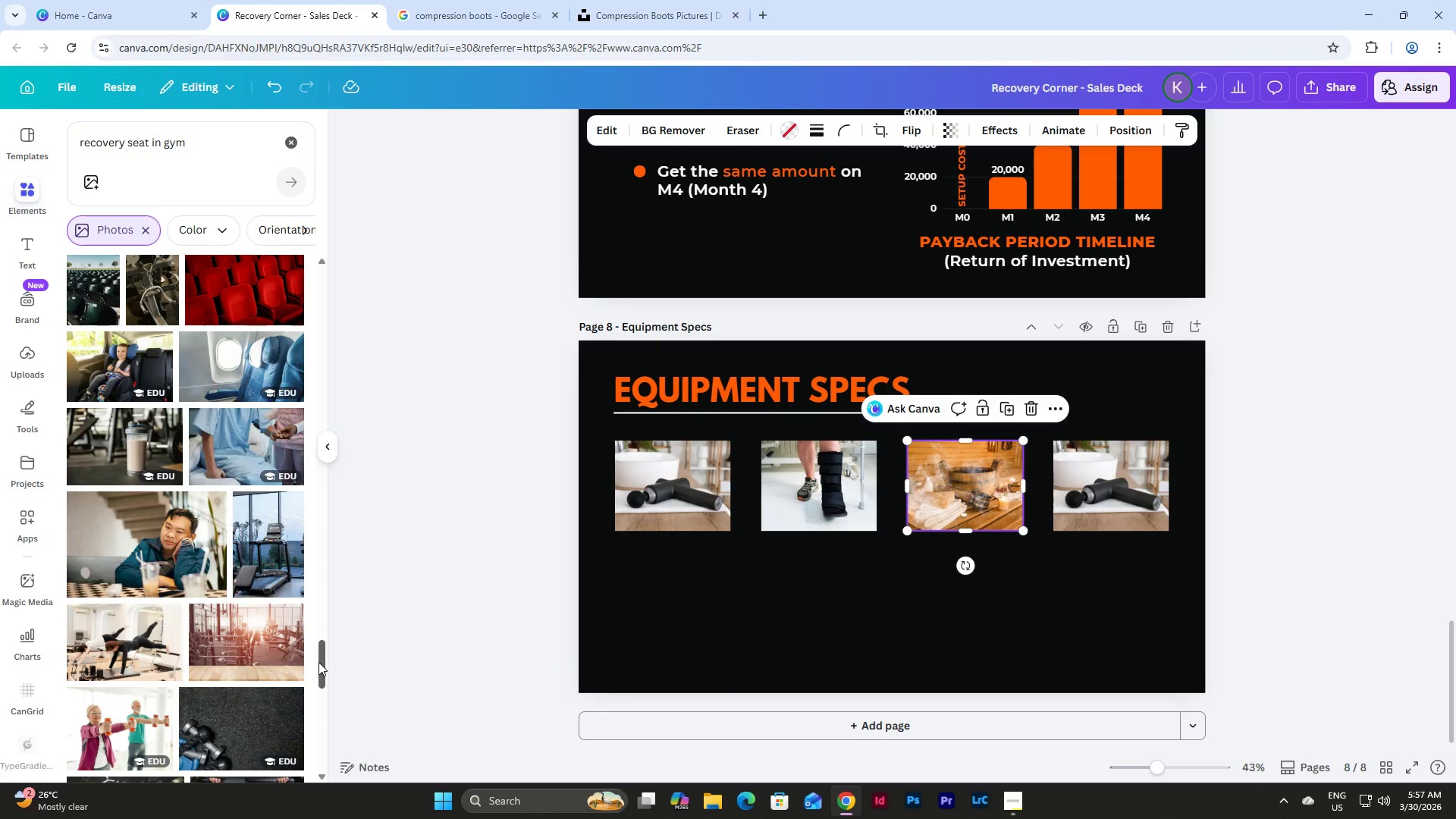 
left_click_drag(start_coordinate=[318, 662], to_coordinate=[311, 257])
 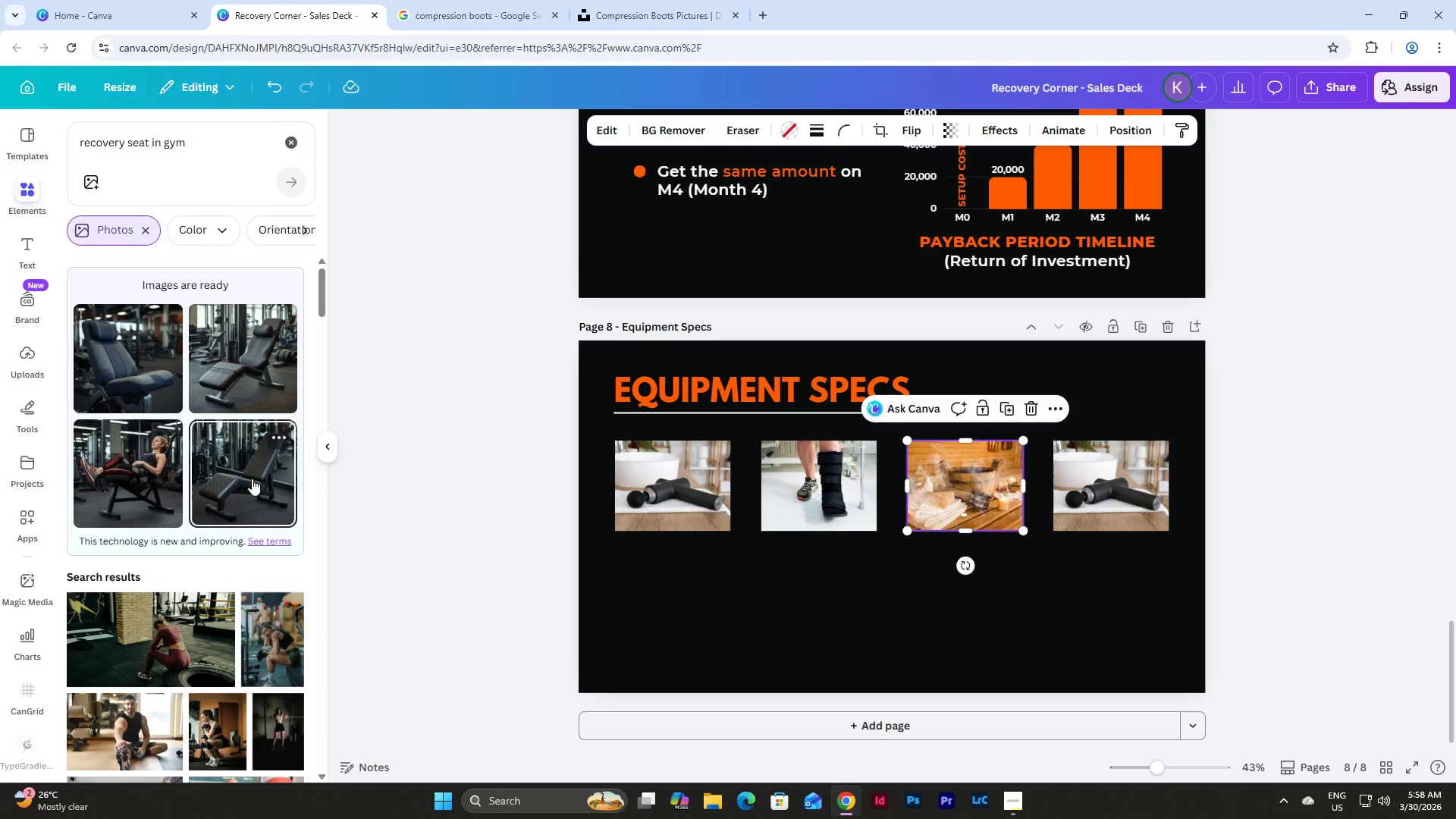 
left_click([248, 475])
 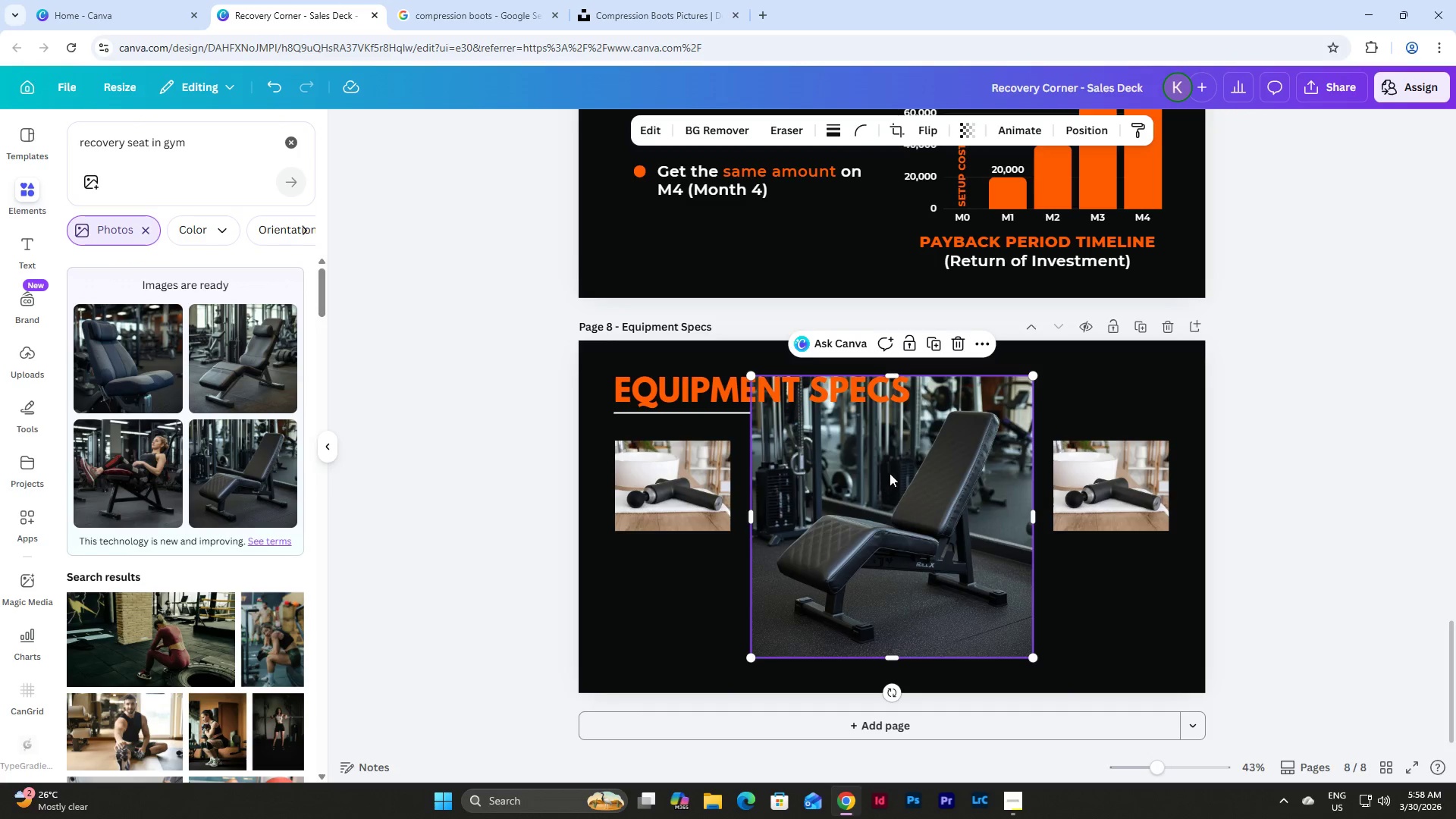 
left_click_drag(start_coordinate=[976, 476], to_coordinate=[1128, 481])
 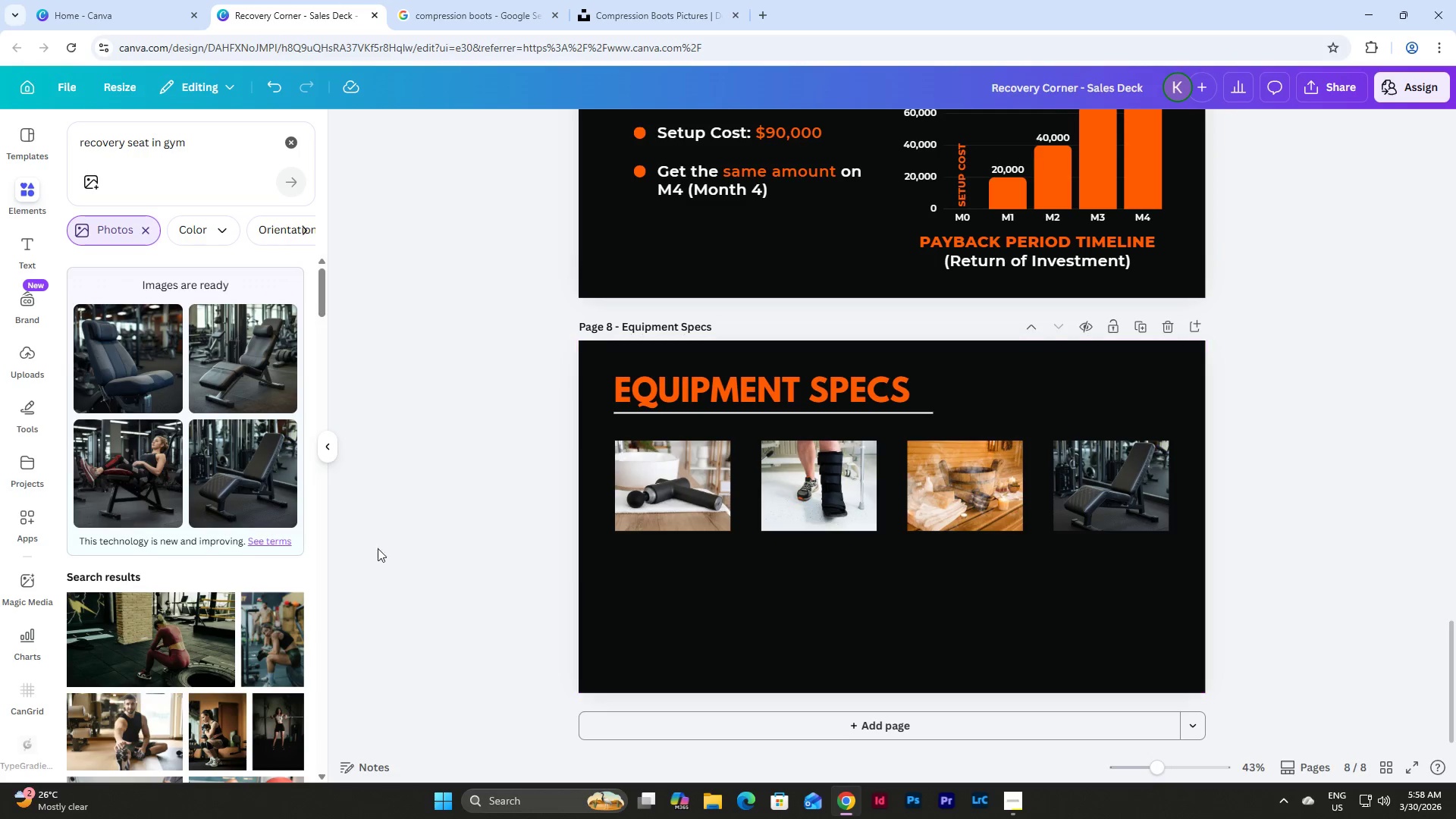 
scroll: coordinate [240, 477], scroll_direction: down, amount: 4.0
 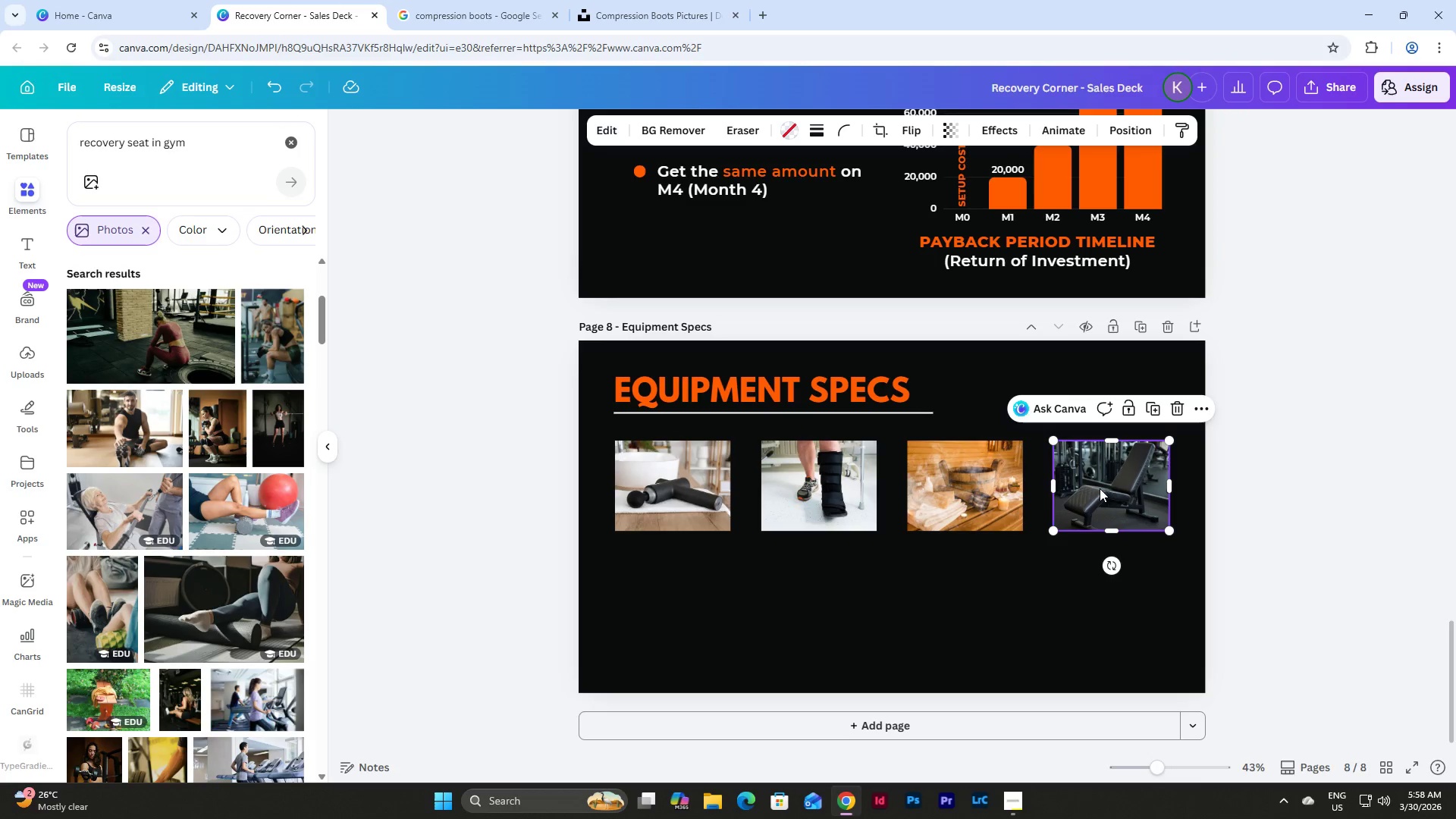 
left_click_drag(start_coordinate=[1098, 487], to_coordinate=[1084, 482])
 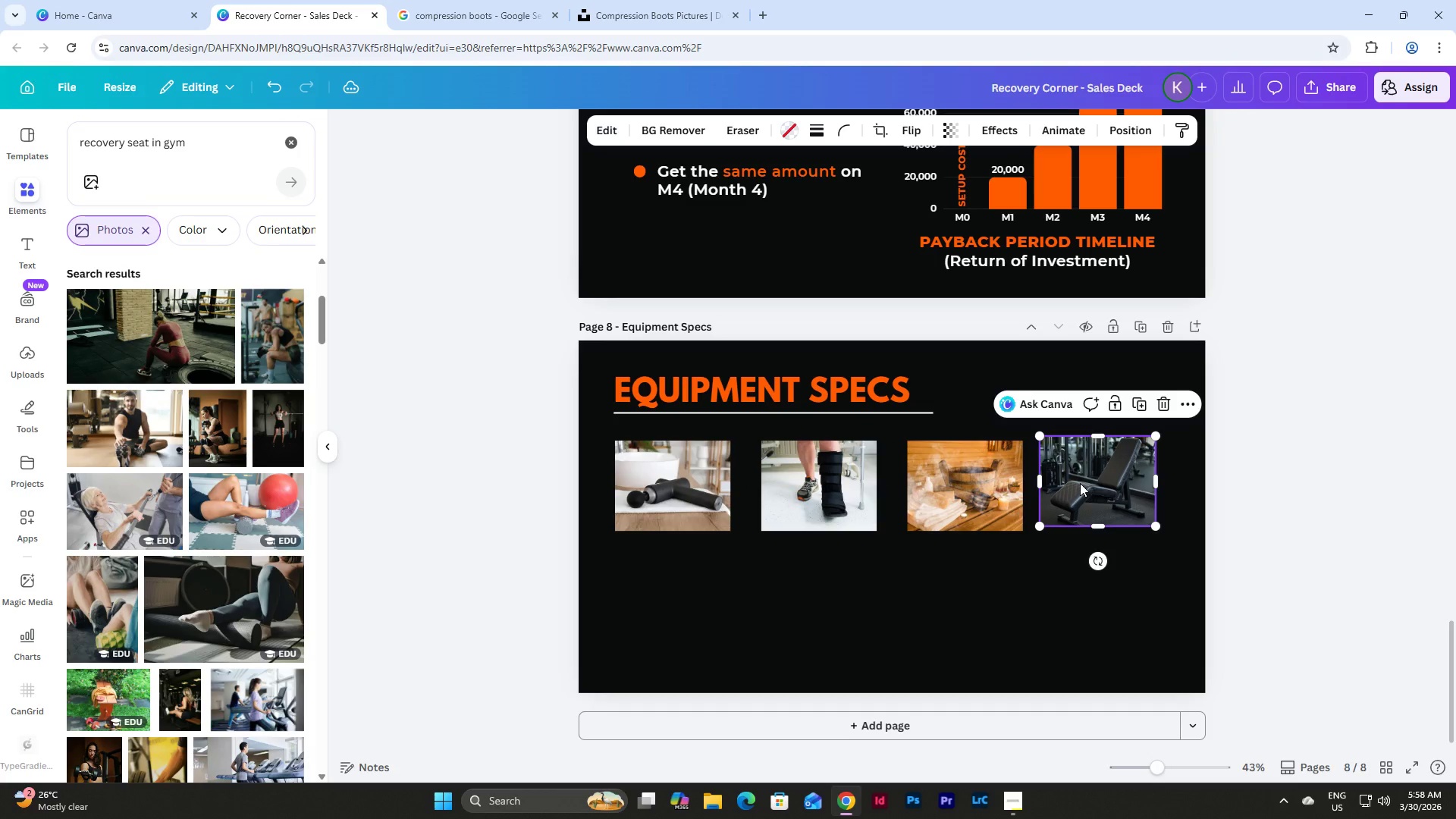 
key(Control+Z)
 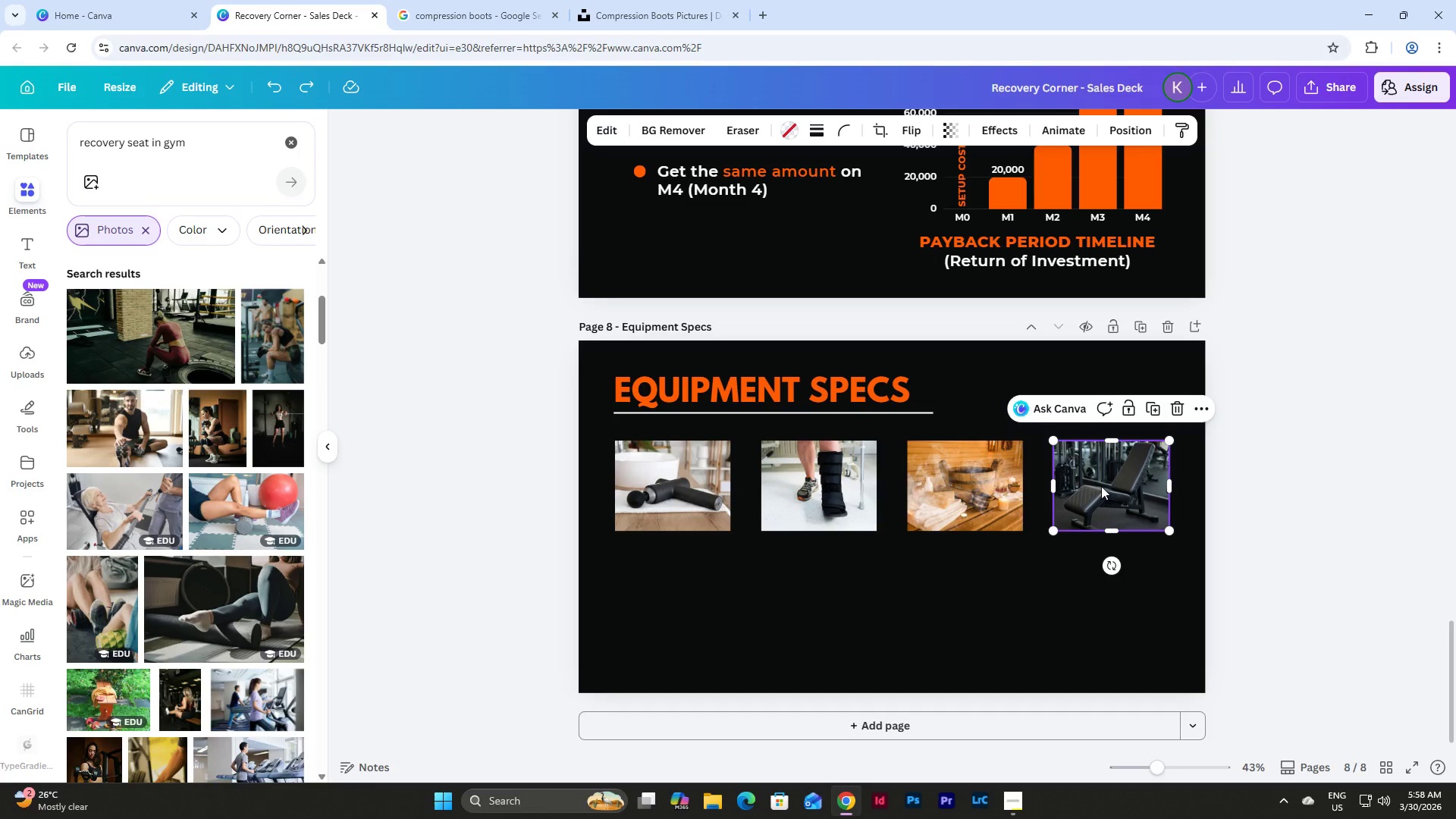 
left_click_drag(start_coordinate=[1101, 486], to_coordinate=[866, 602])
 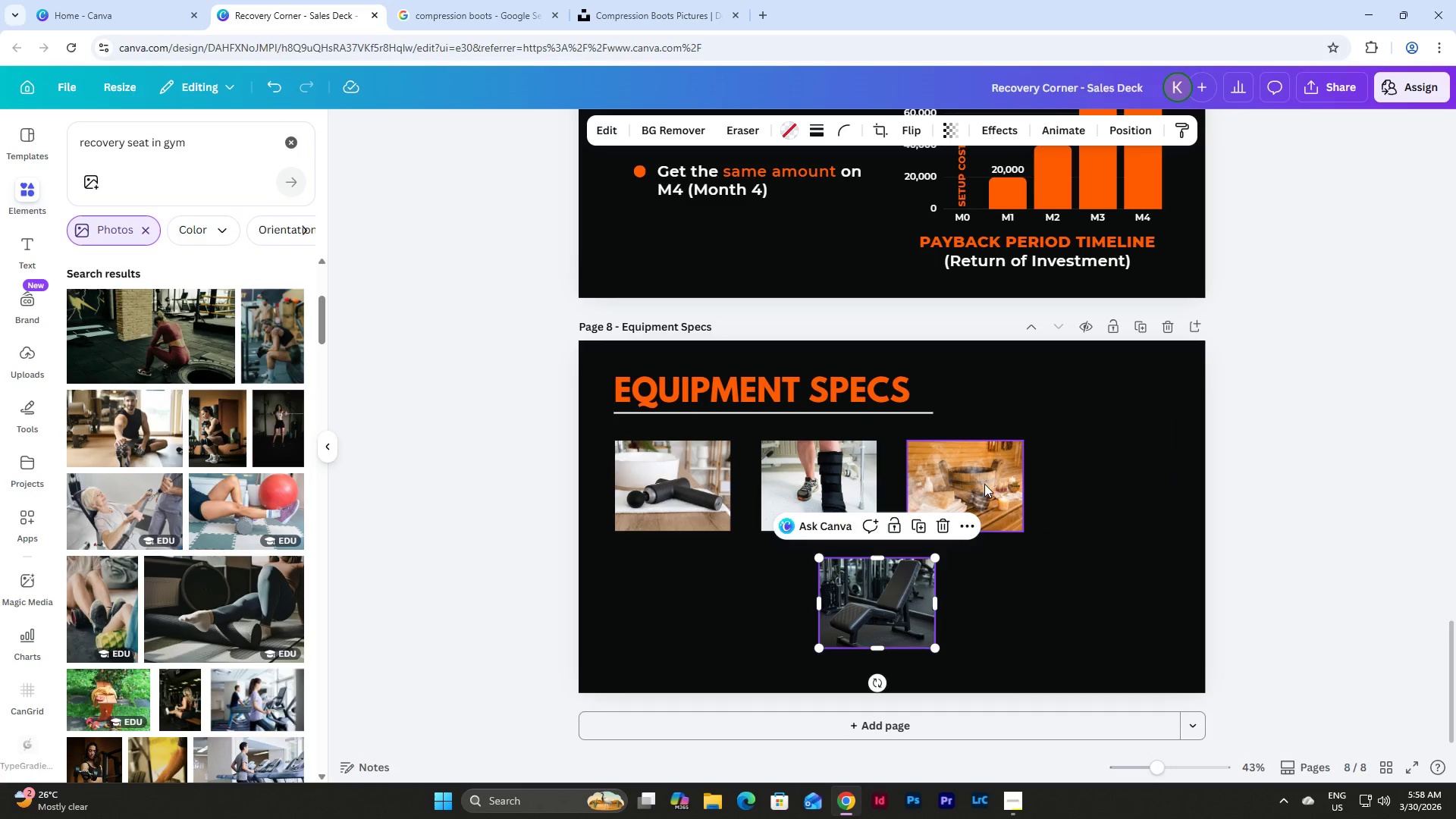 
left_click_drag(start_coordinate=[986, 476], to_coordinate=[1122, 583])
 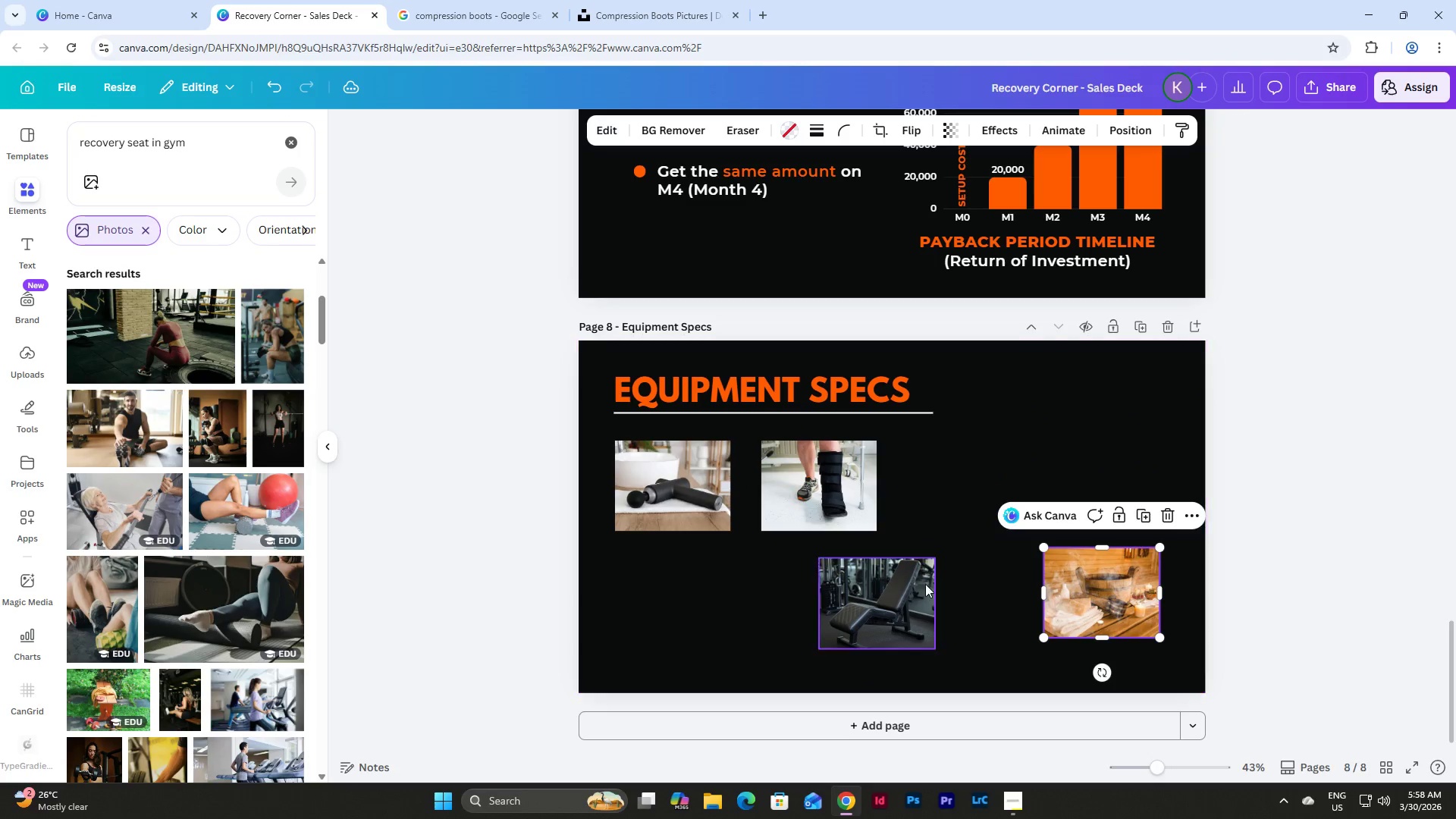 
left_click_drag(start_coordinate=[887, 592], to_coordinate=[977, 475])
 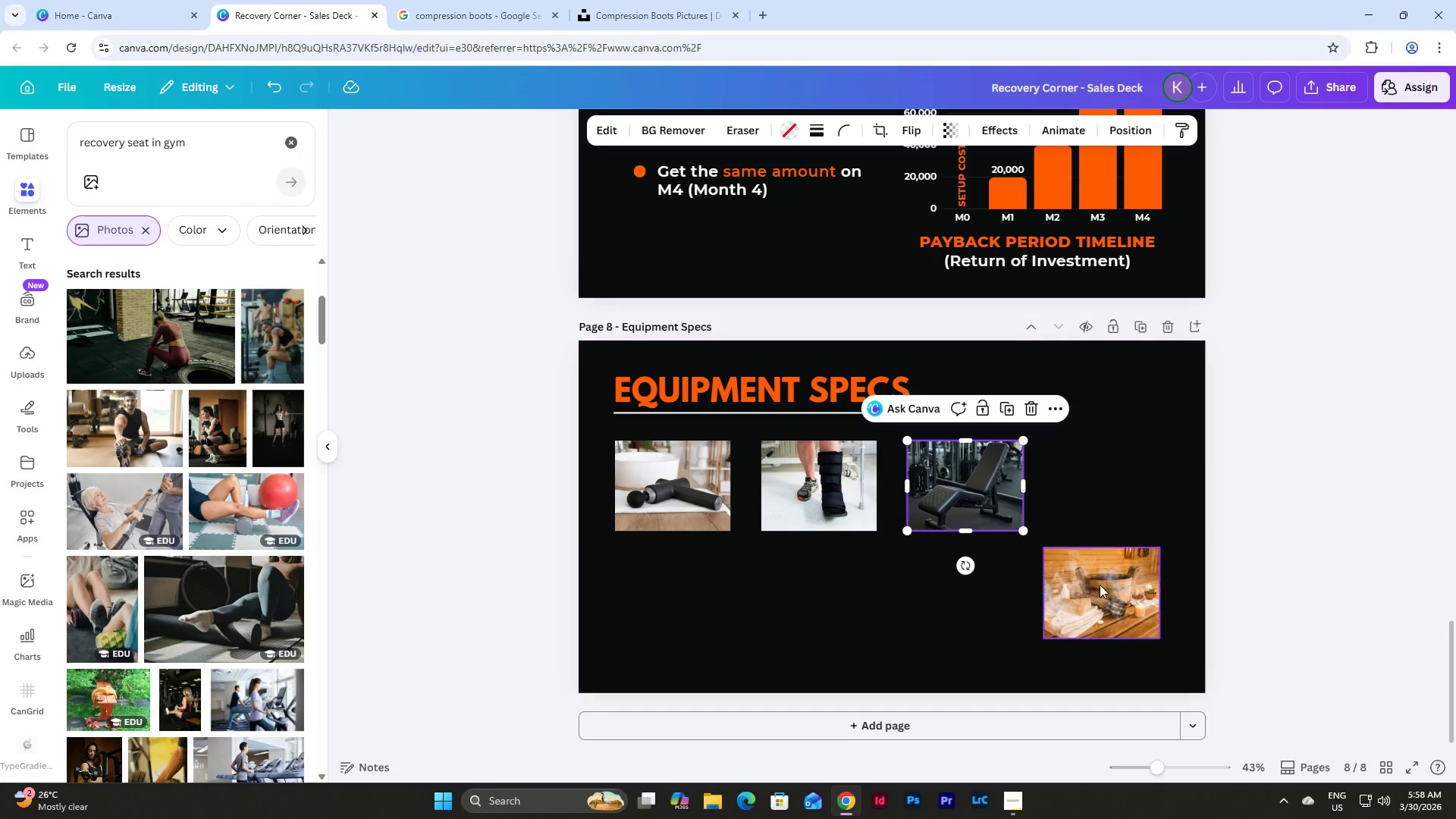 
left_click([1104, 588])
 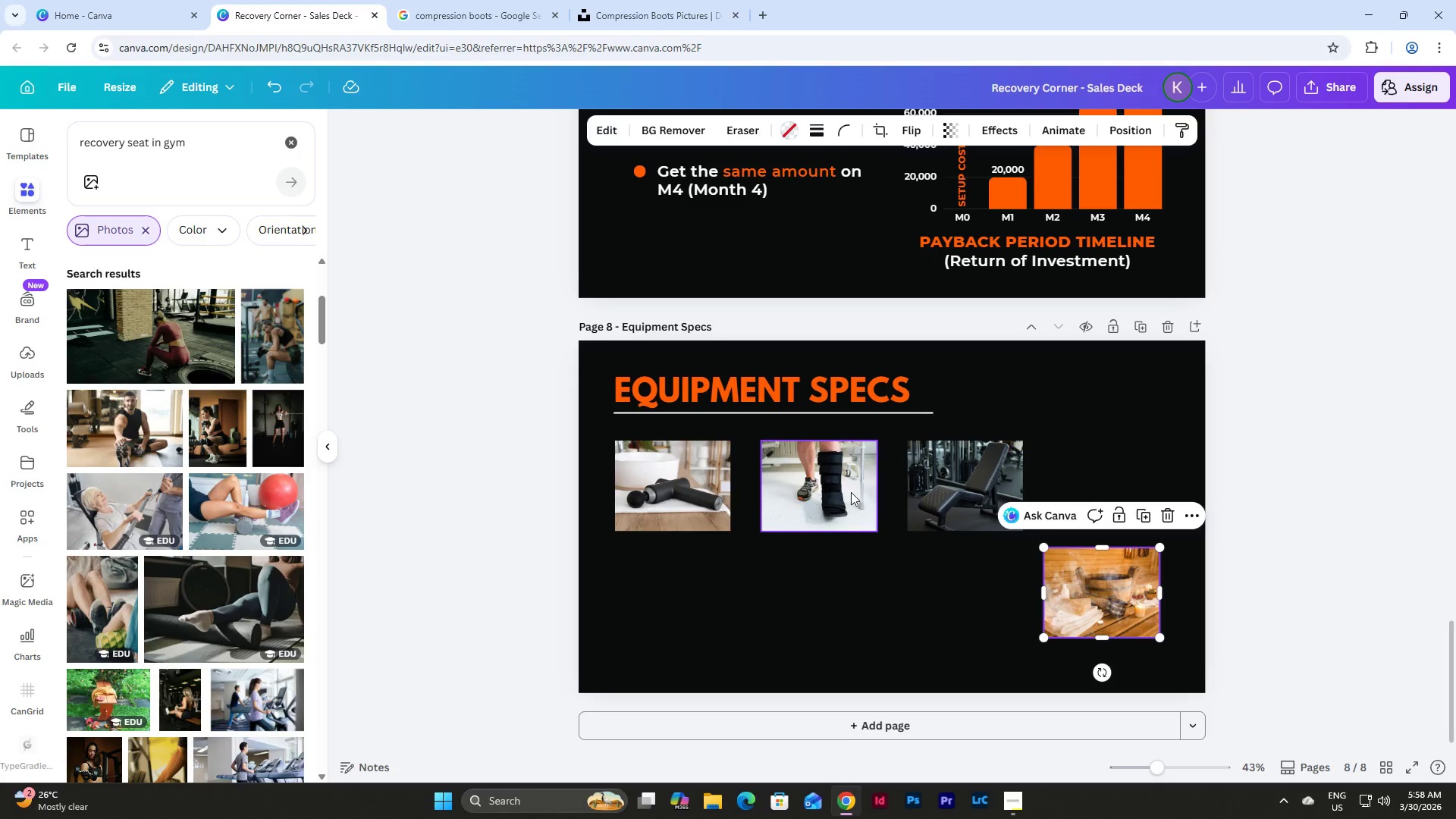 
left_click_drag(start_coordinate=[851, 492], to_coordinate=[850, 616])
 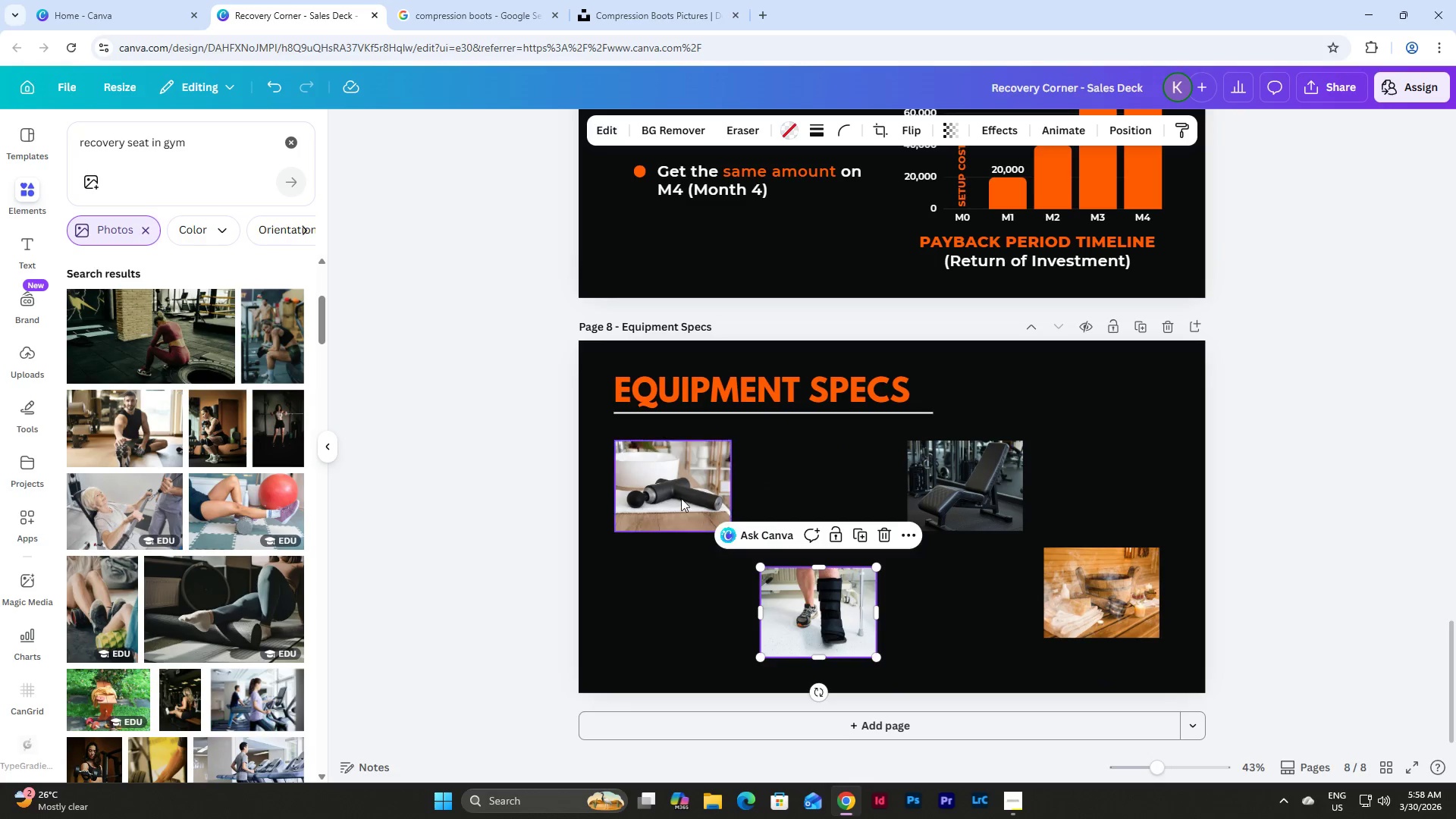 
left_click_drag(start_coordinate=[660, 483], to_coordinate=[805, 482])
 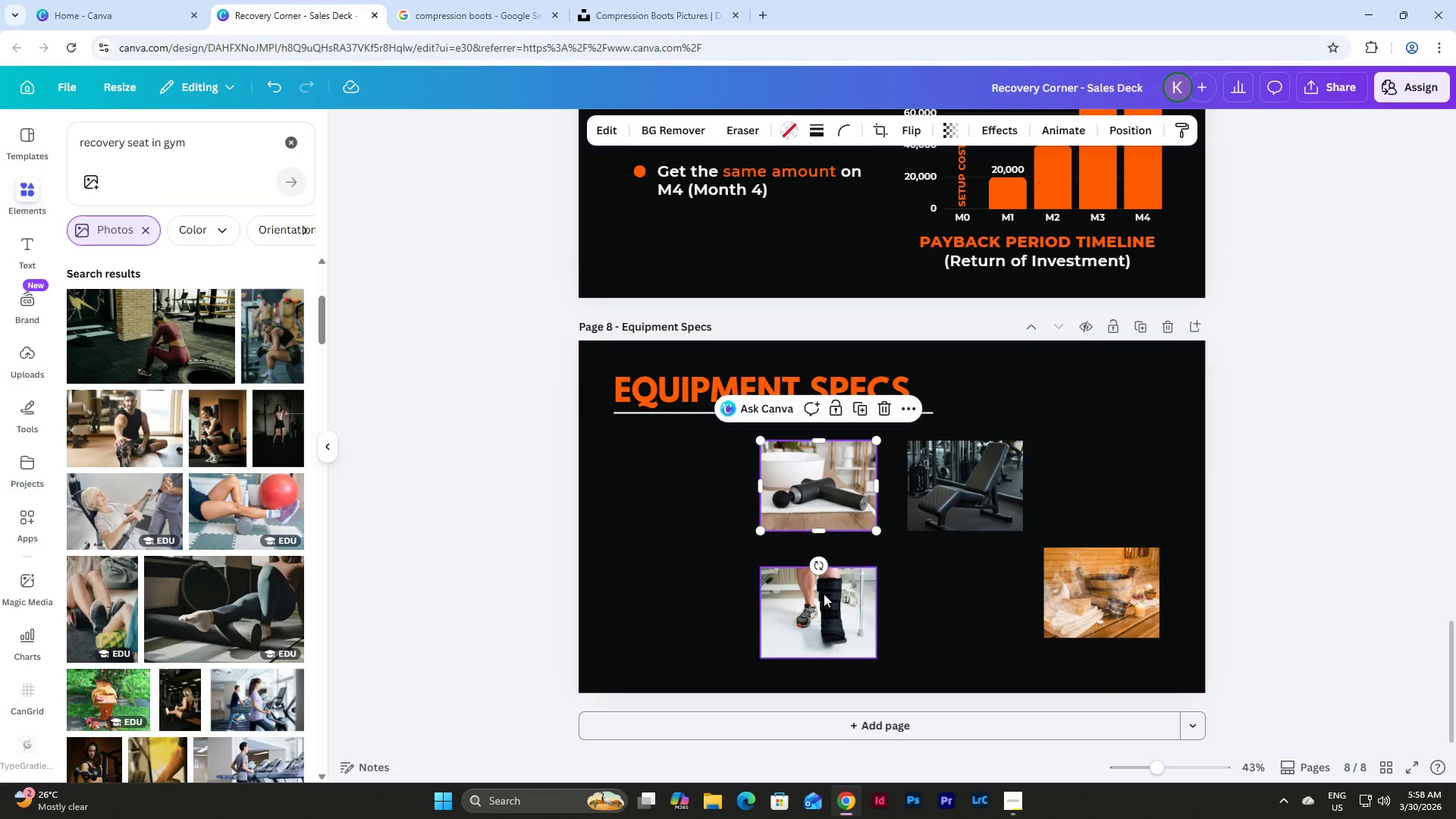 
left_click_drag(start_coordinate=[827, 612], to_coordinate=[682, 484])
 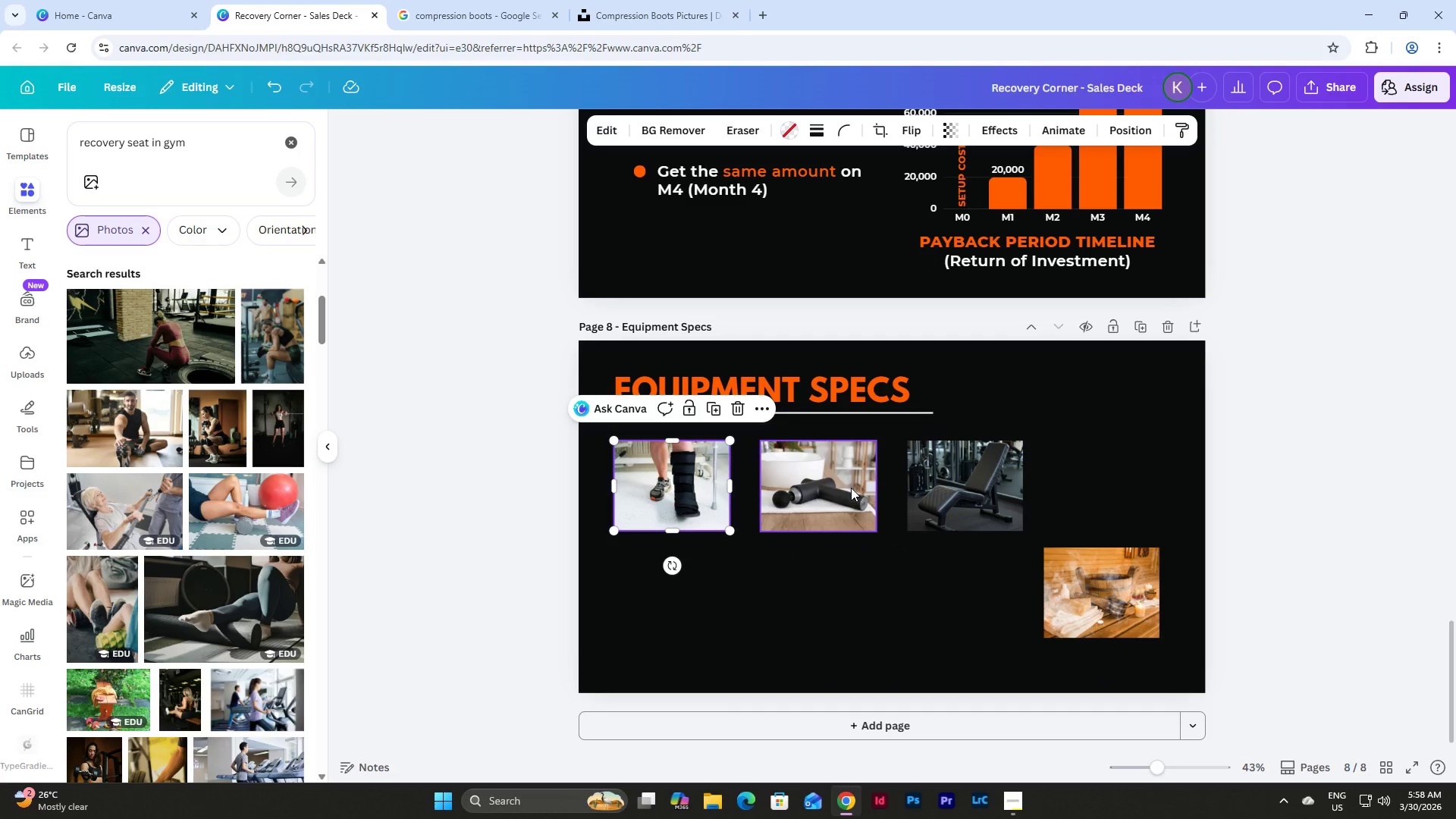 
left_click_drag(start_coordinate=[843, 486], to_coordinate=[860, 624])
 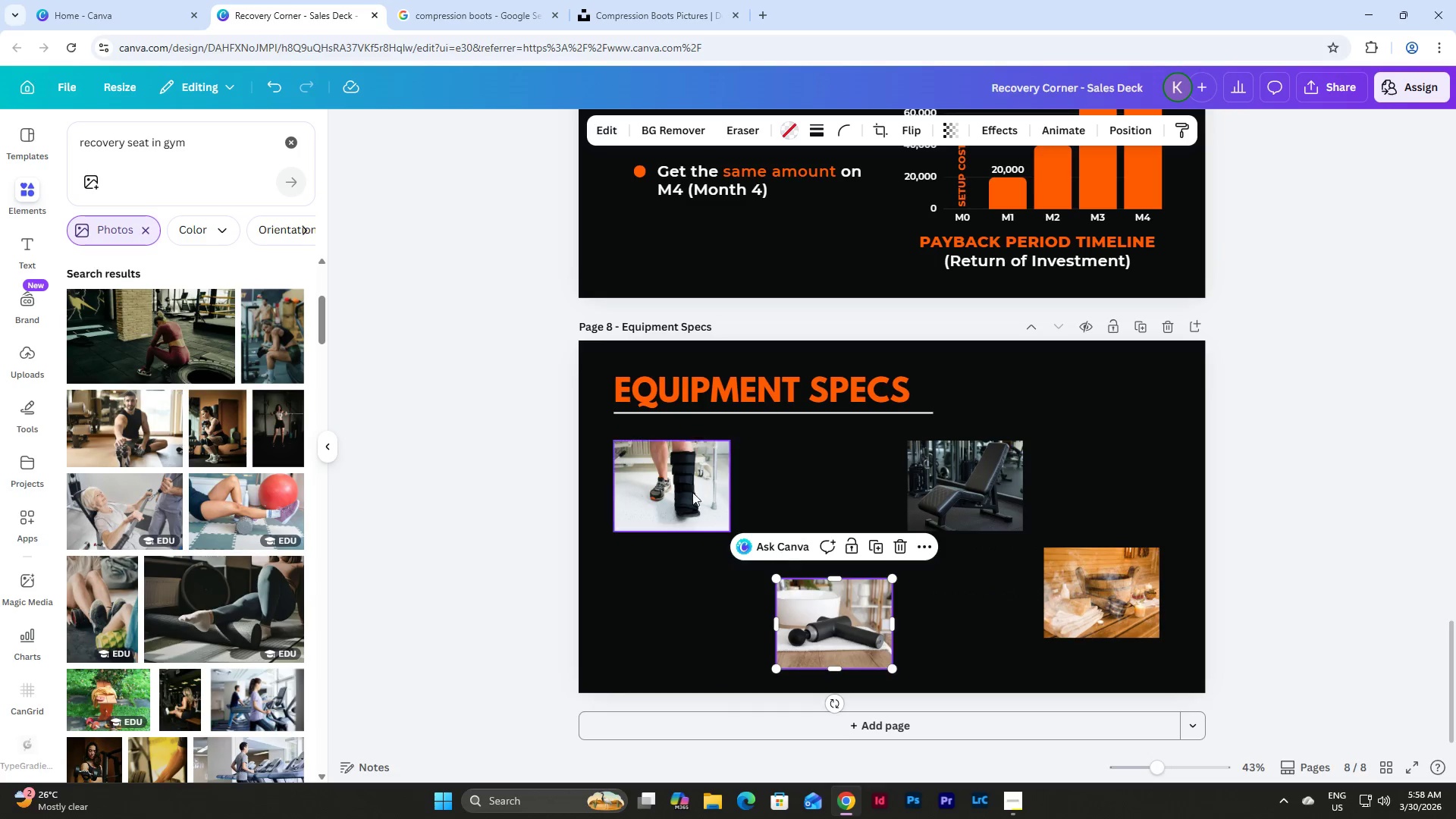 
left_click_drag(start_coordinate=[679, 472], to_coordinate=[695, 620])
 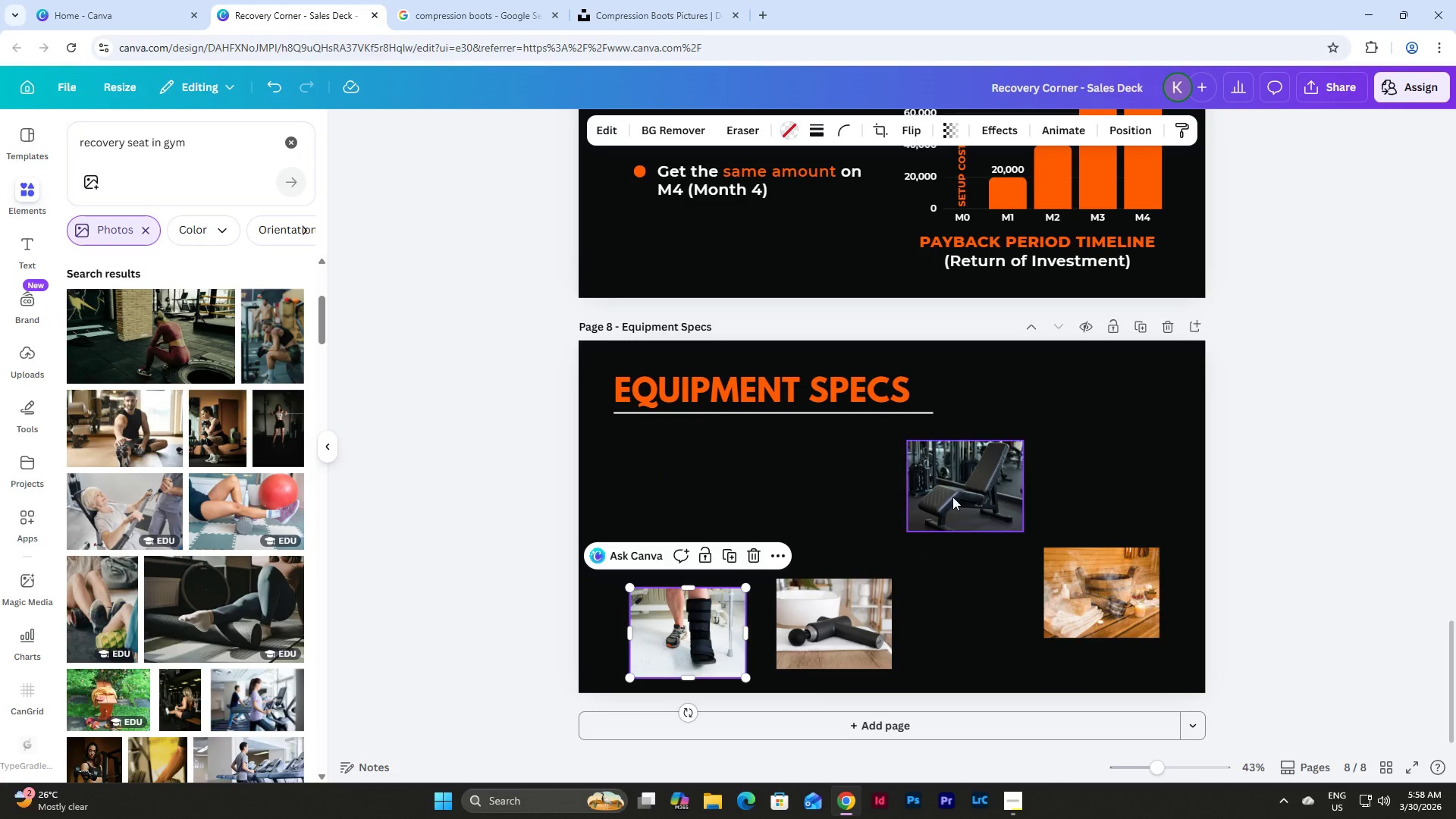 
left_click_drag(start_coordinate=[964, 485], to_coordinate=[672, 486])
 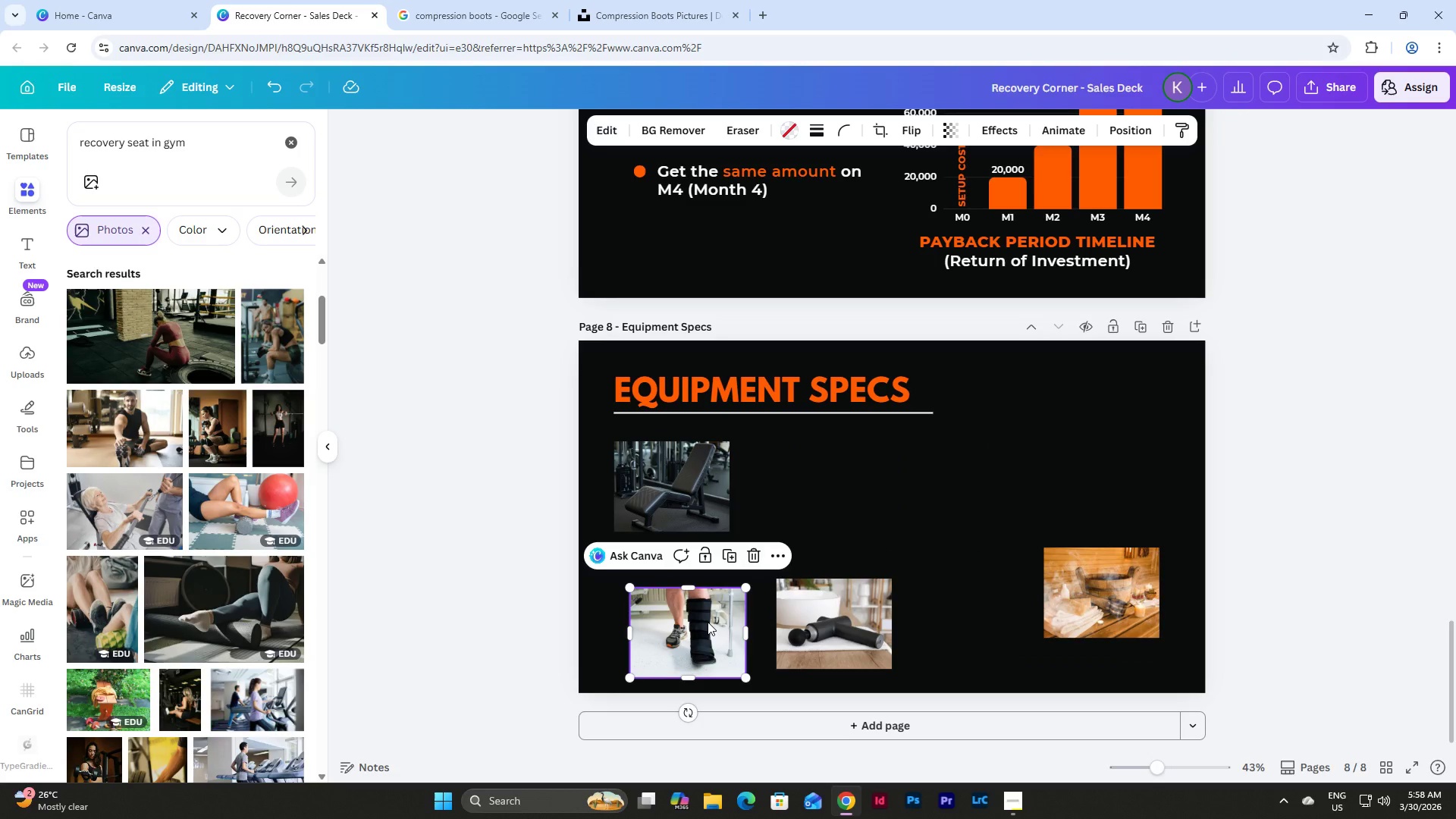 
left_click_drag(start_coordinate=[708, 622], to_coordinate=[836, 477])
 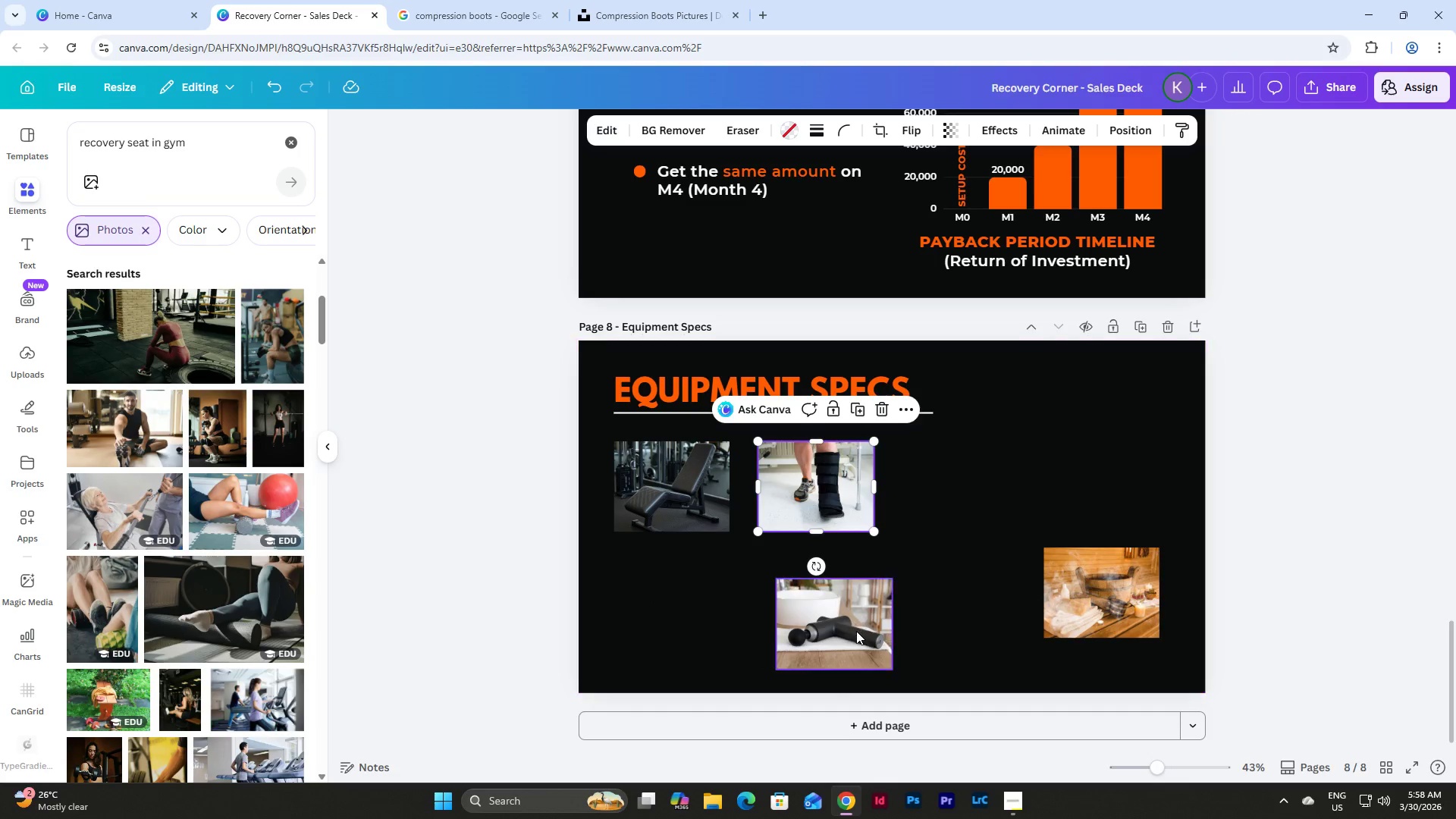 
left_click_drag(start_coordinate=[856, 631], to_coordinate=[984, 493])
 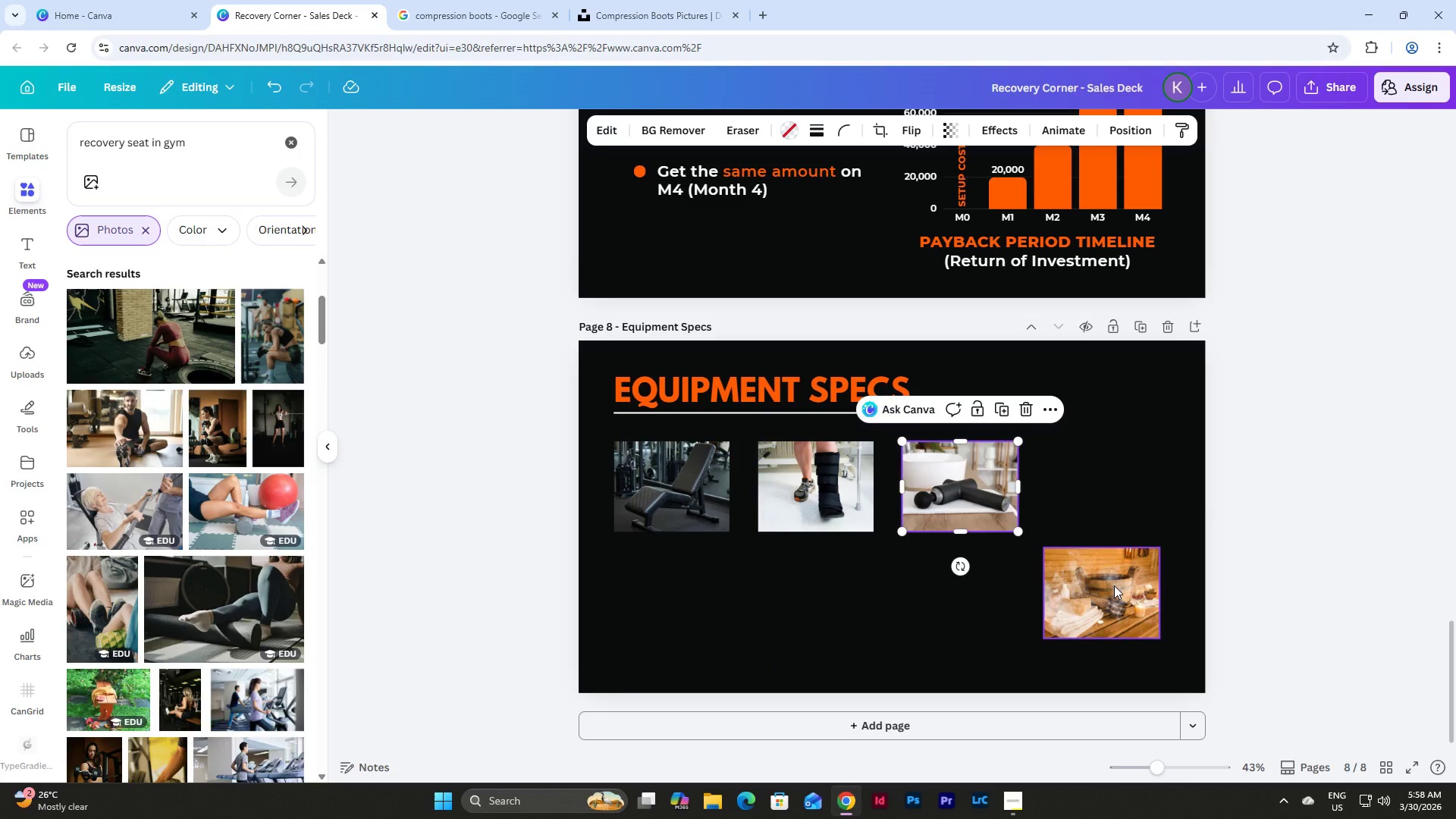 
left_click_drag(start_coordinate=[1114, 585], to_coordinate=[1119, 475])
 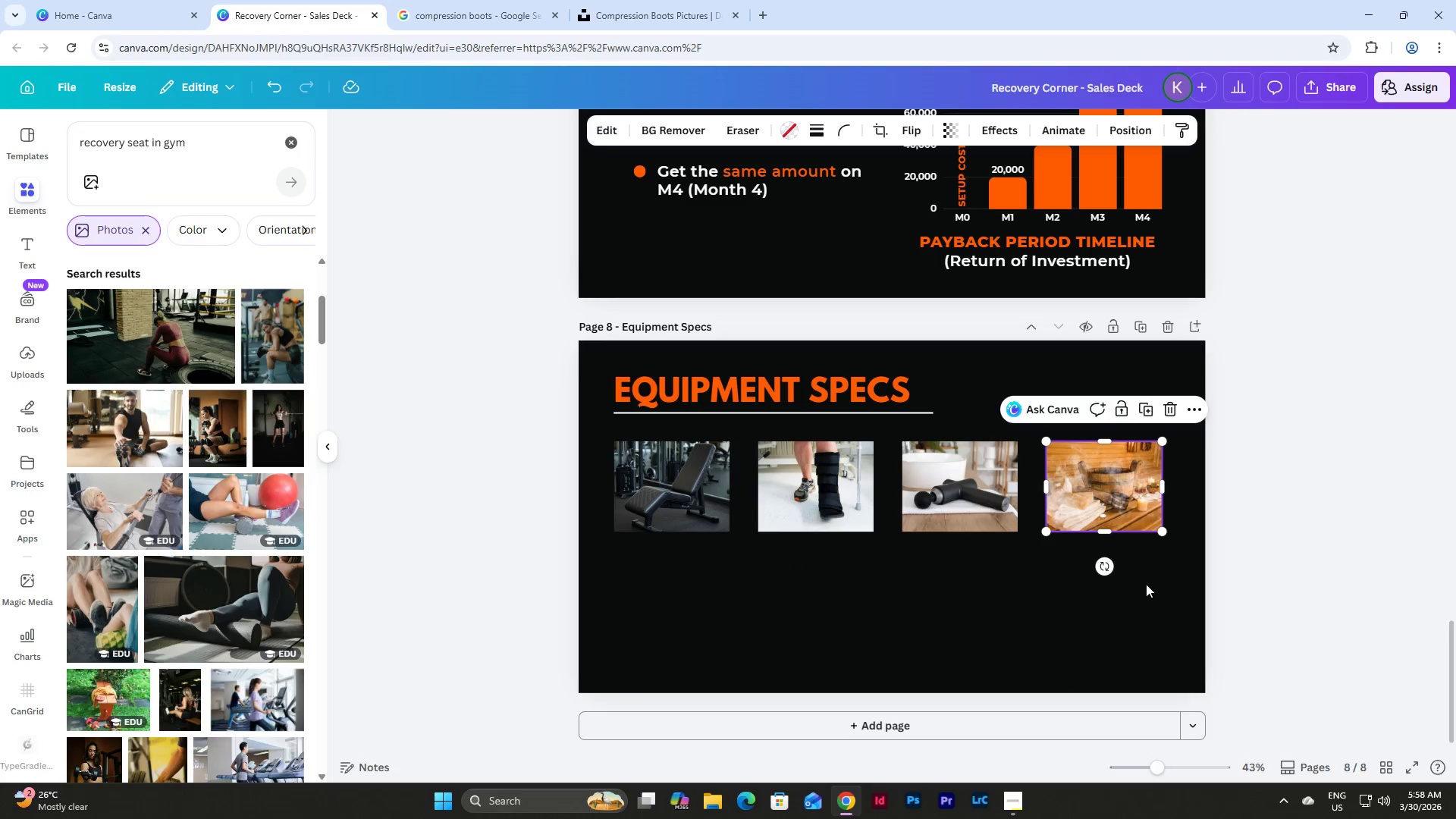 
left_click([1154, 608])
 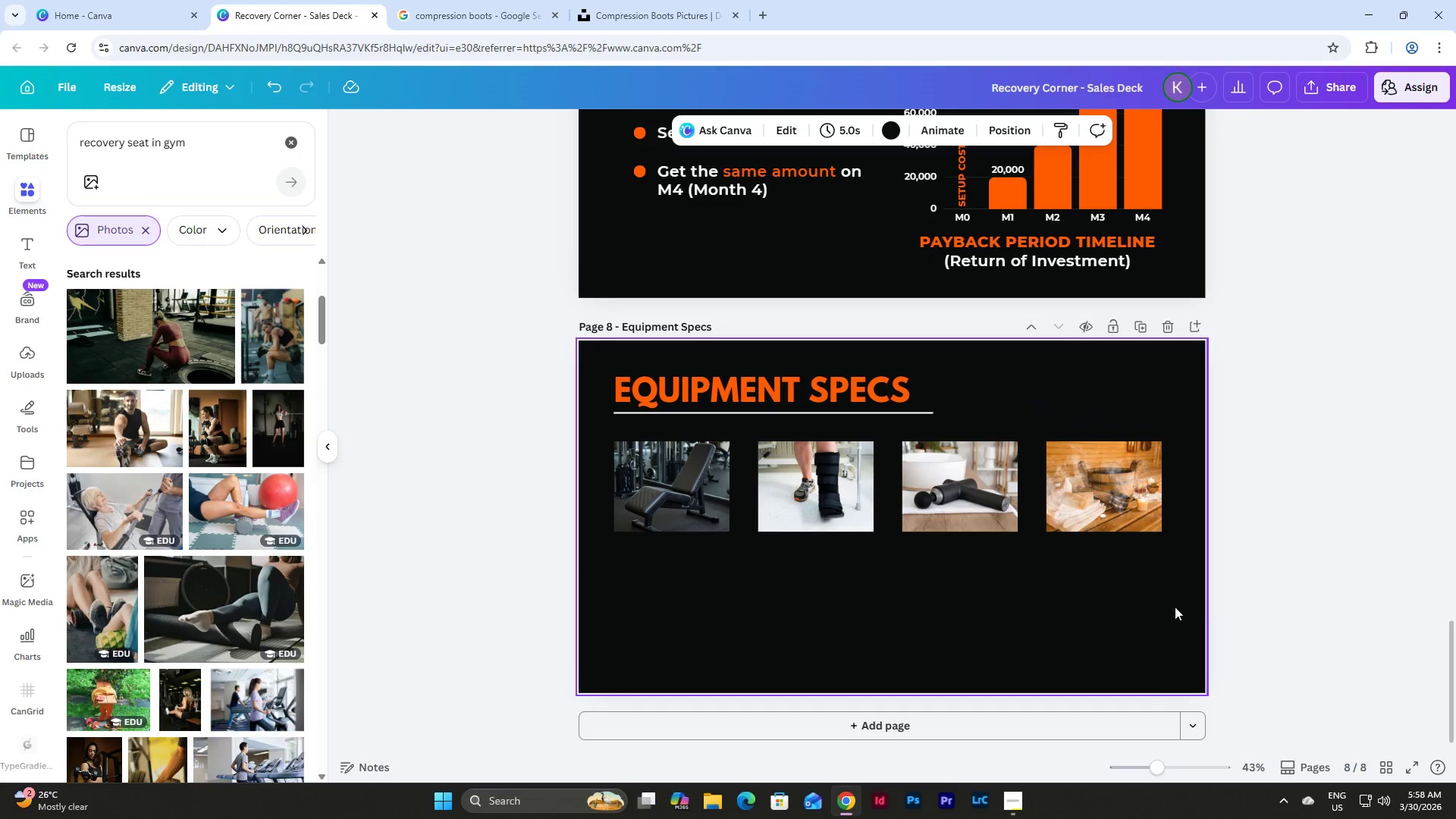 
left_click_drag(start_coordinate=[1210, 601], to_coordinate=[649, 457])
 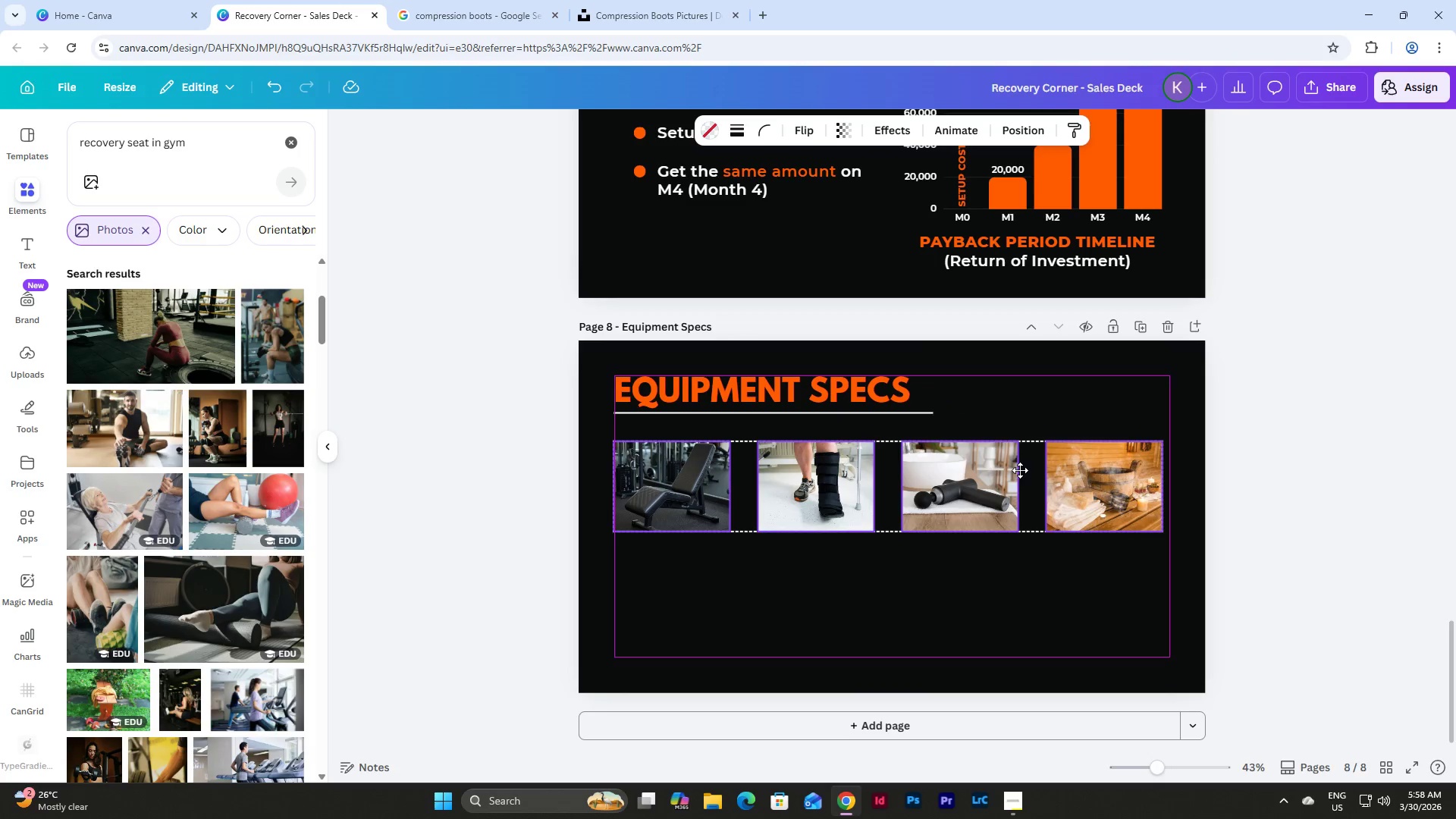 
left_click([1075, 576])
 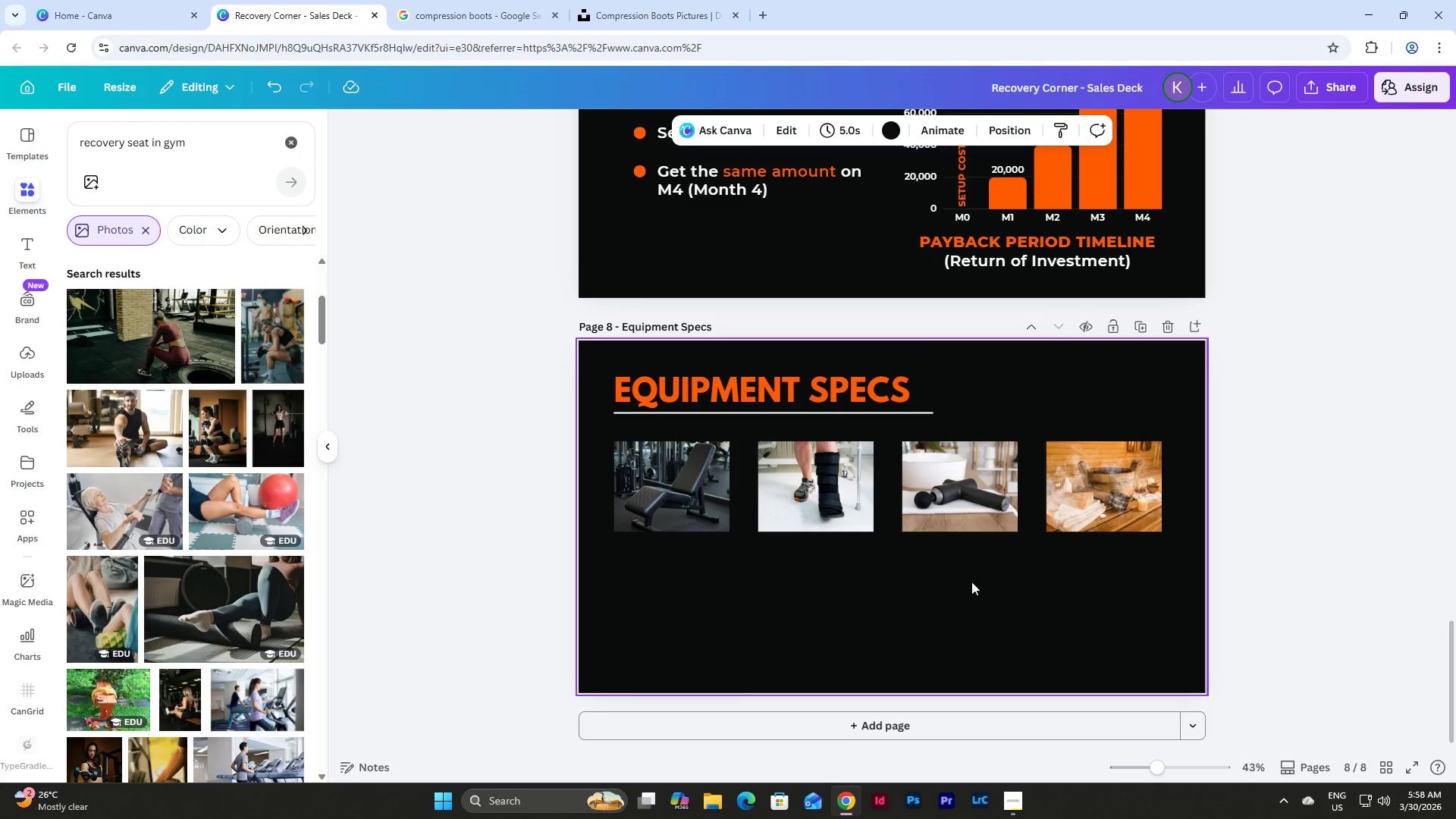 
left_click([719, 499])
 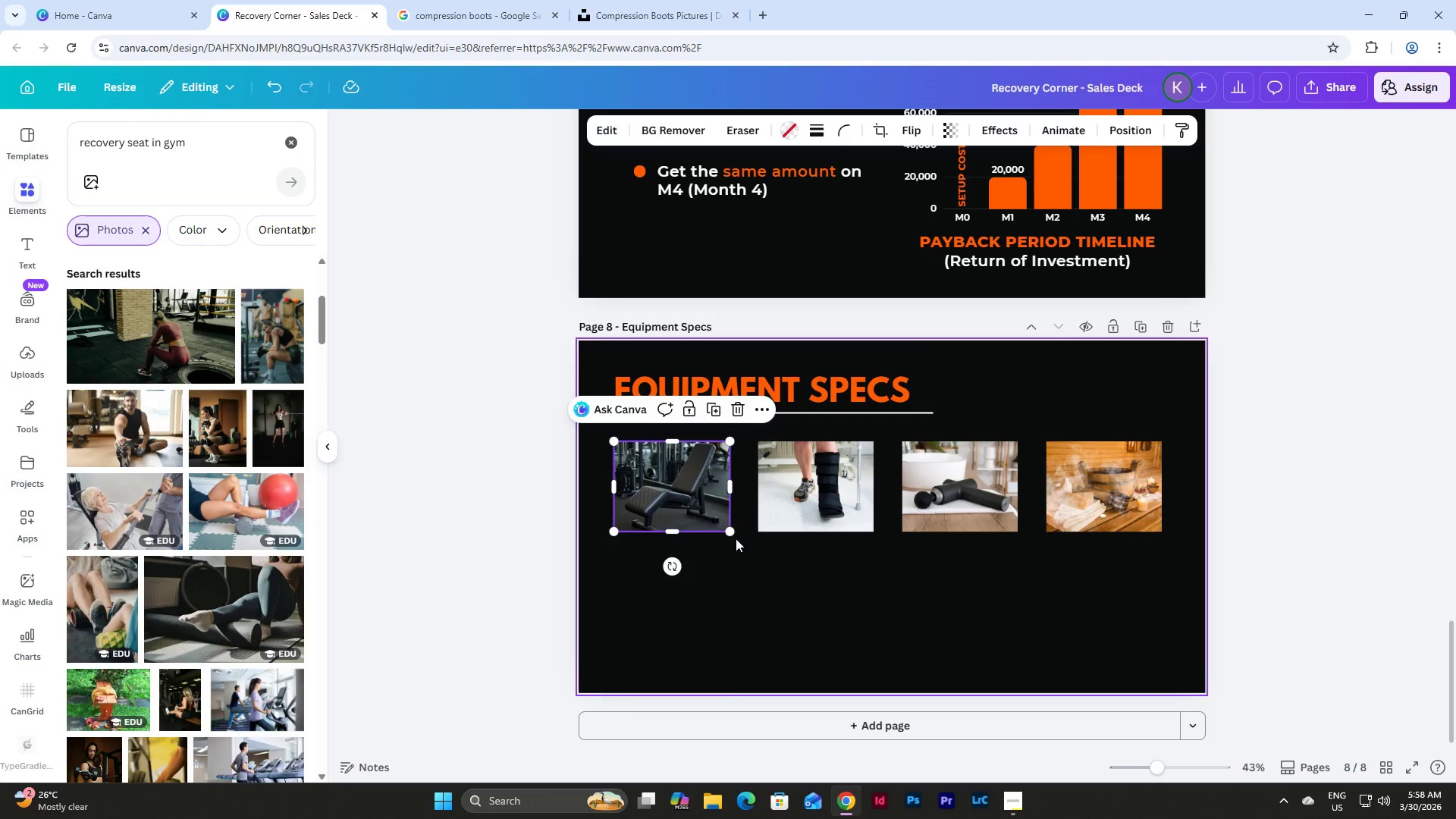 
left_click_drag(start_coordinate=[734, 534], to_coordinate=[745, 548])
 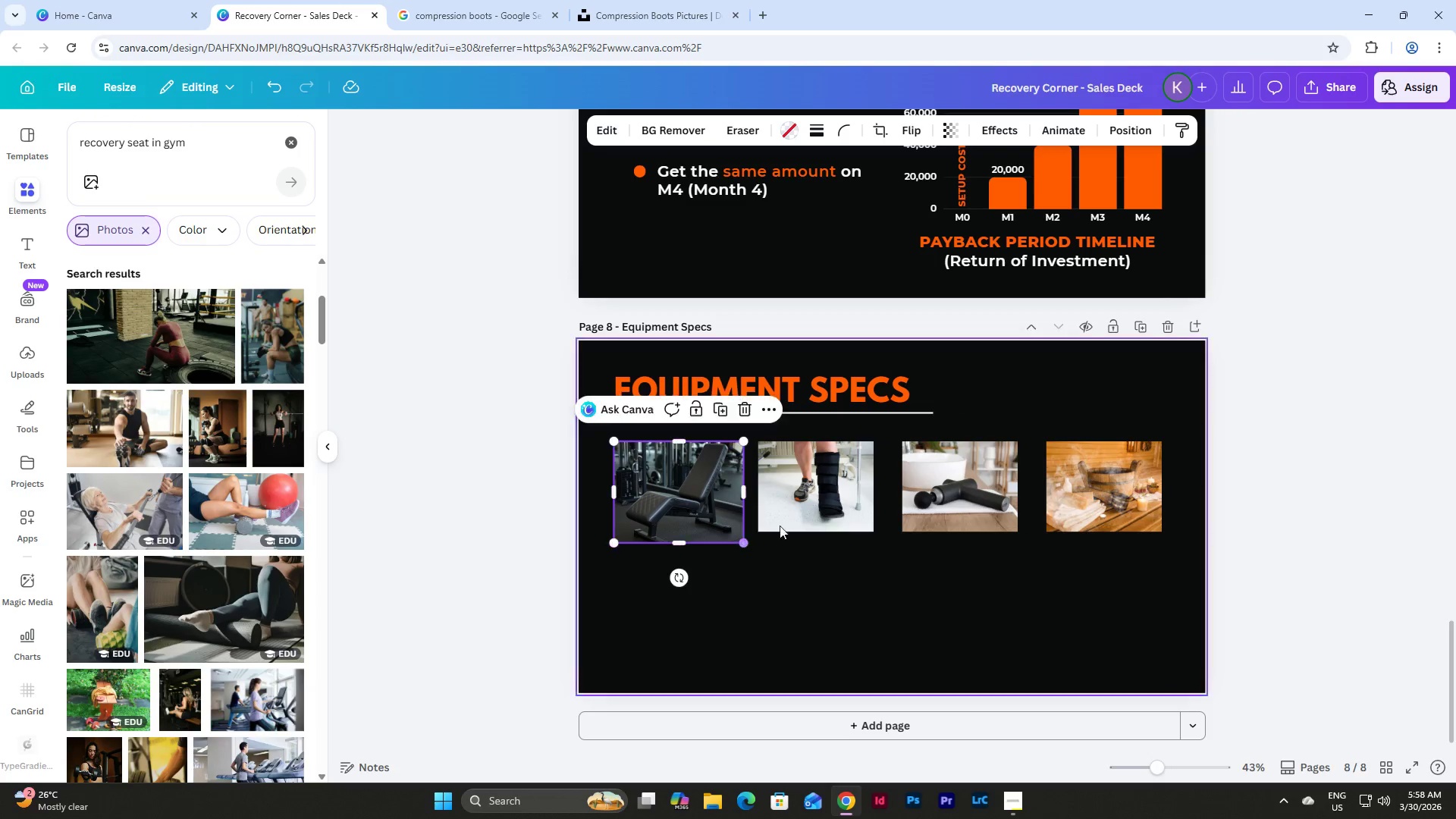 
left_click([820, 509])
 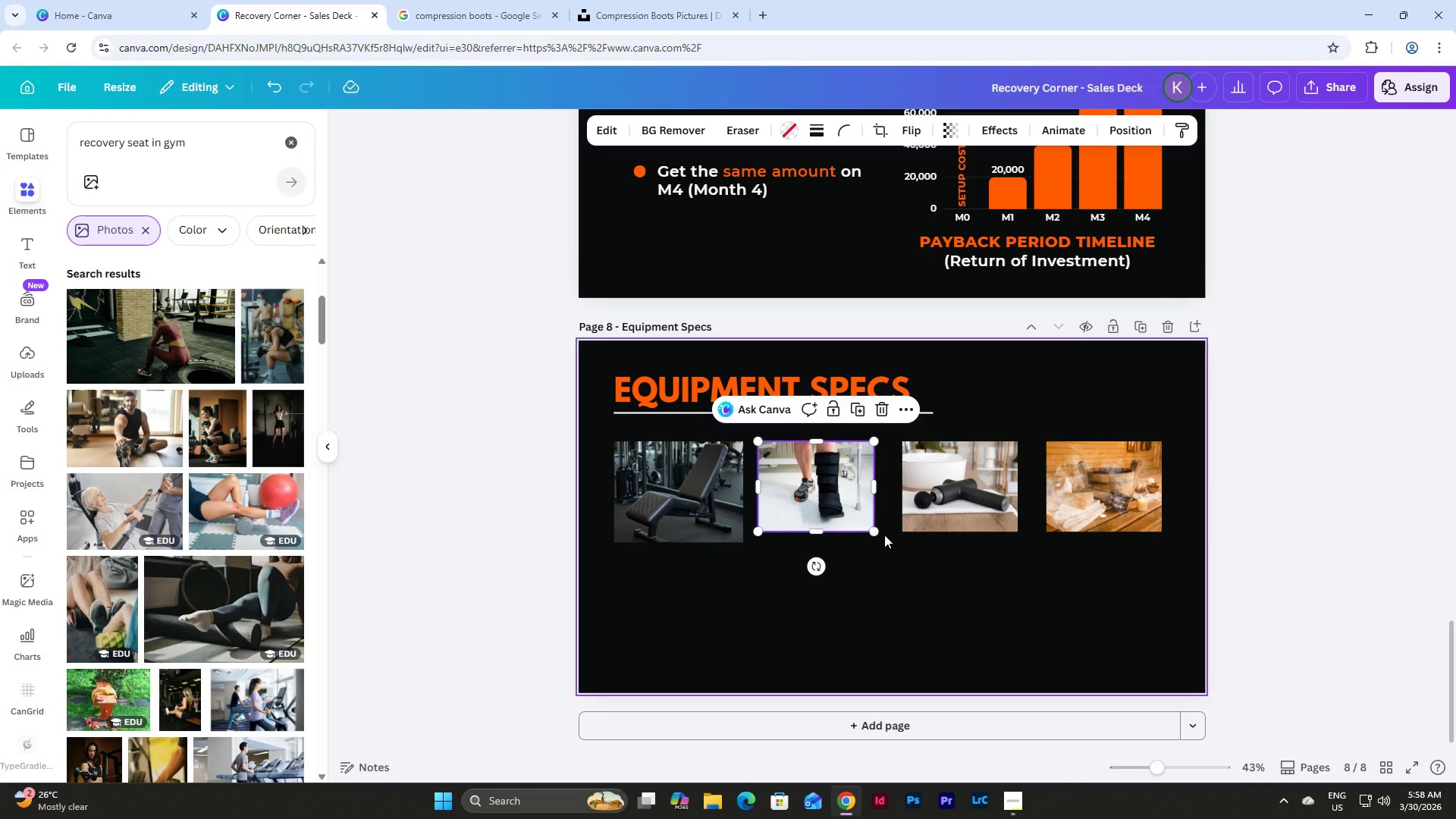 
left_click_drag(start_coordinate=[876, 532], to_coordinate=[886, 544])
 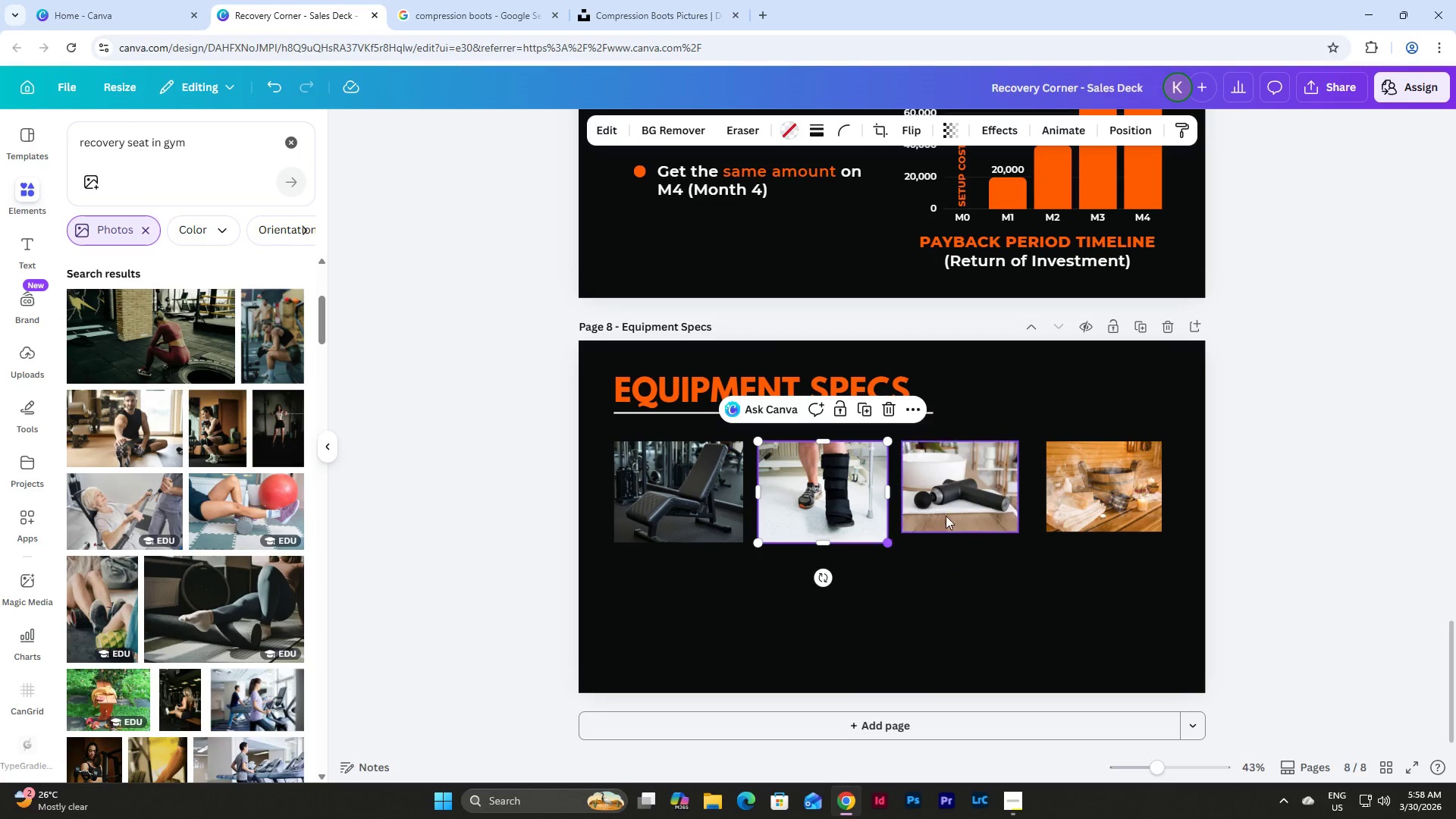 
left_click([969, 504])
 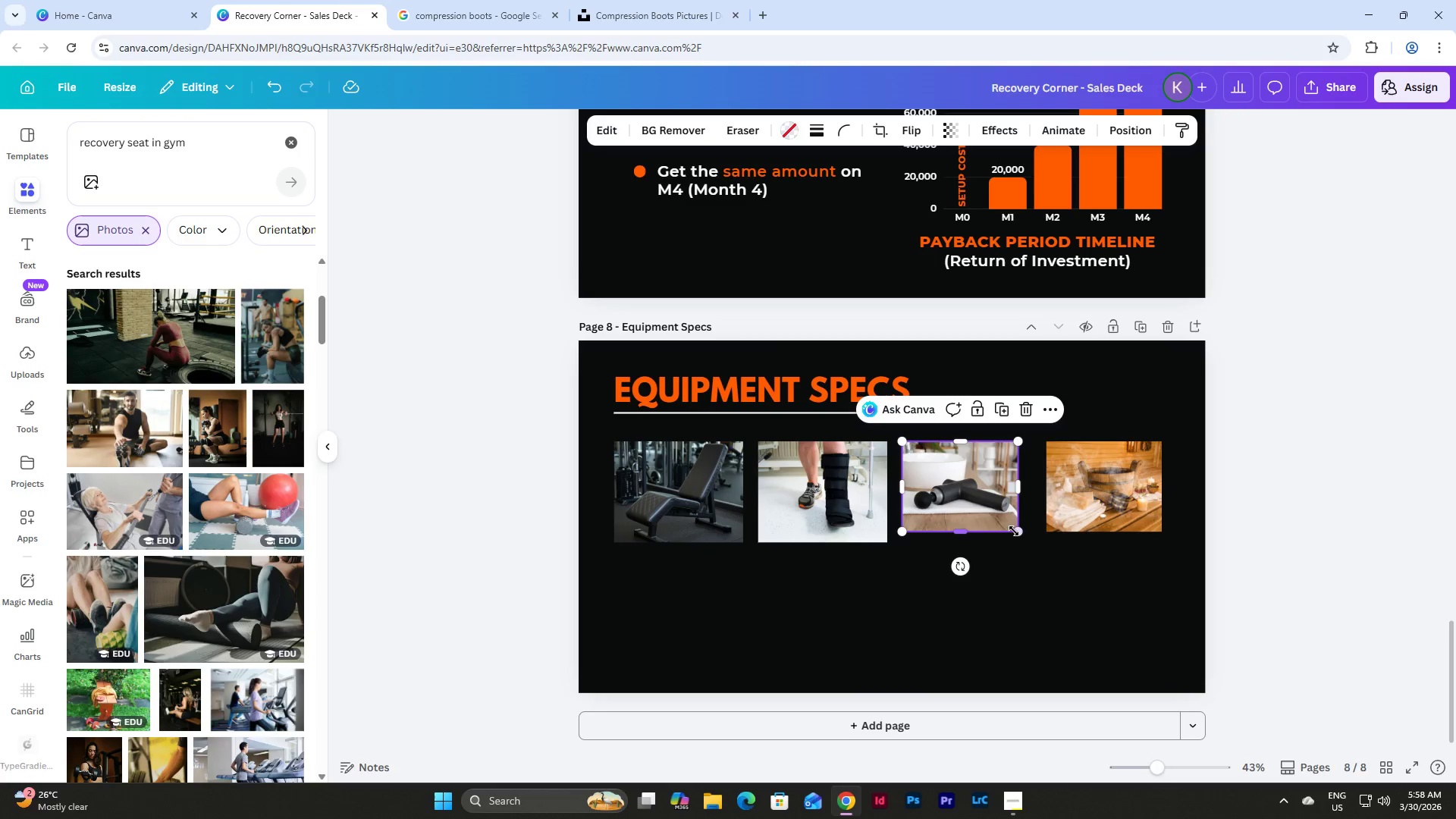 
left_click_drag(start_coordinate=[1020, 532], to_coordinate=[1027, 548])
 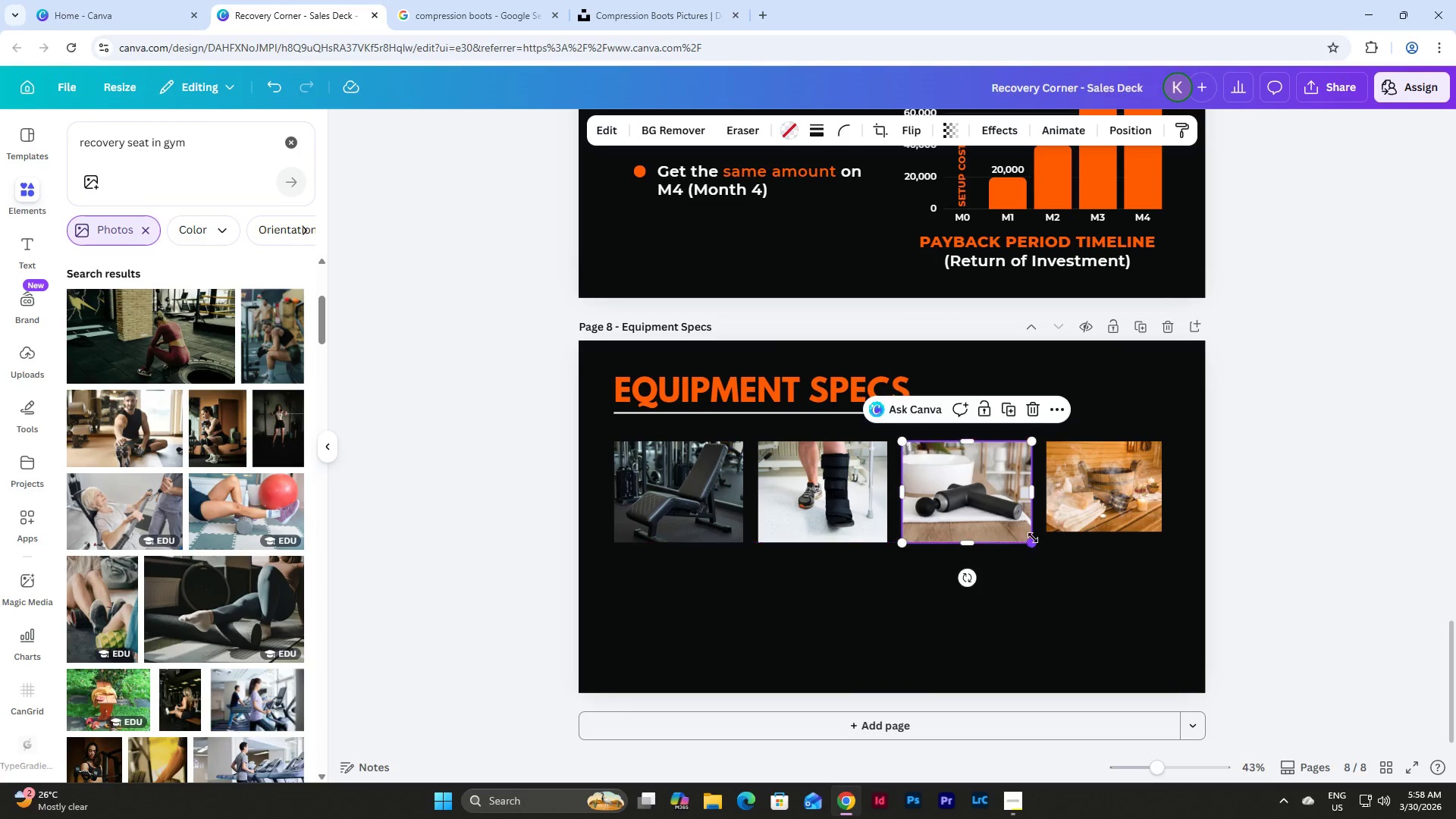 
left_click([1130, 497])
 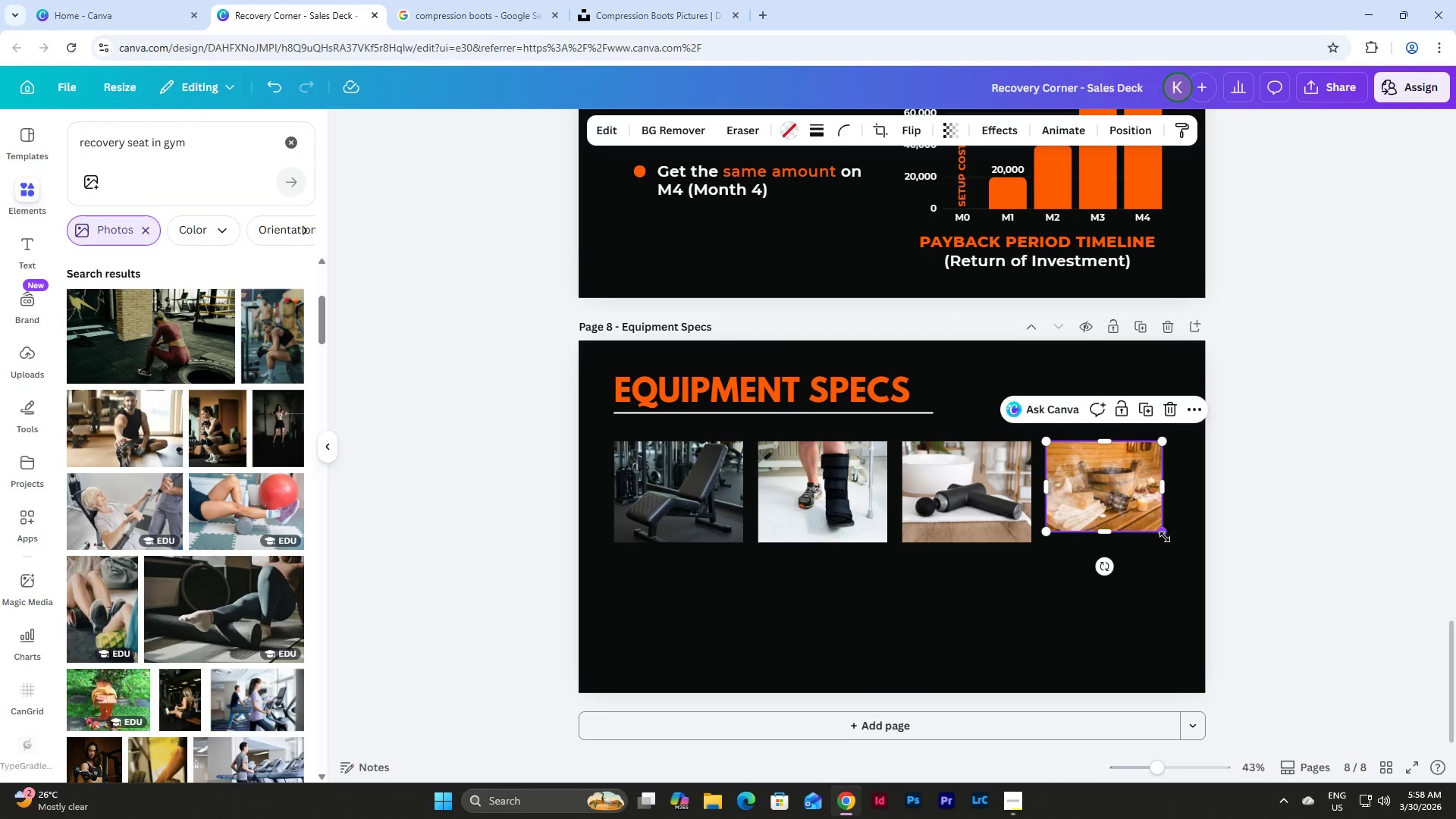 
left_click_drag(start_coordinate=[1165, 535], to_coordinate=[1171, 558])
 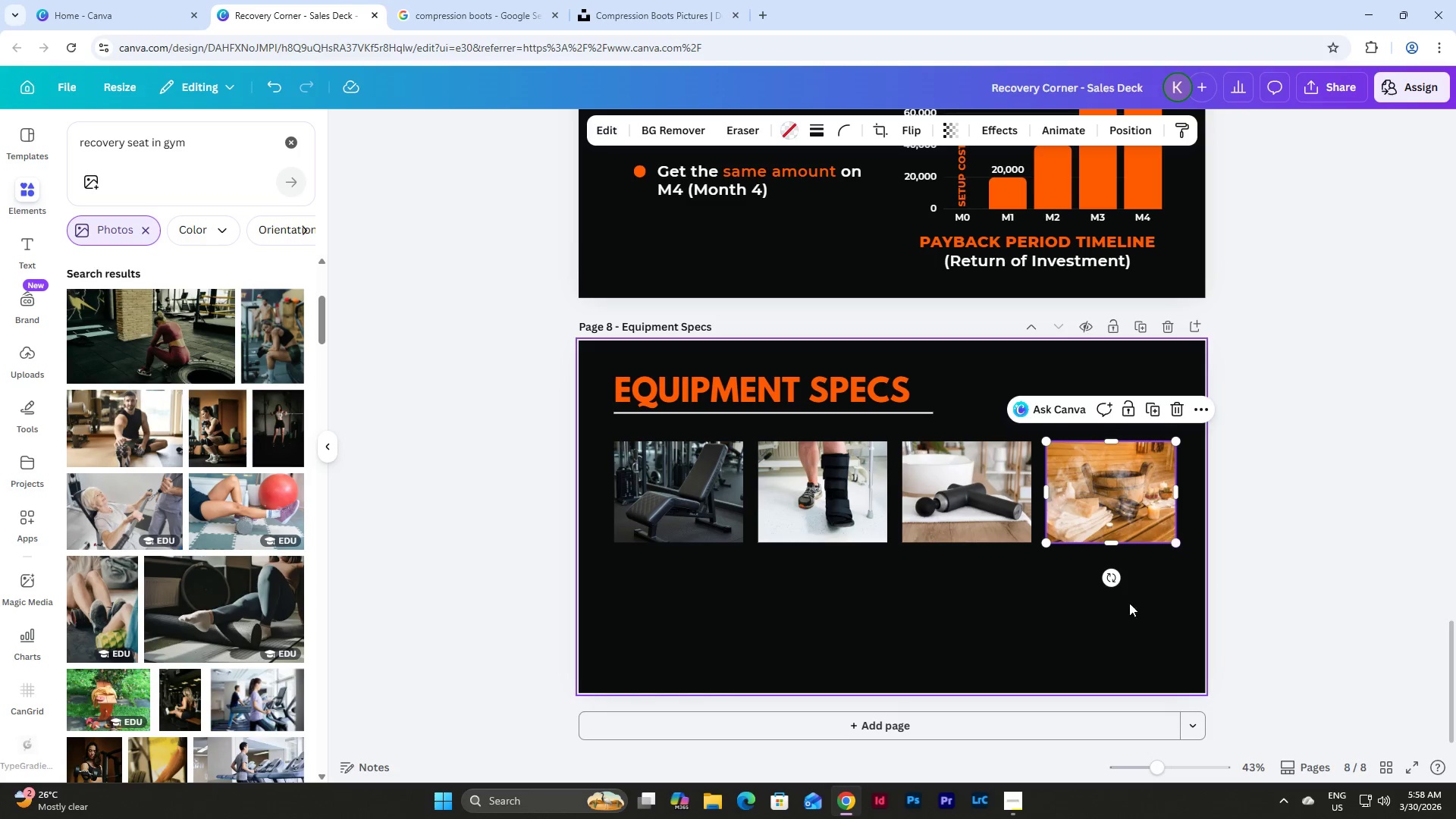 
left_click([1129, 607])
 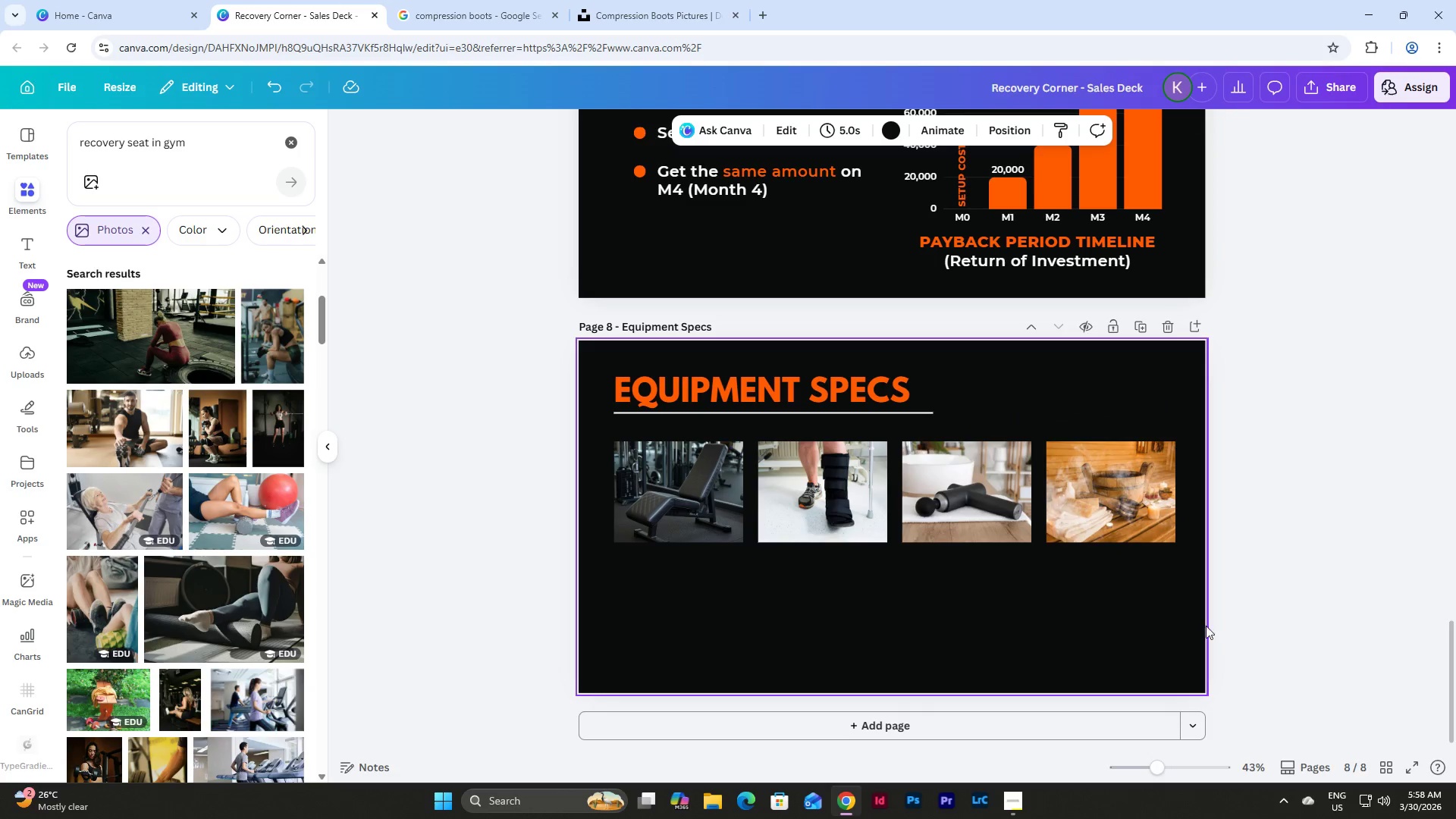 
left_click_drag(start_coordinate=[1223, 617], to_coordinate=[517, 425])
 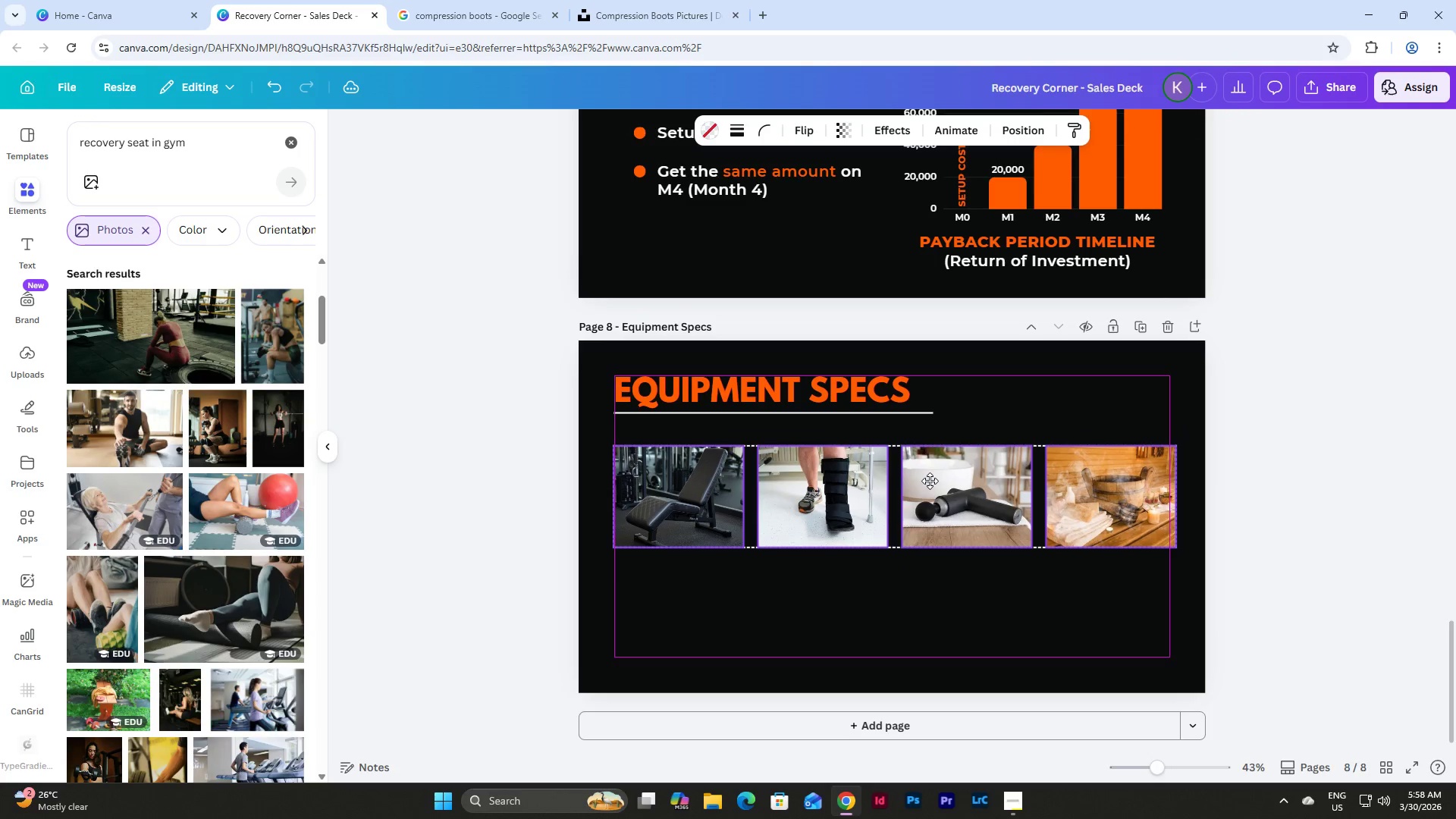 
left_click([980, 569])
 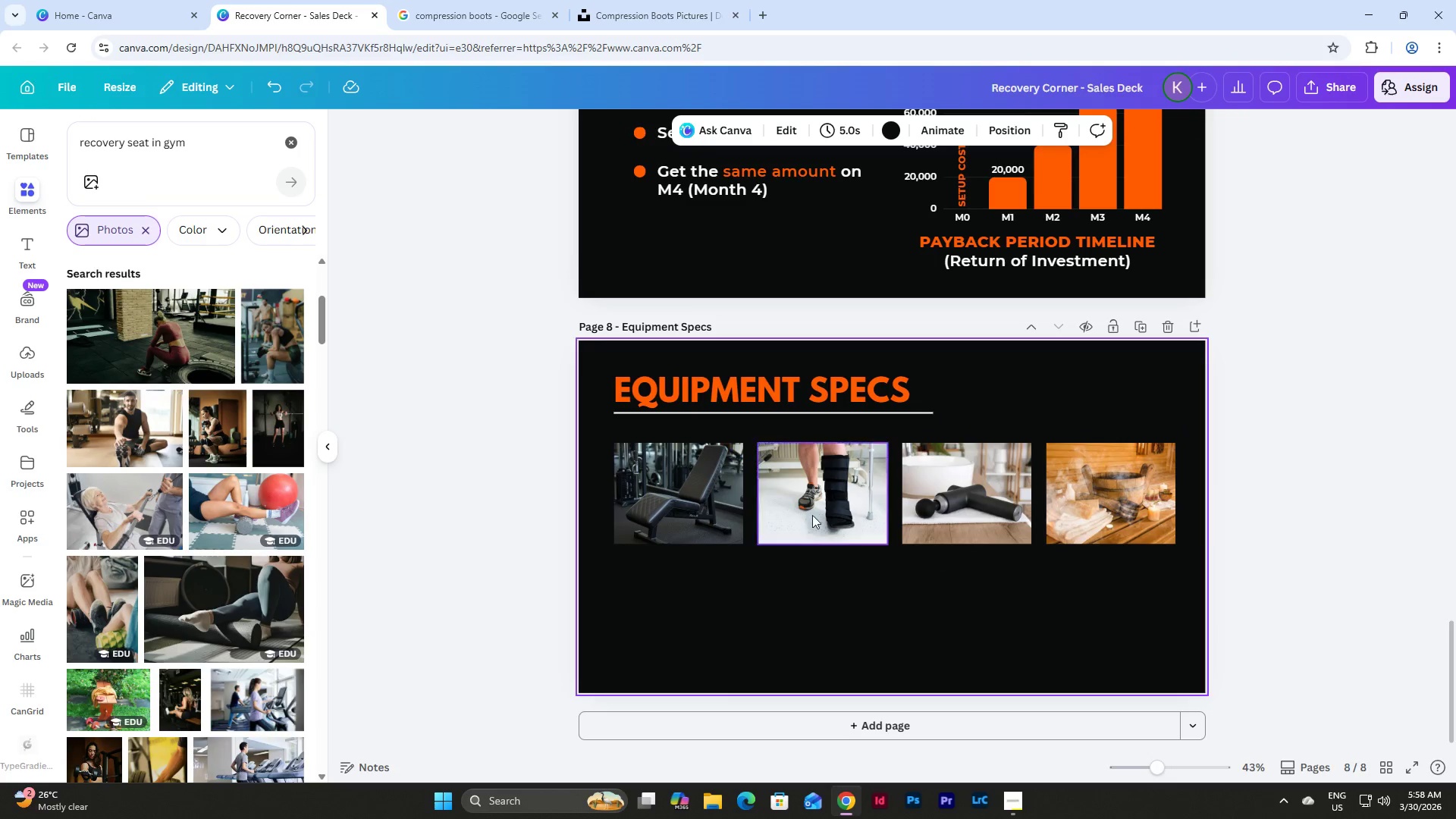 
left_click([686, 469])
 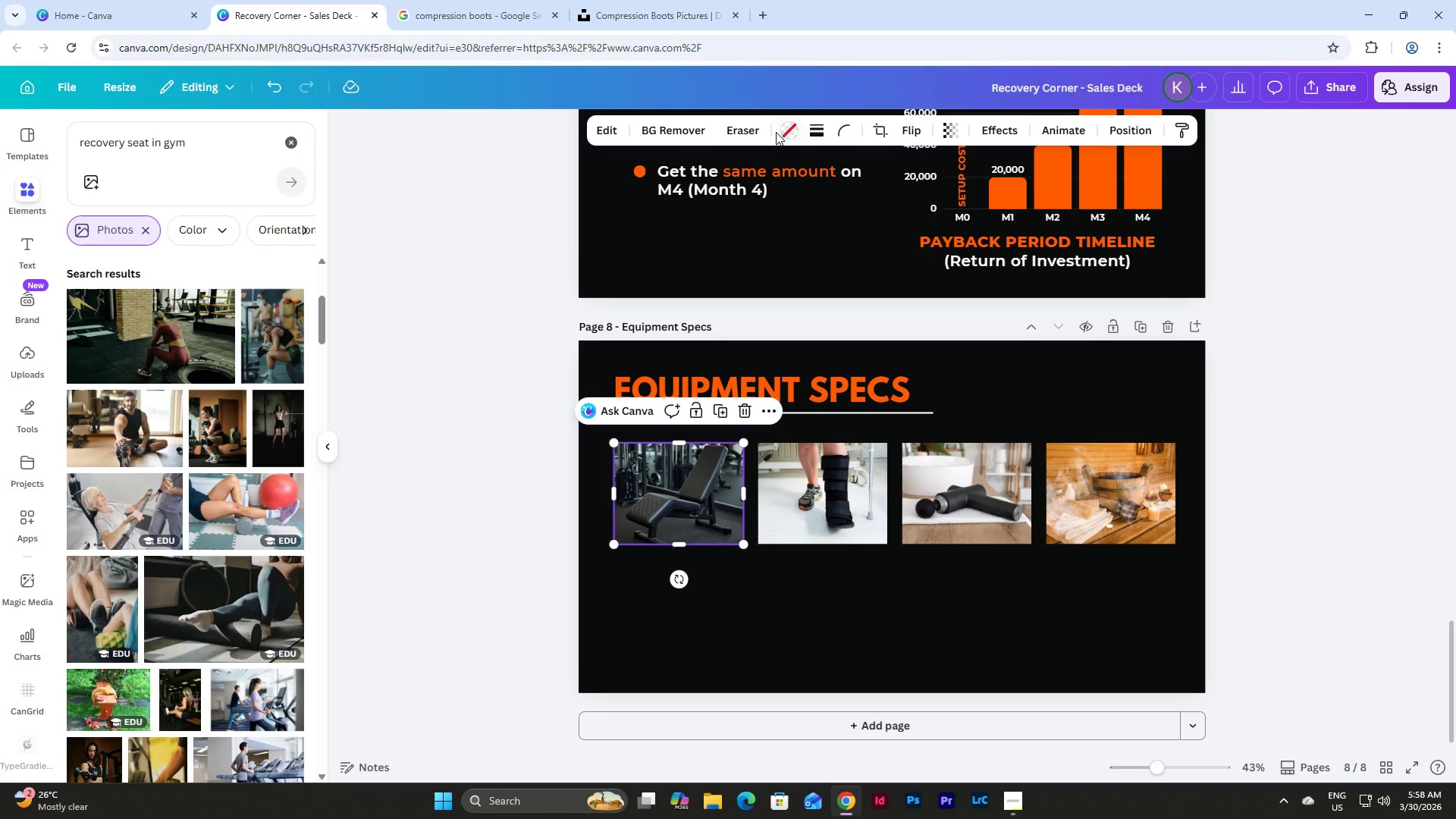 
left_click([814, 127])
 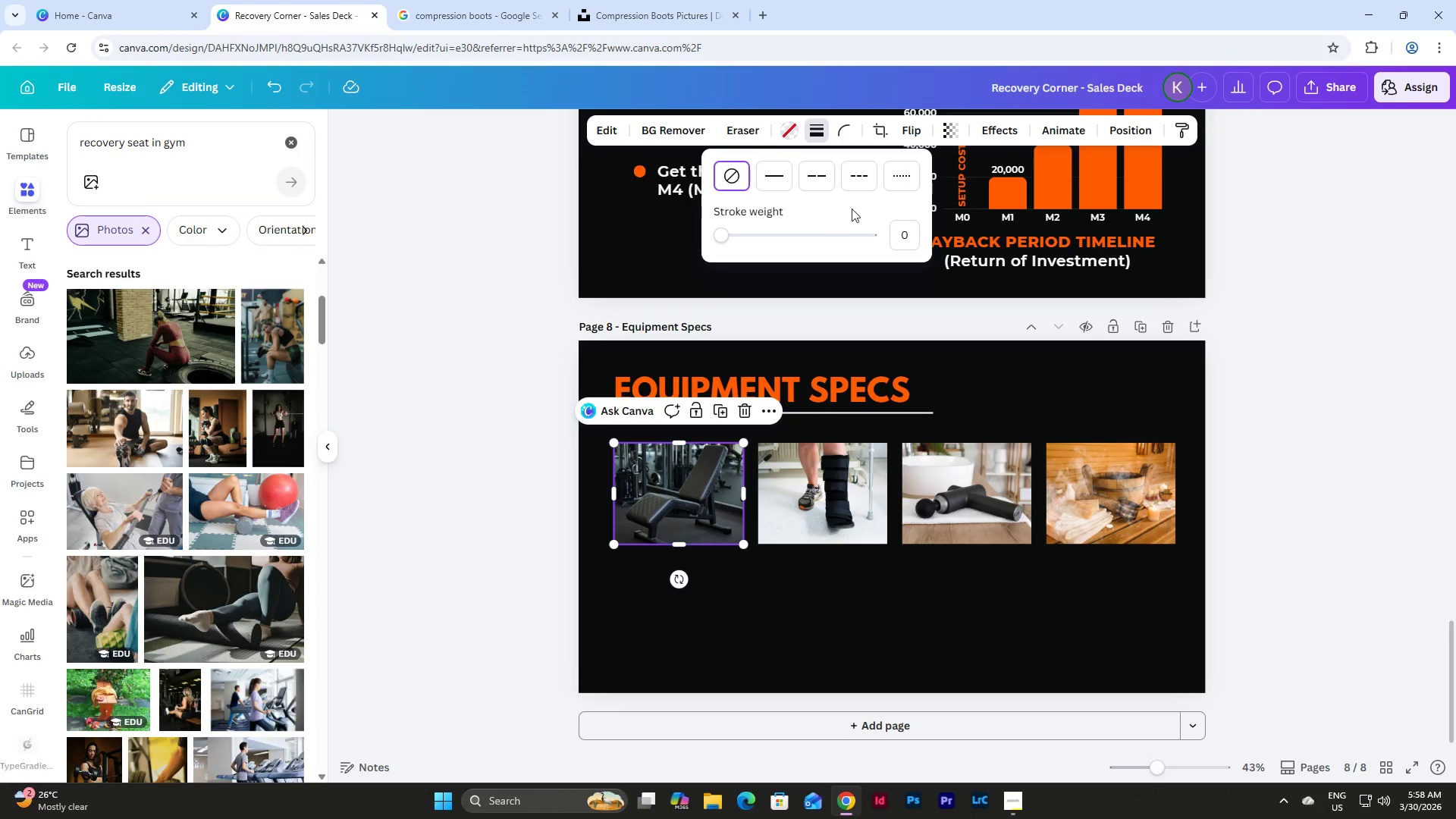 
left_click([784, 174])
 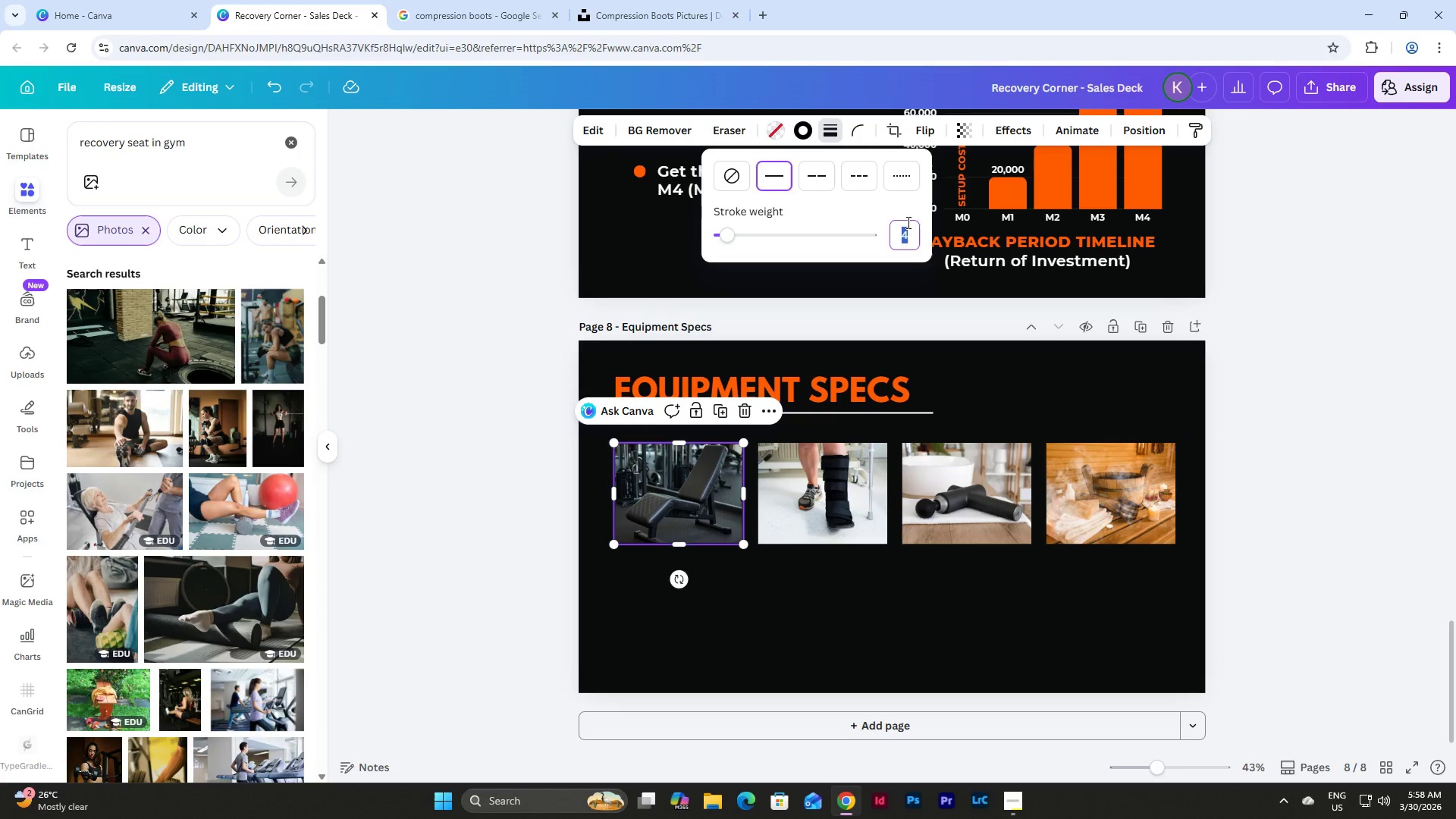 
key(Numpad5)
 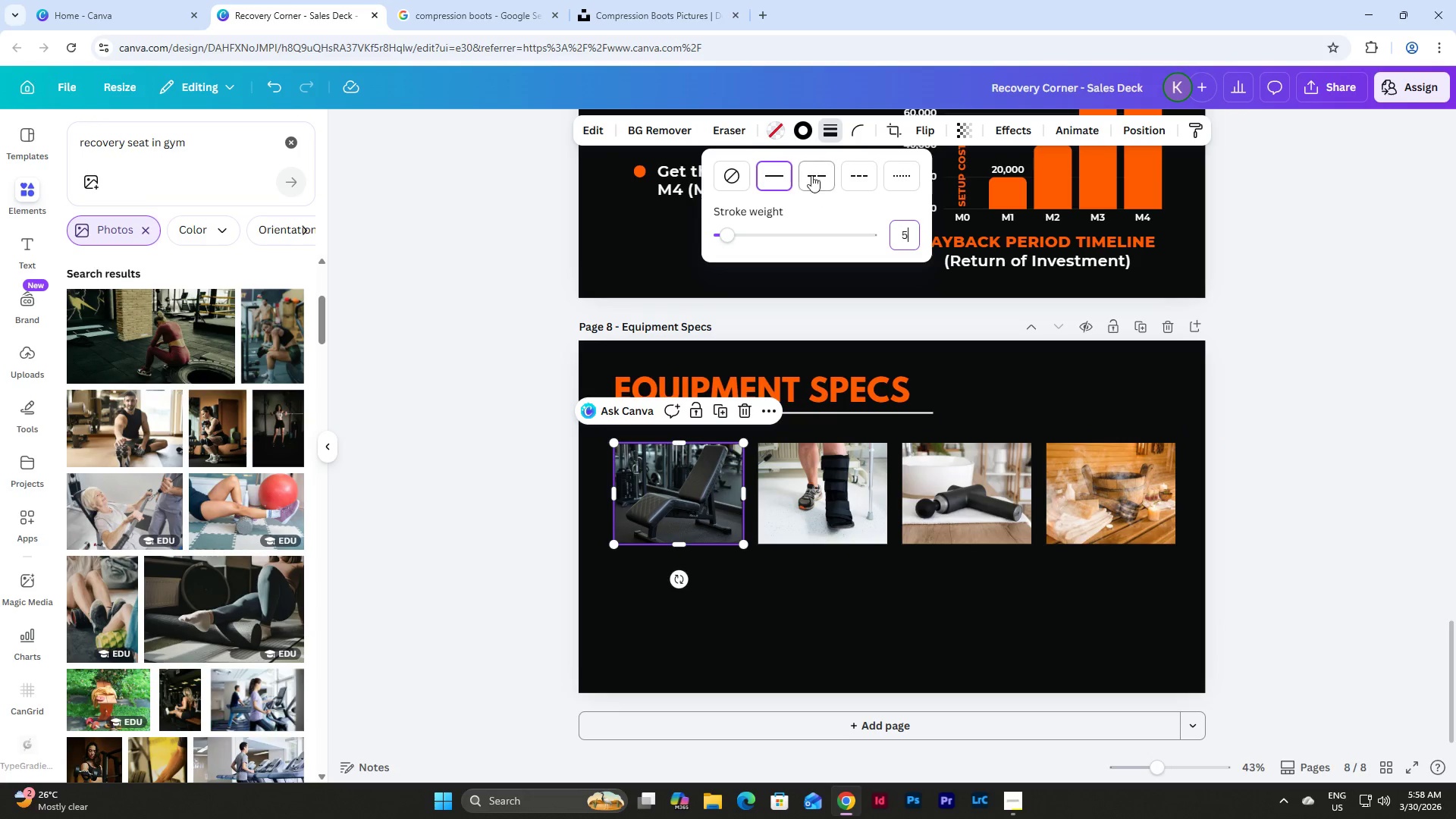 
left_click([804, 129])
 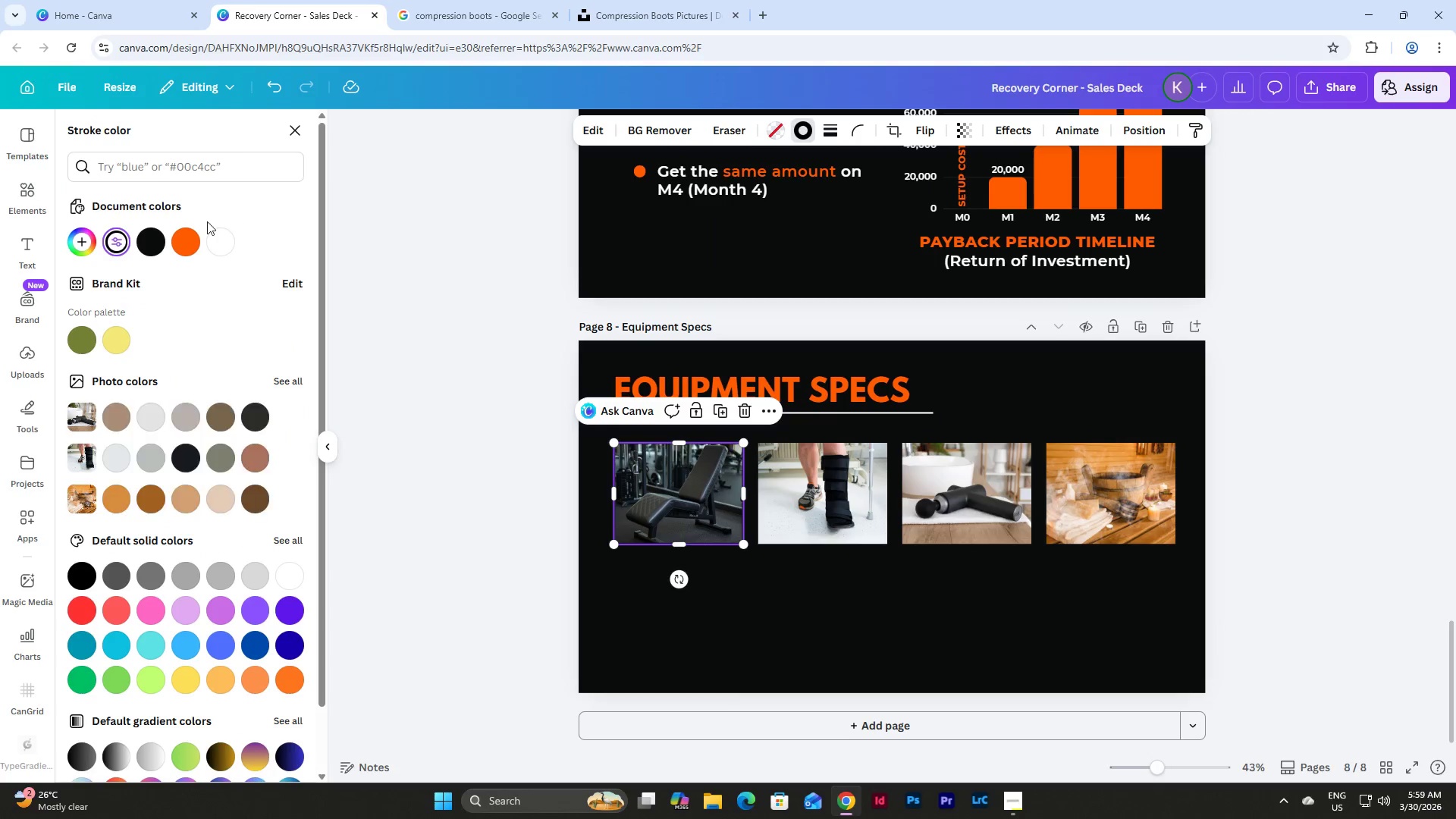 
left_click([187, 247])
 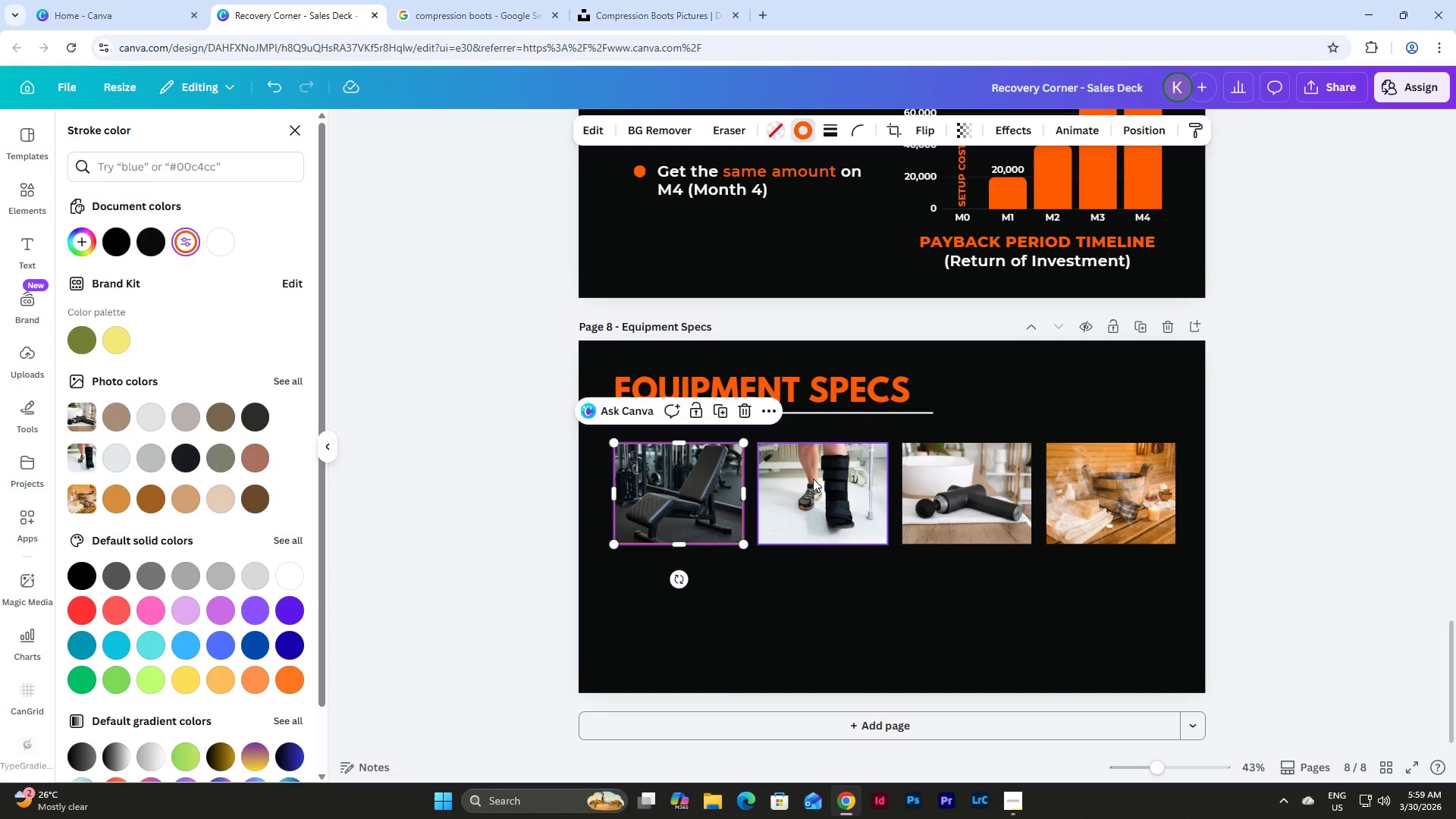 
left_click([811, 492])
 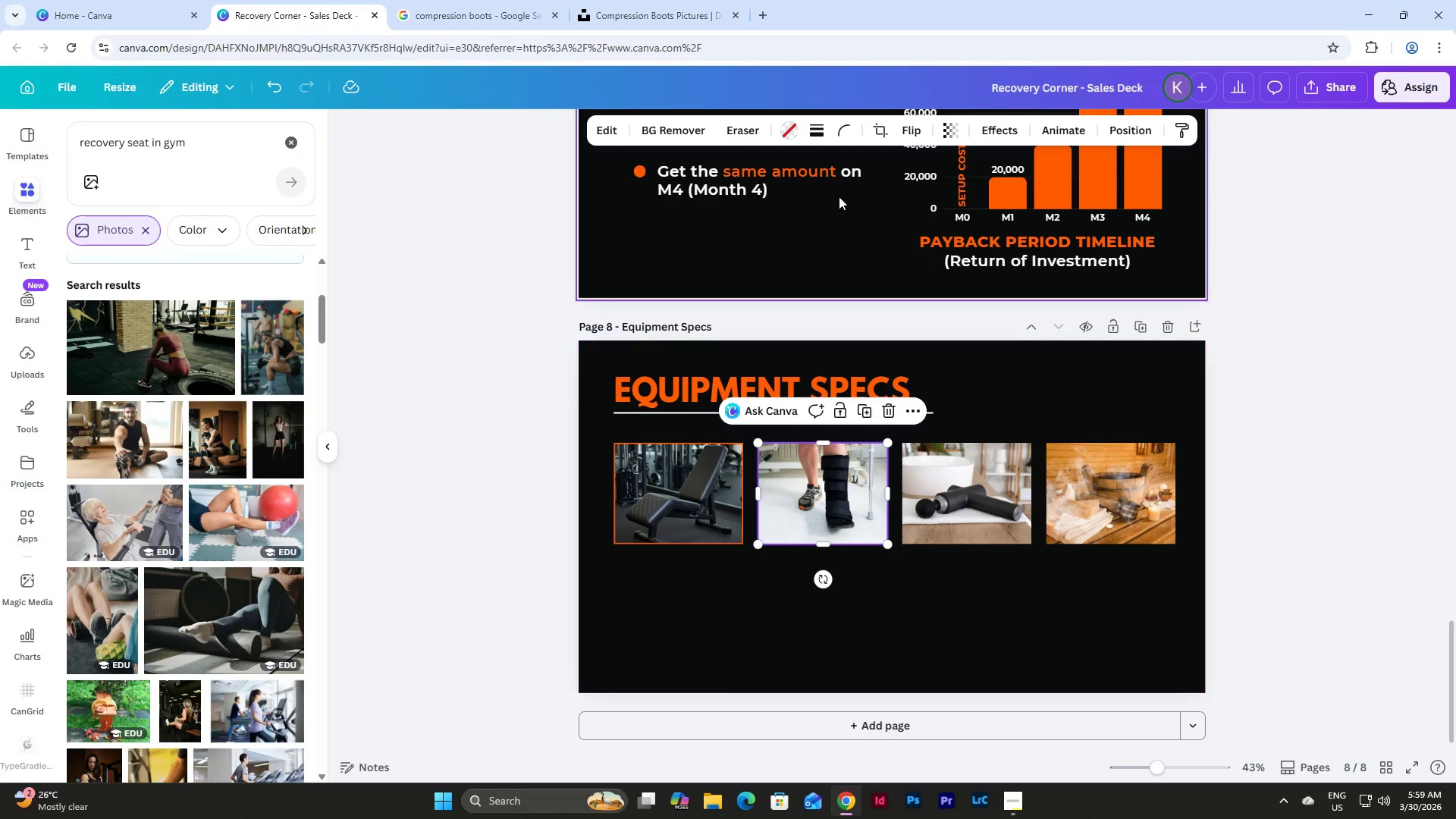 
left_click([814, 133])
 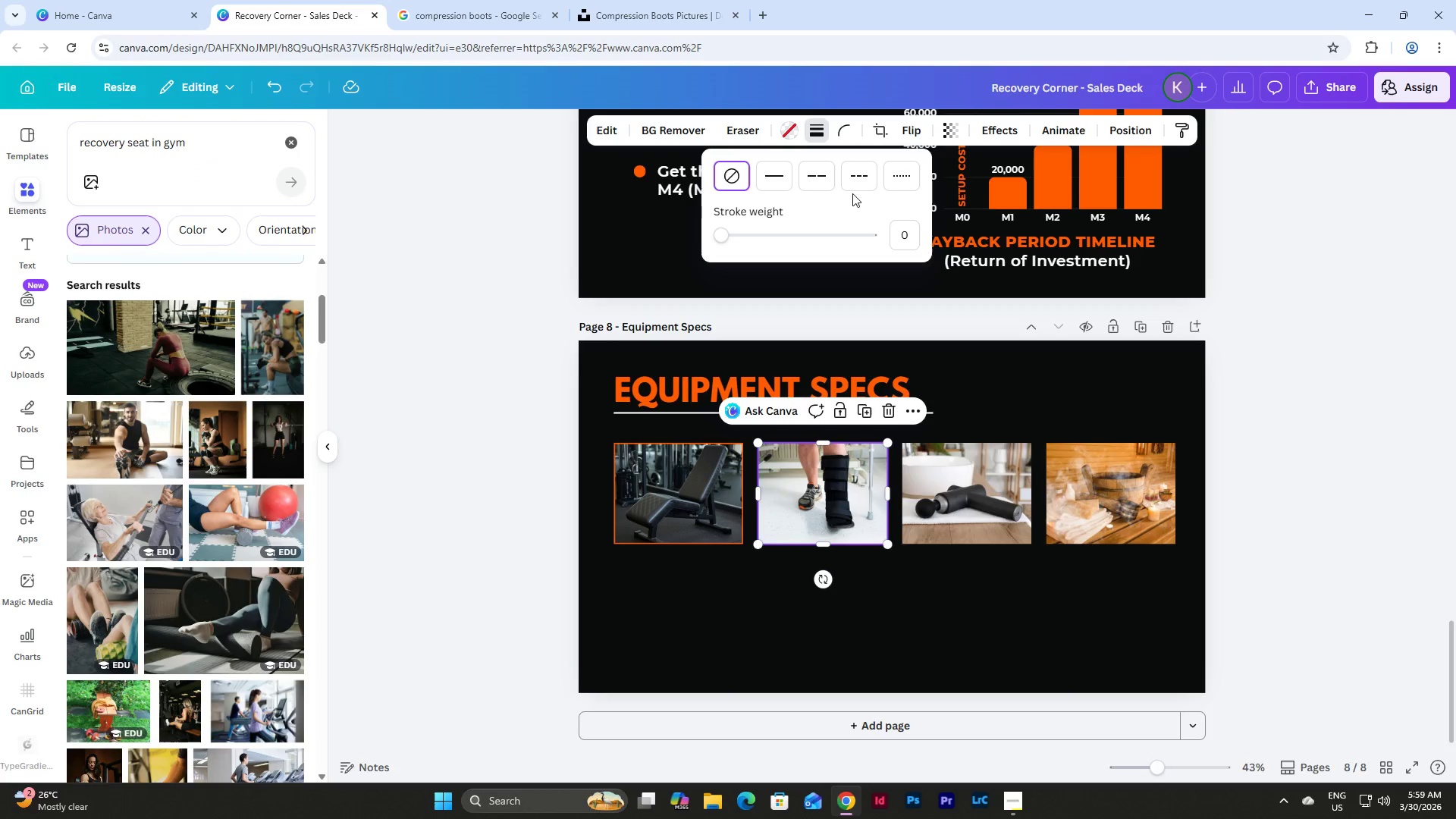 
left_click([781, 174])
 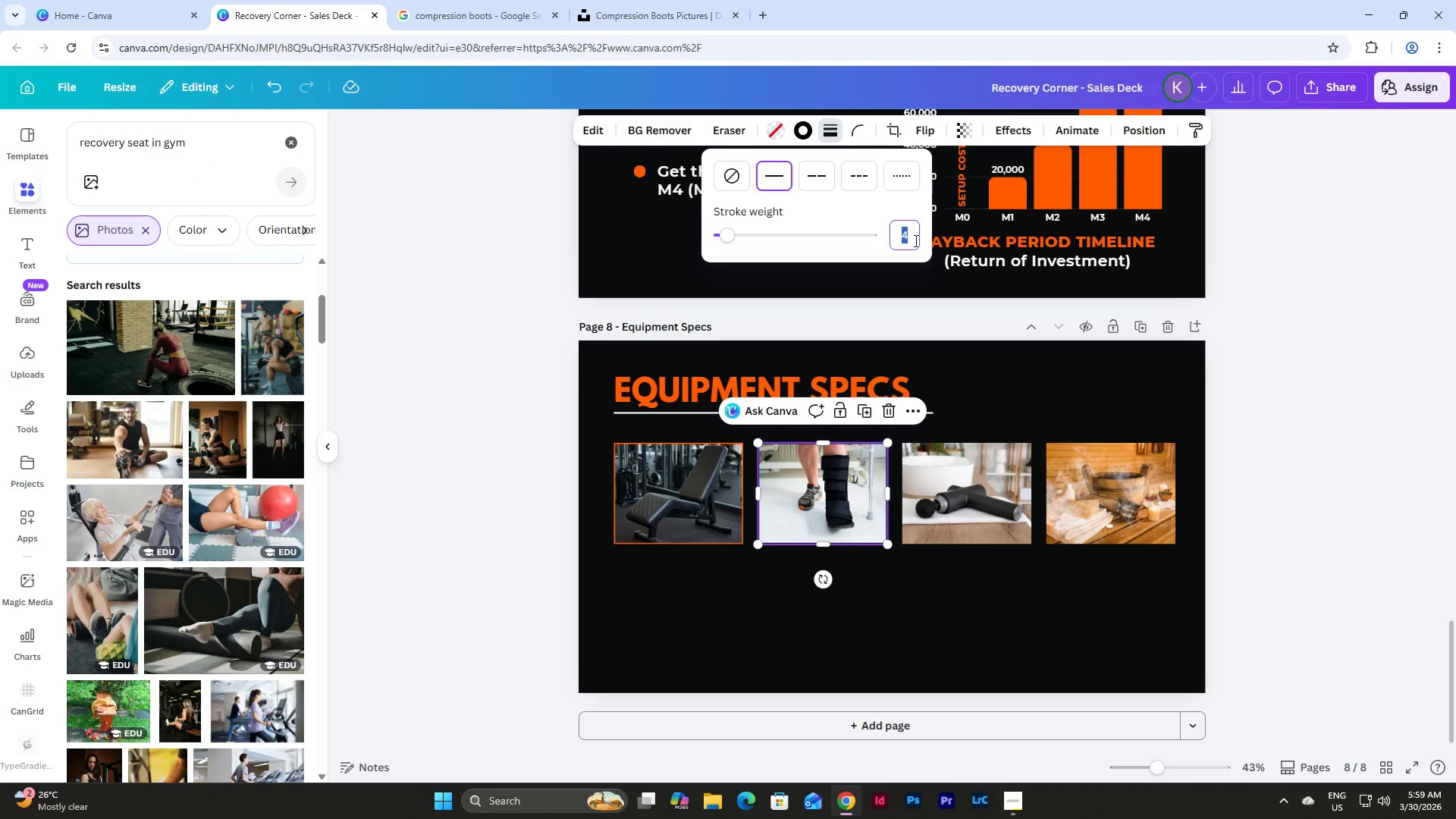 
key(Numpad5)
 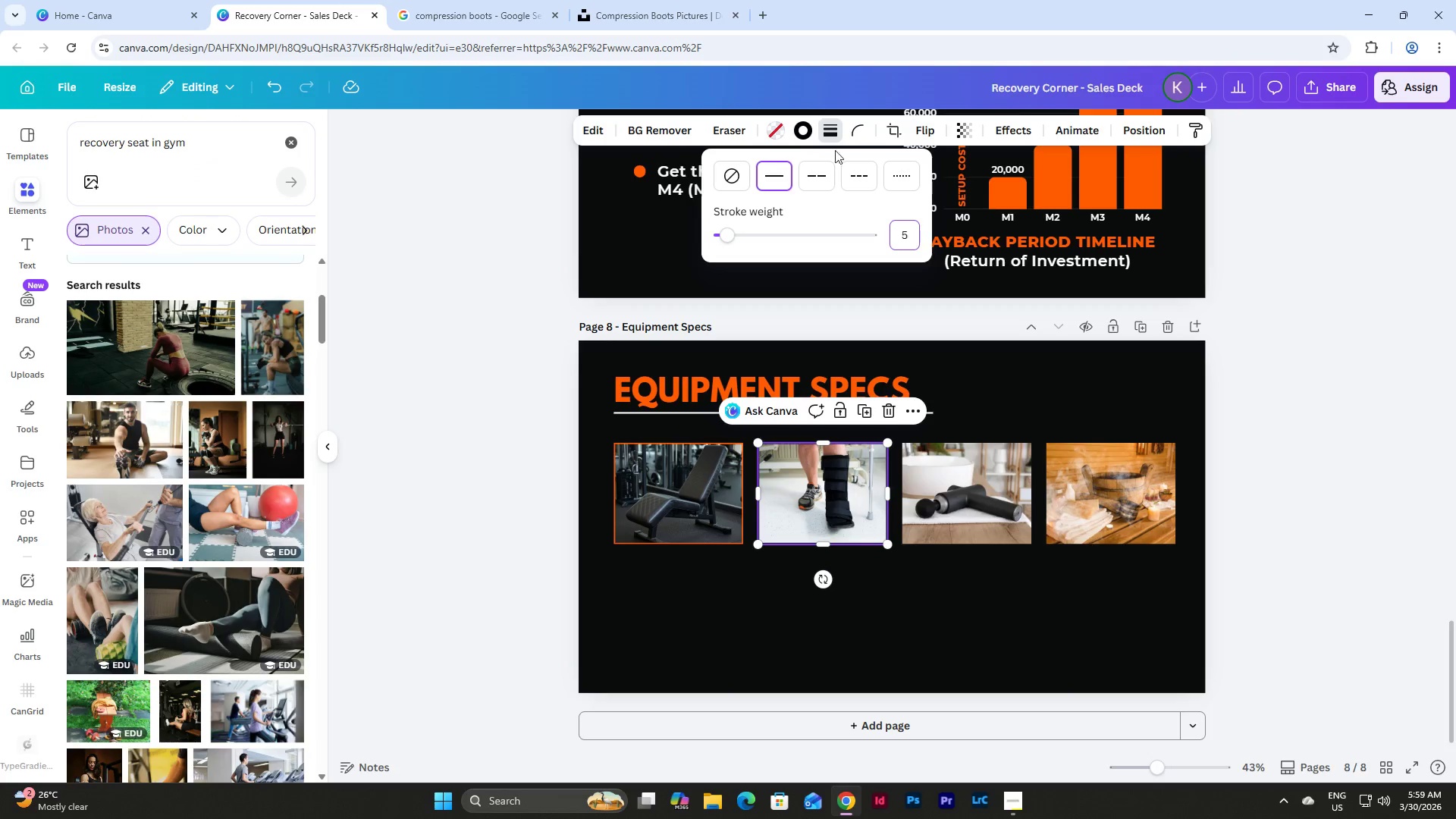 
left_click([803, 125])
 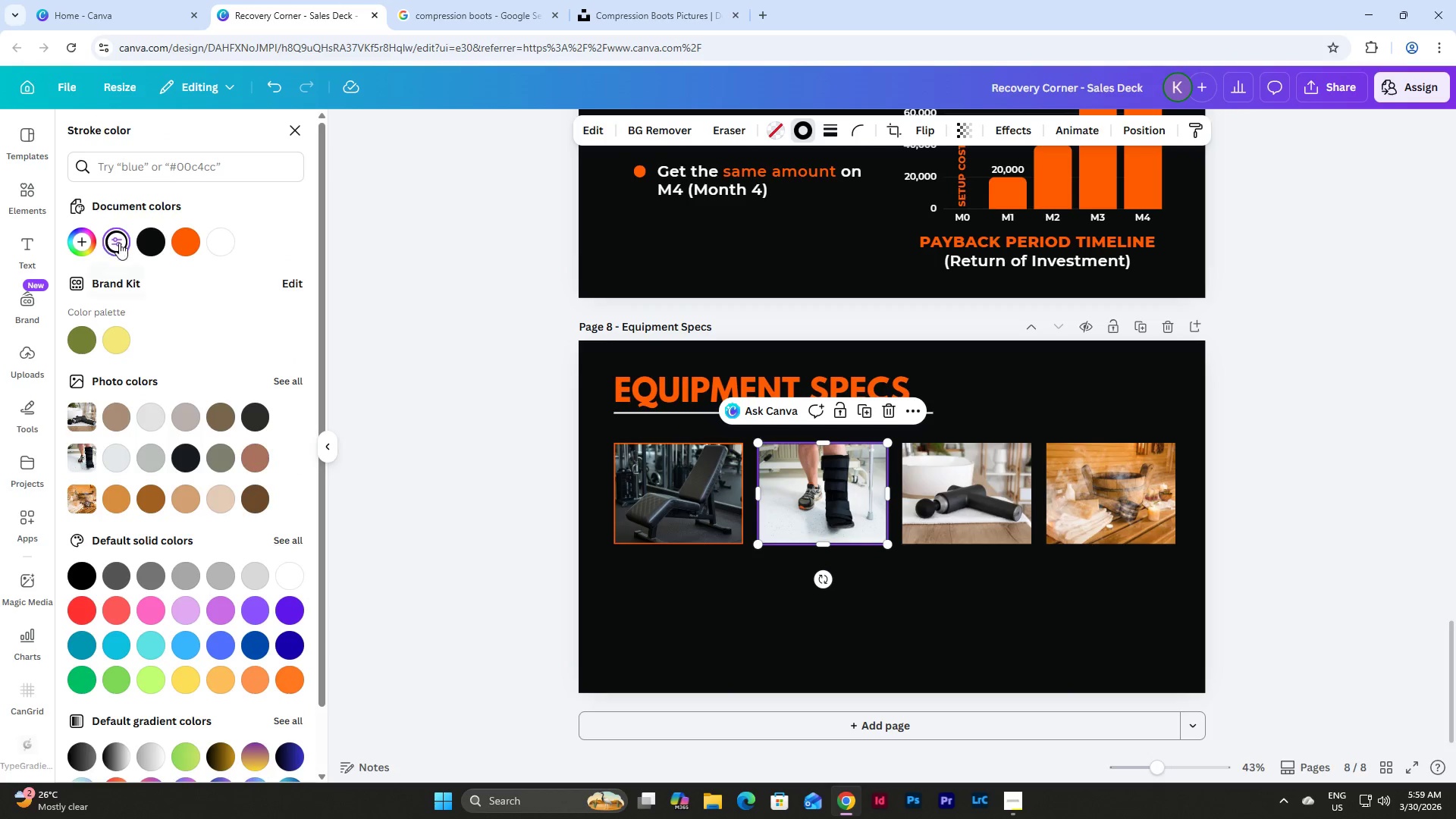 
left_click([187, 240])
 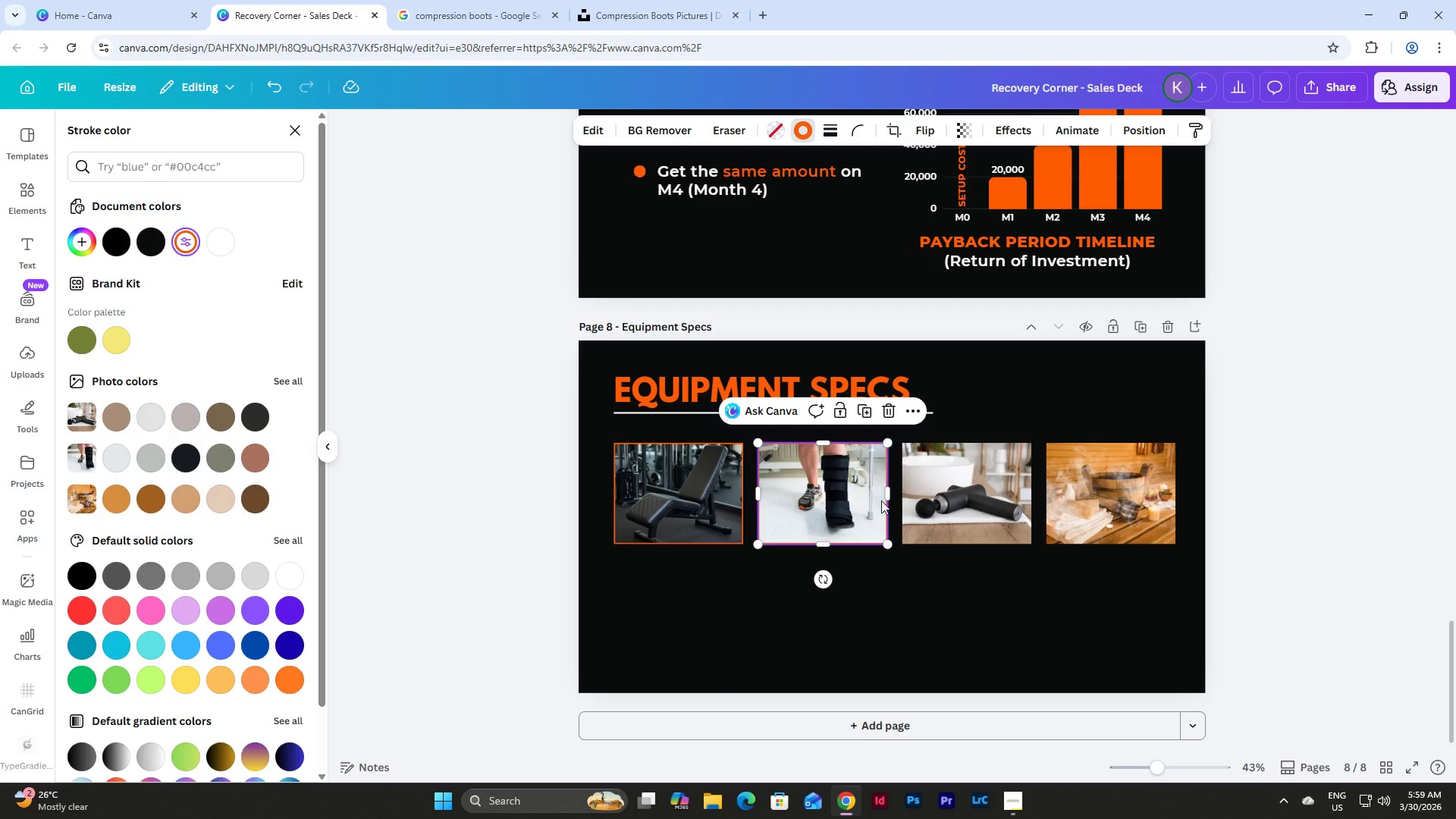 
left_click([962, 507])
 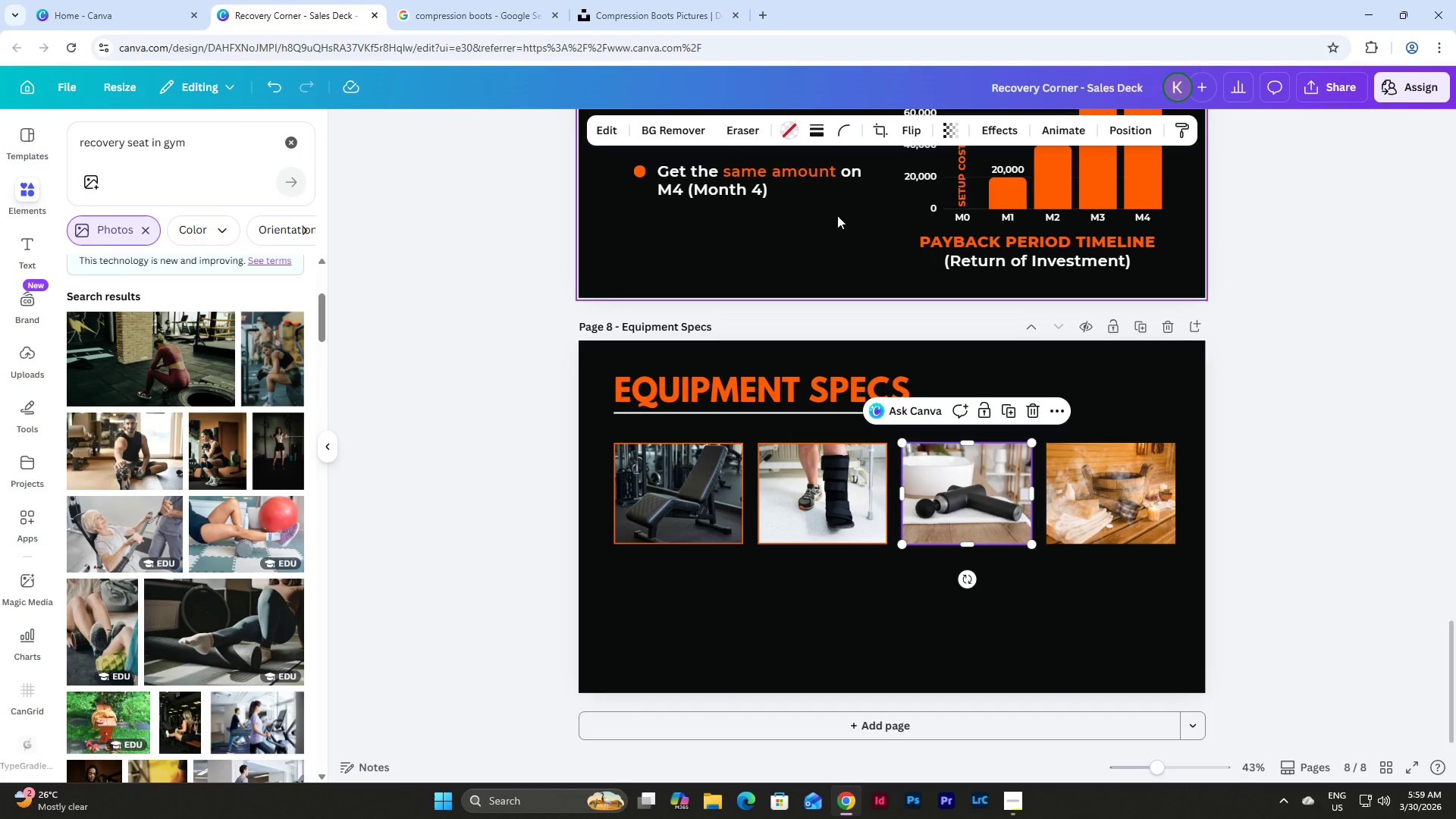 
left_click([822, 128])
 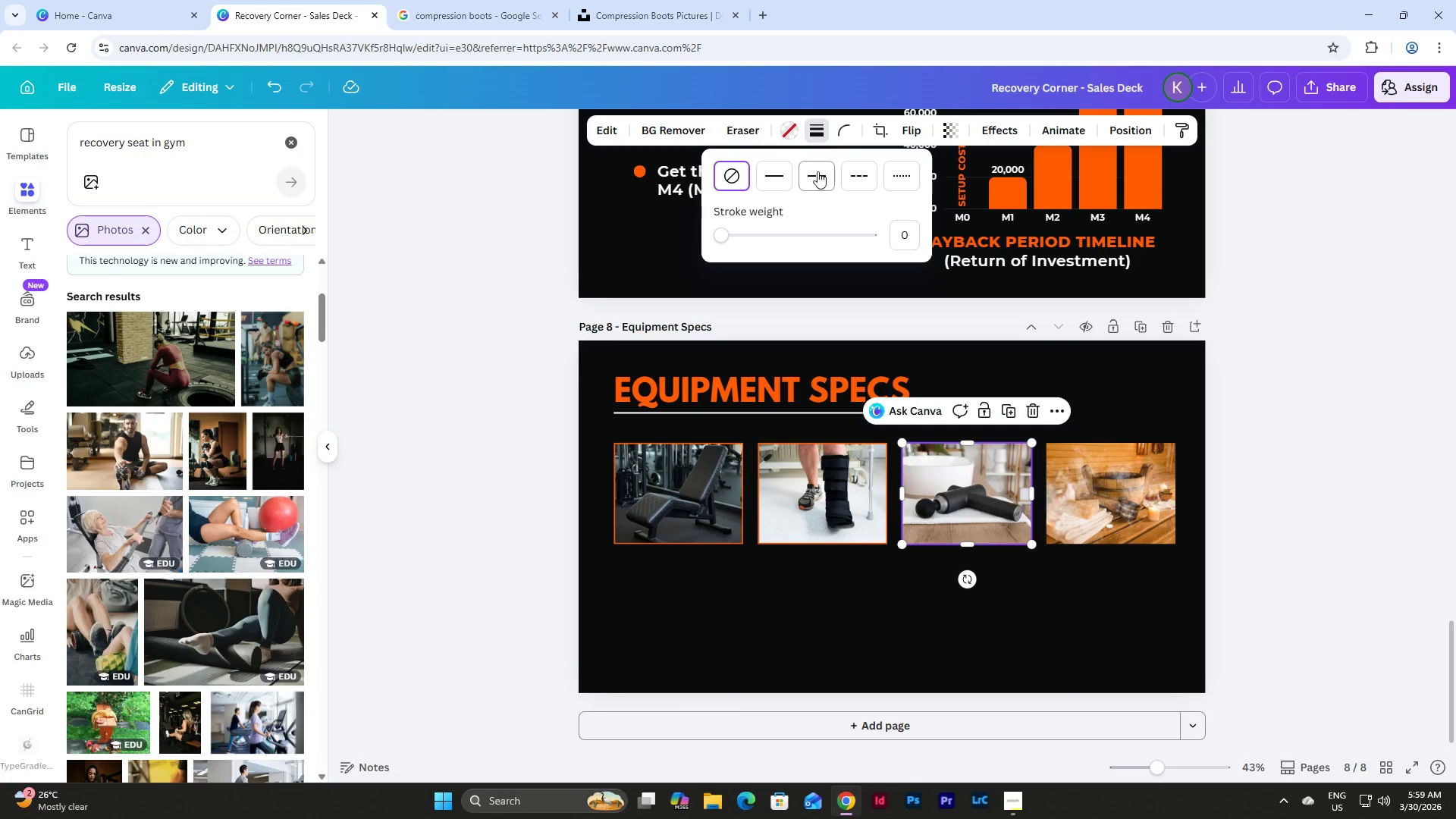 
left_click([765, 176])
 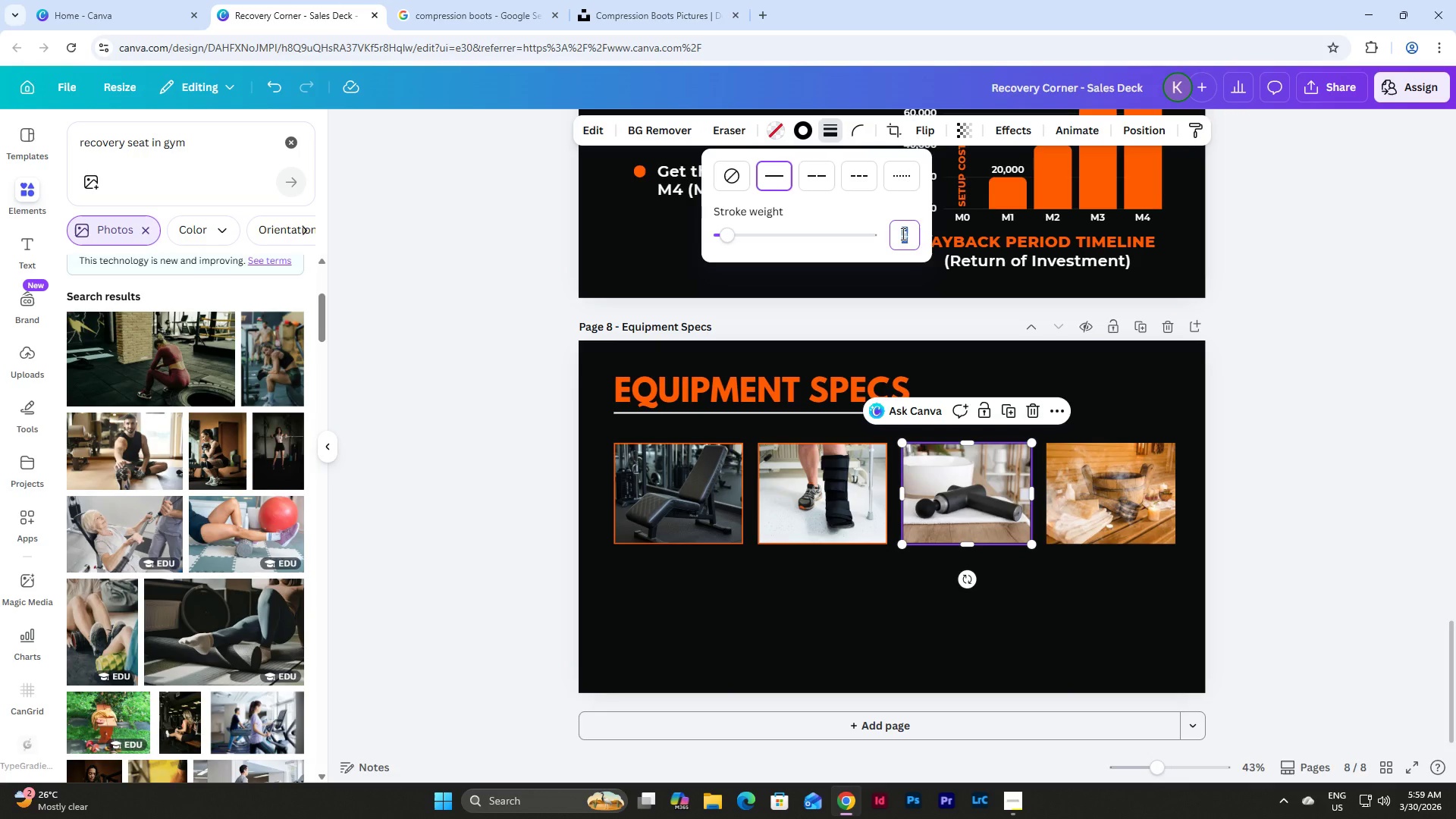 
key(Numpad5)
 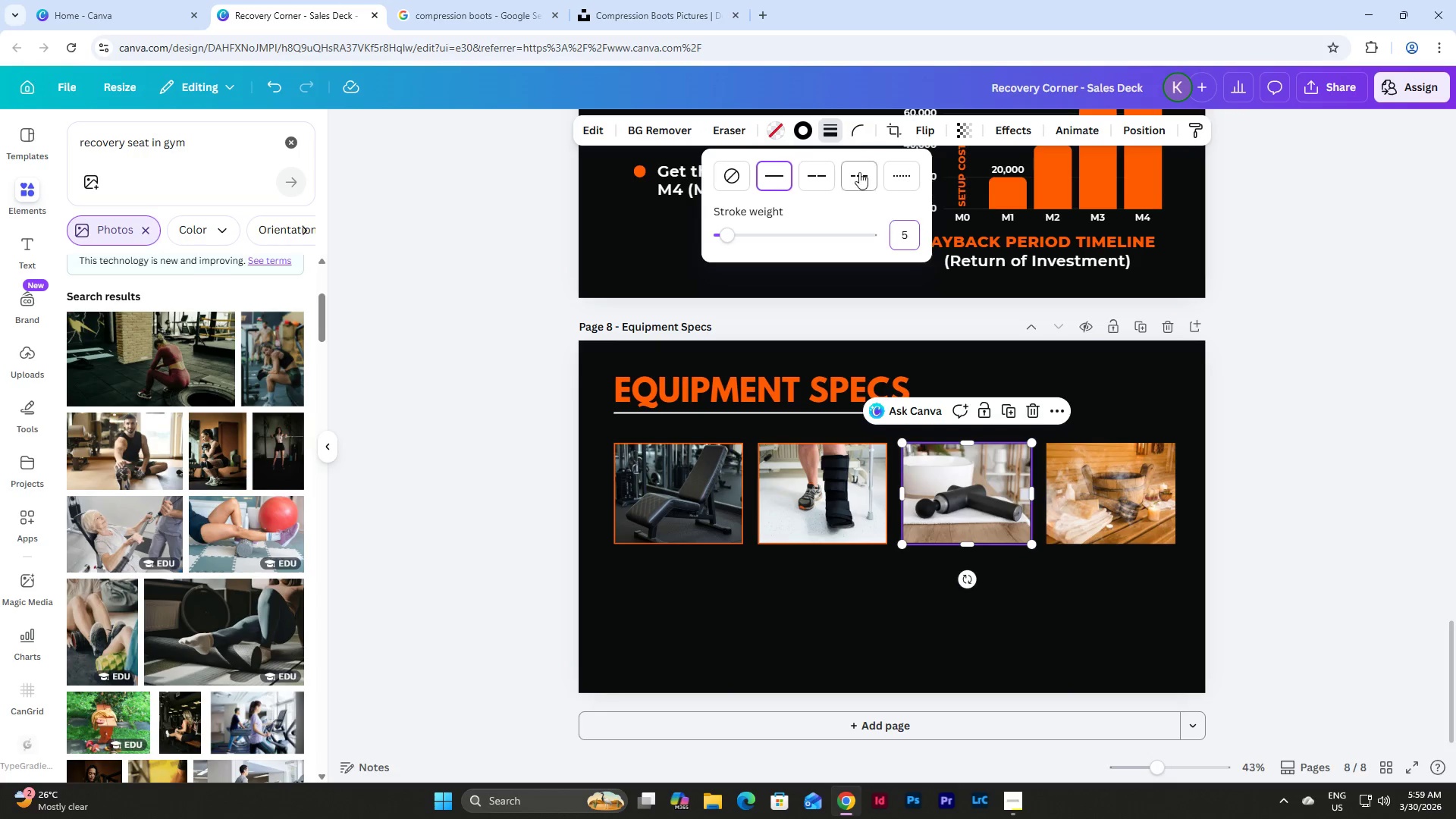 
left_click([796, 124])
 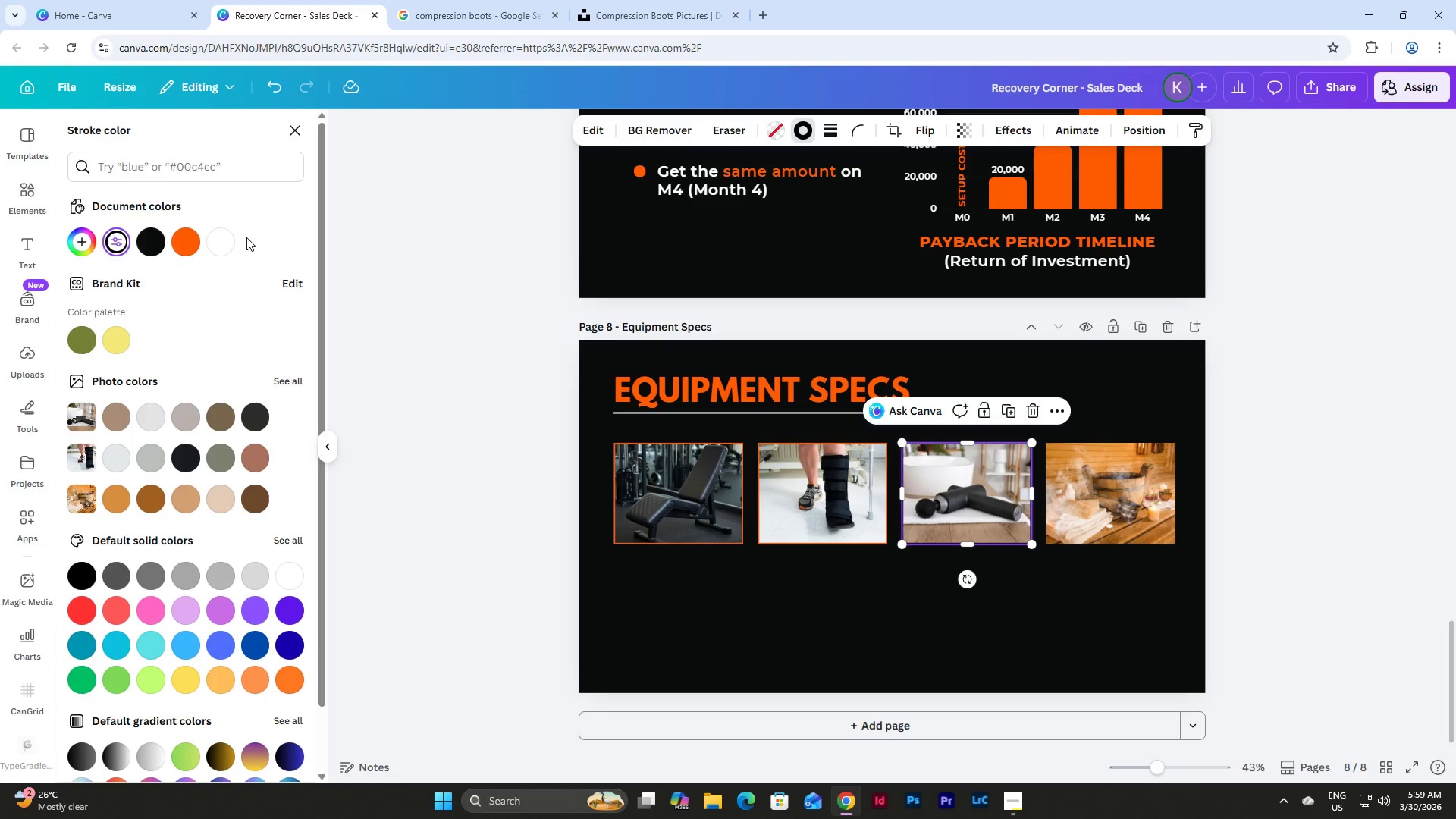 
left_click([187, 243])
 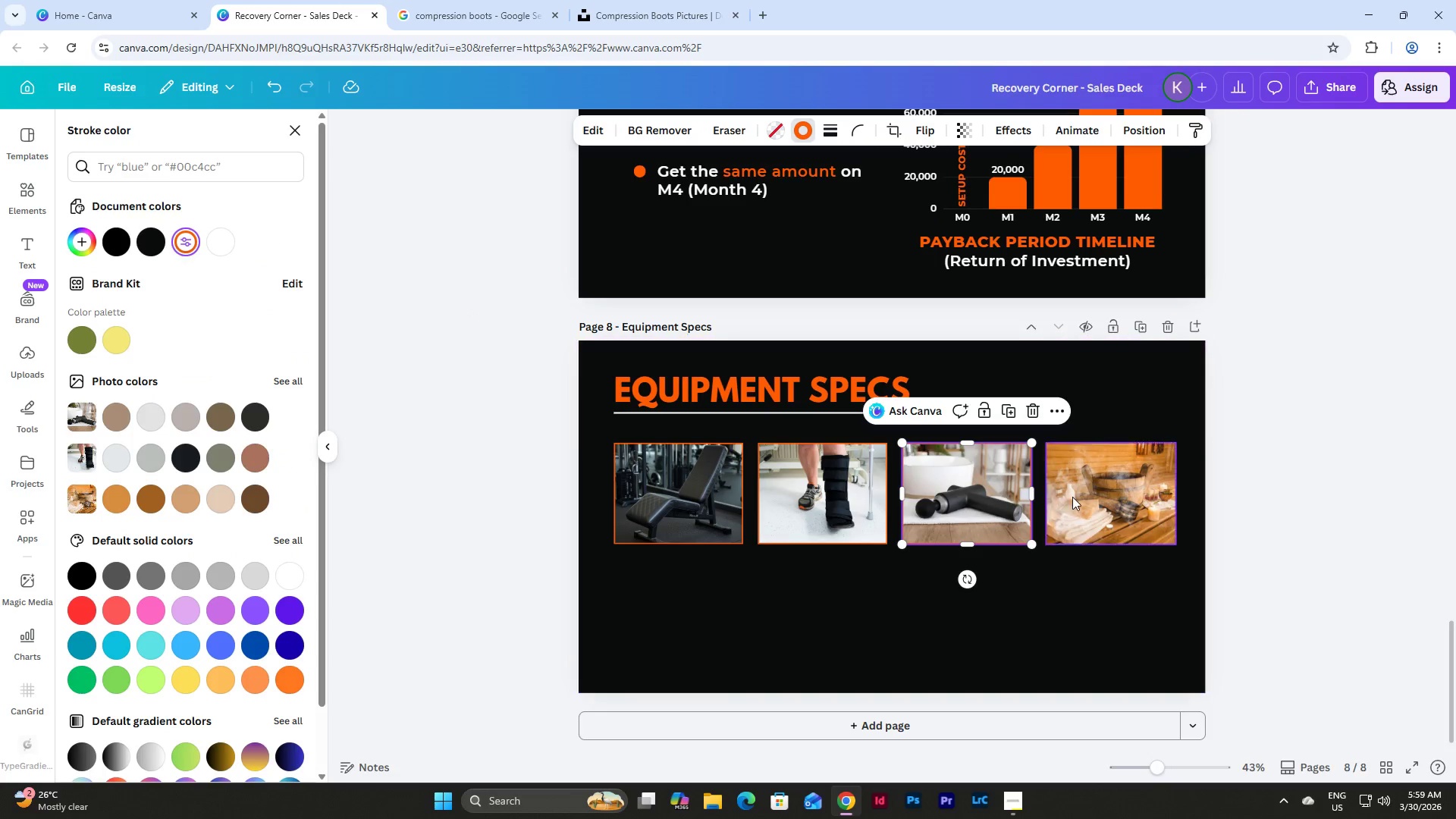 
left_click([1147, 486])
 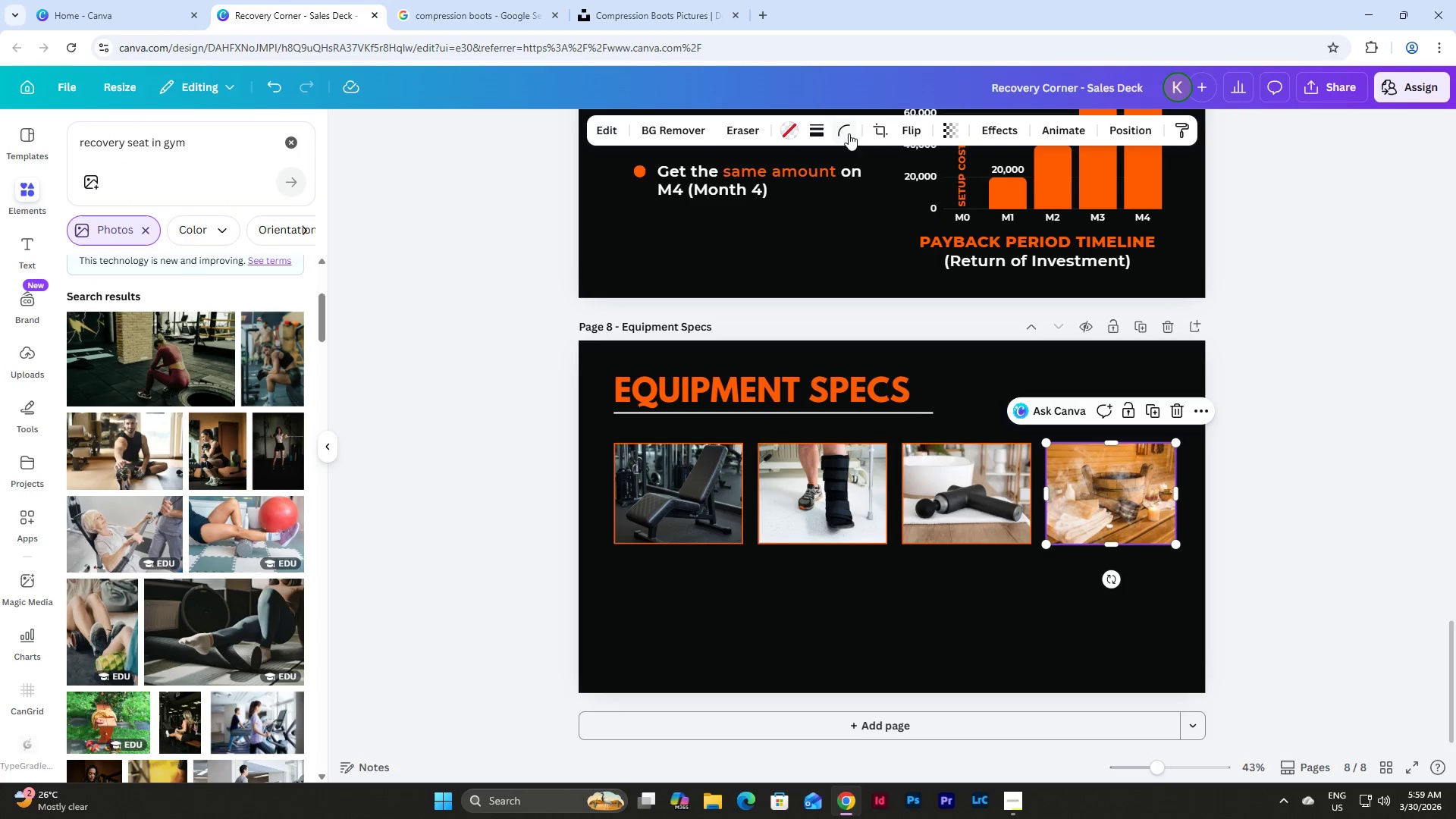 
left_click([818, 126])
 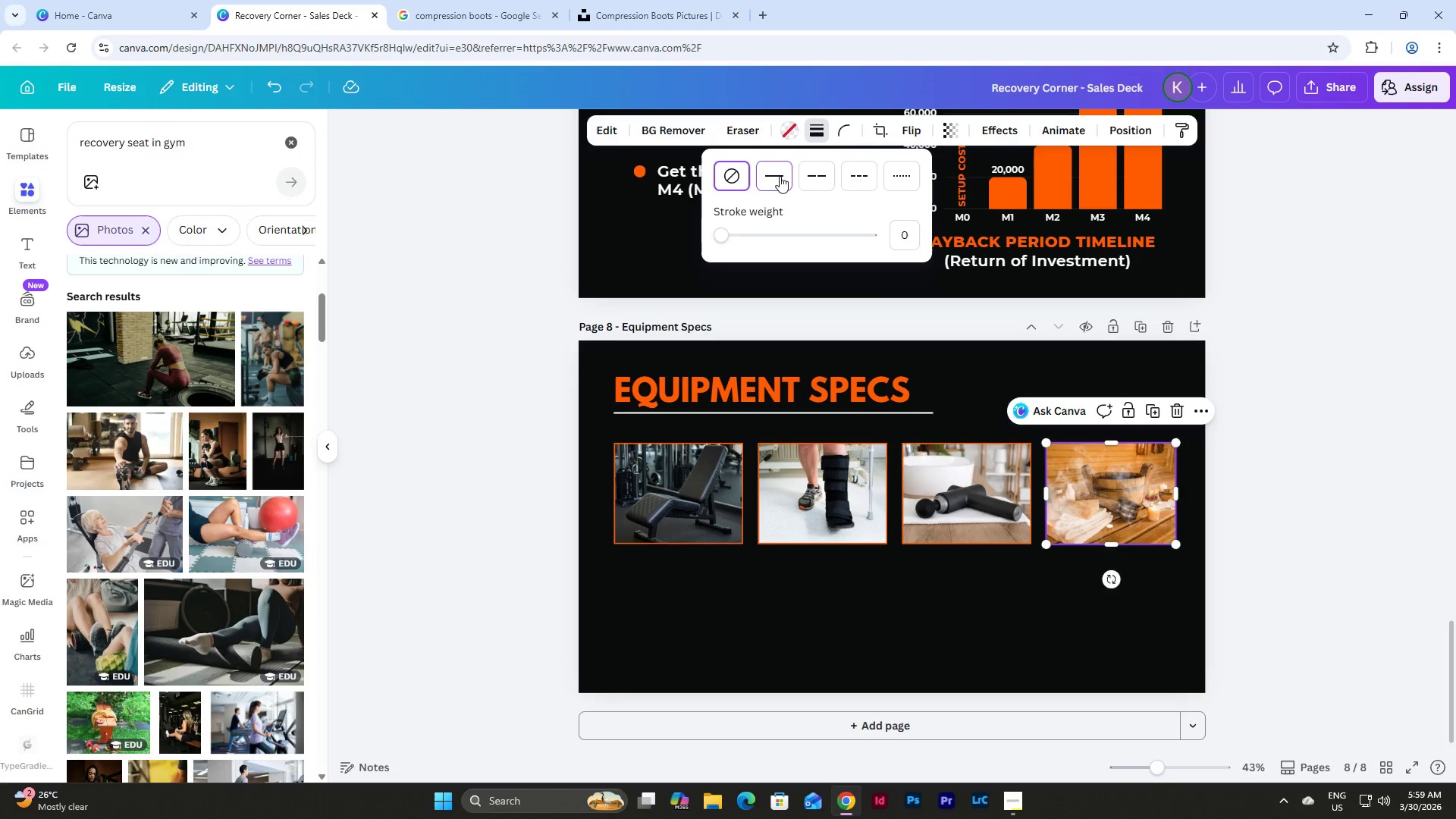 
double_click([913, 237])
 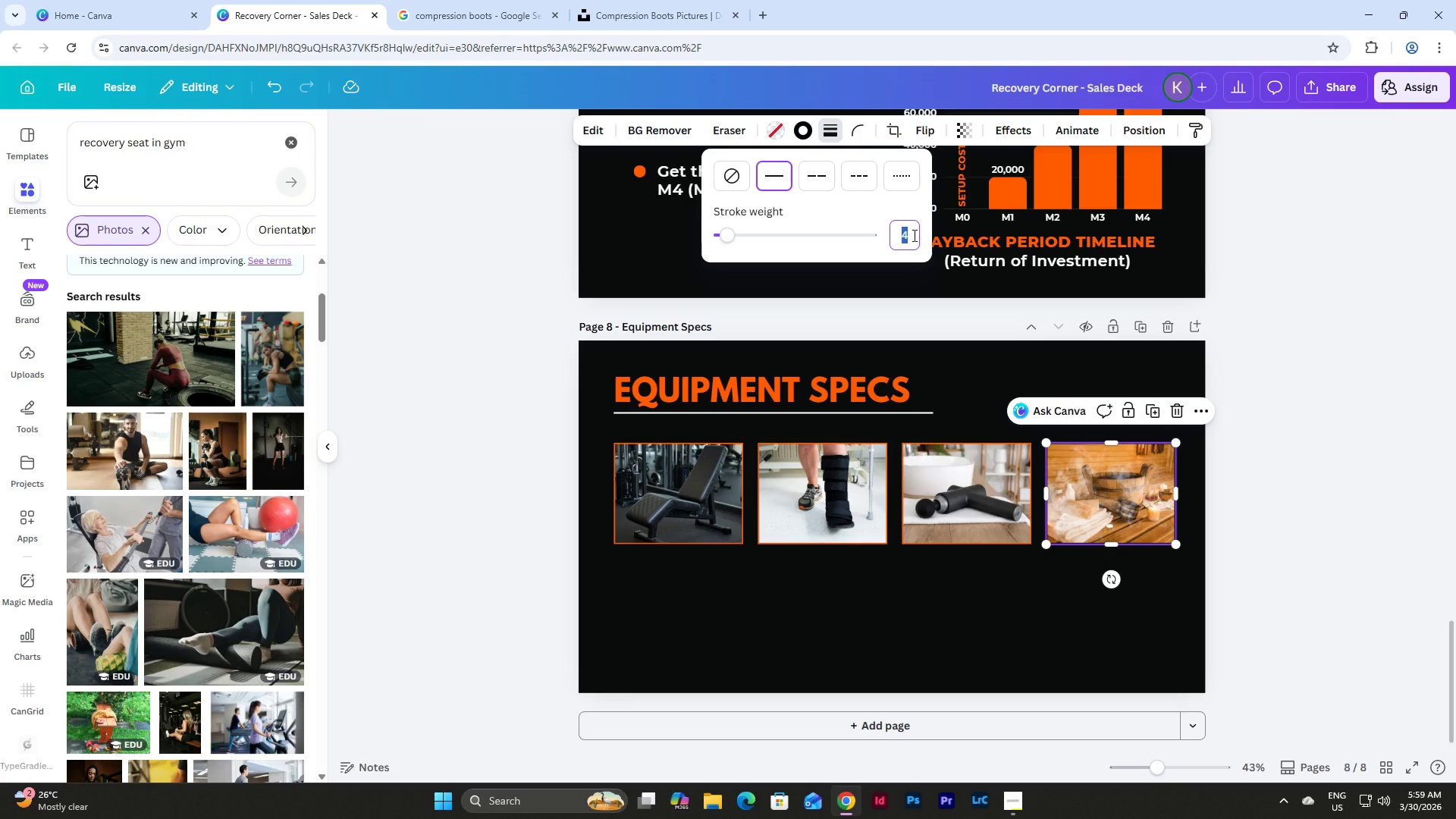 
key(Numpad5)
 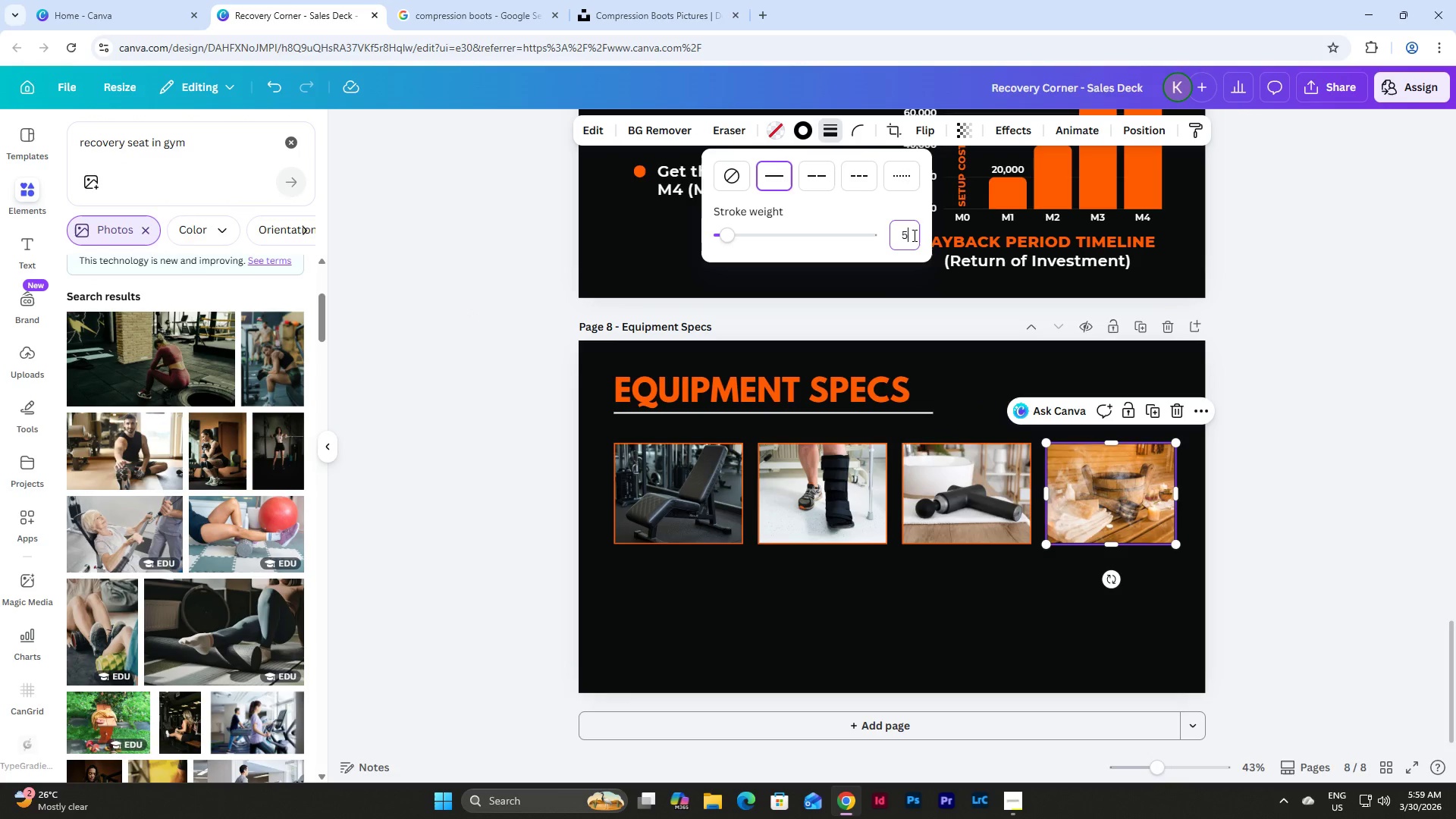 
key(NumpadEnter)
 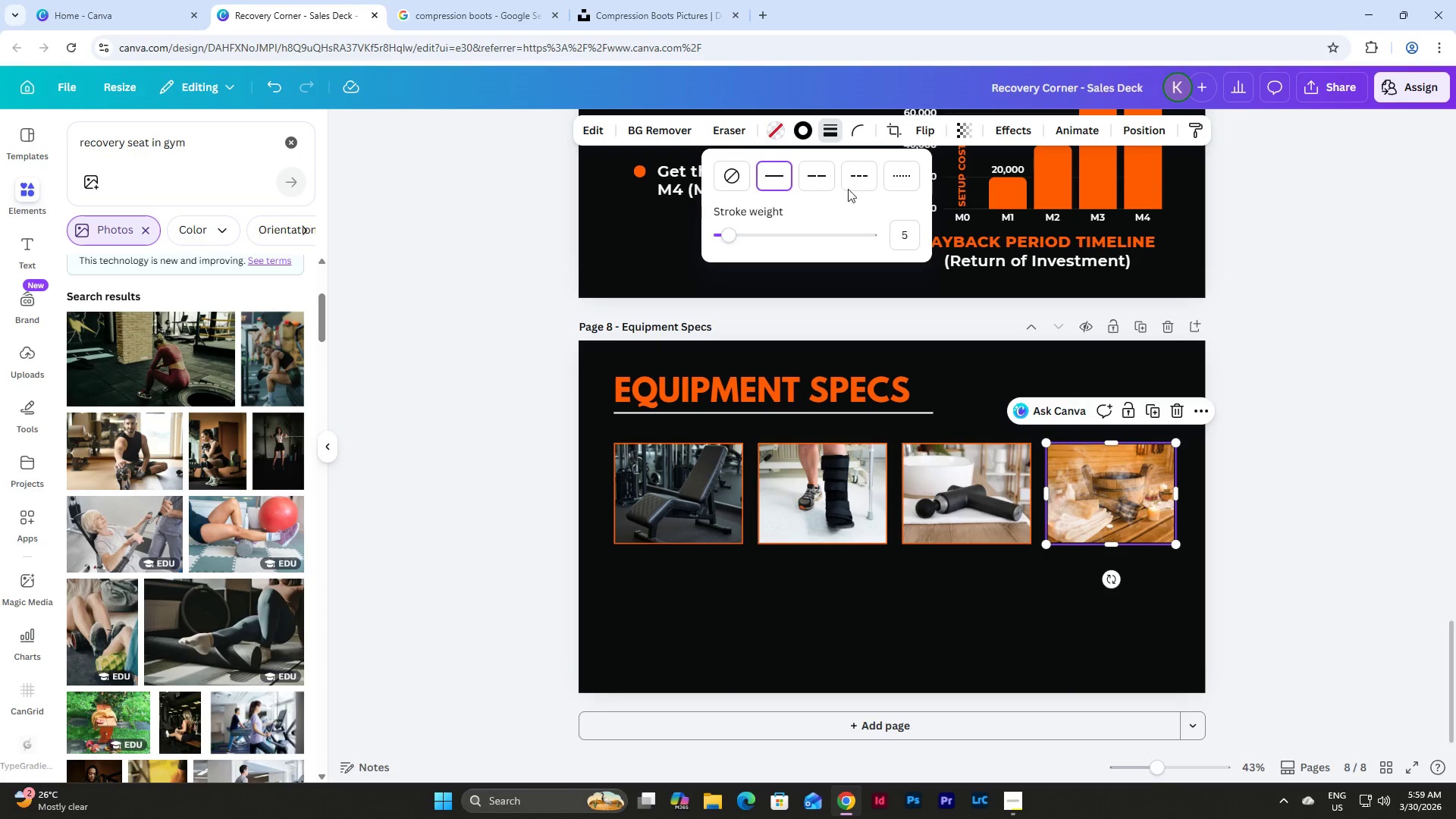 
left_click([807, 127])
 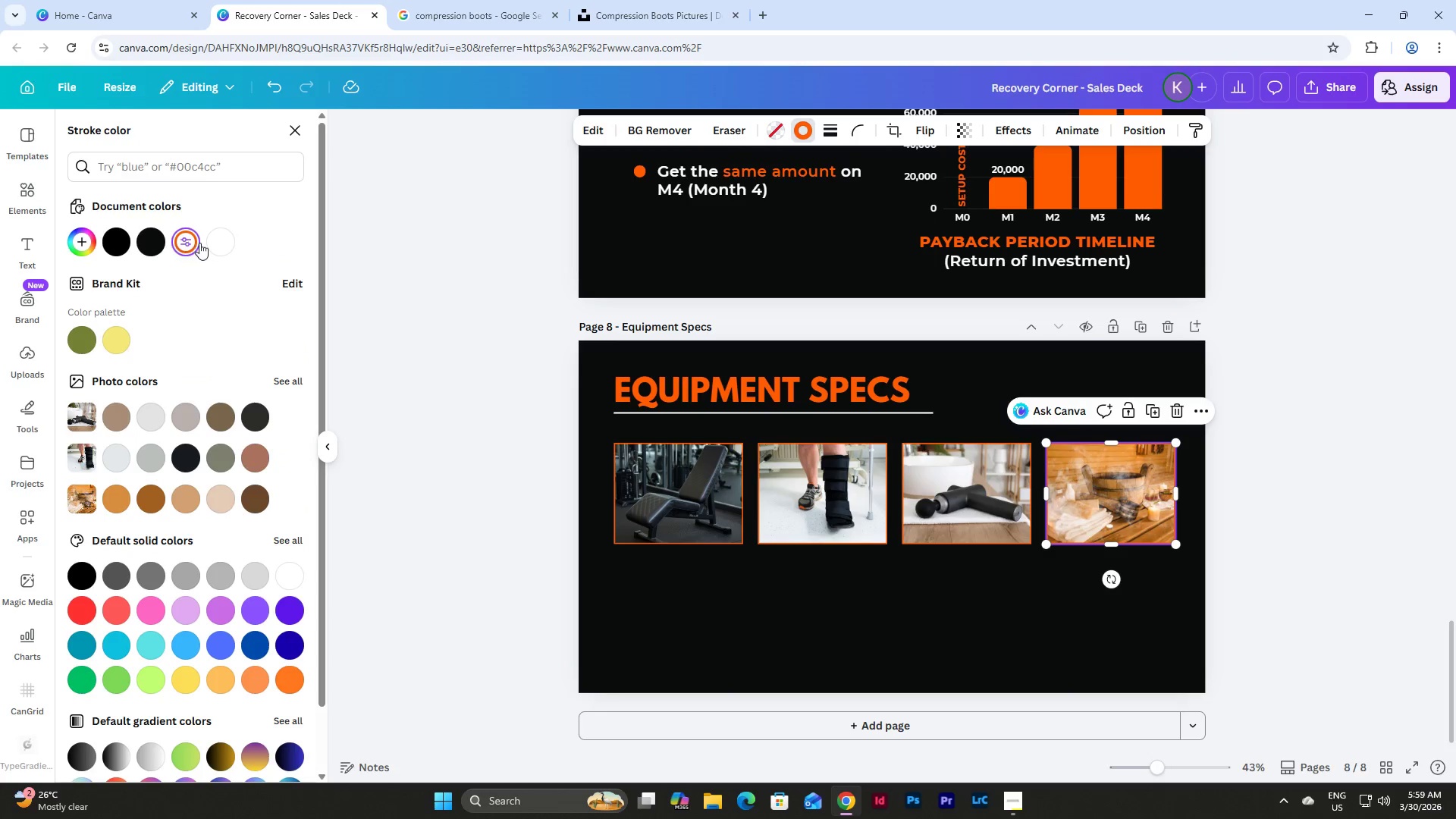 
left_click([830, 591])
 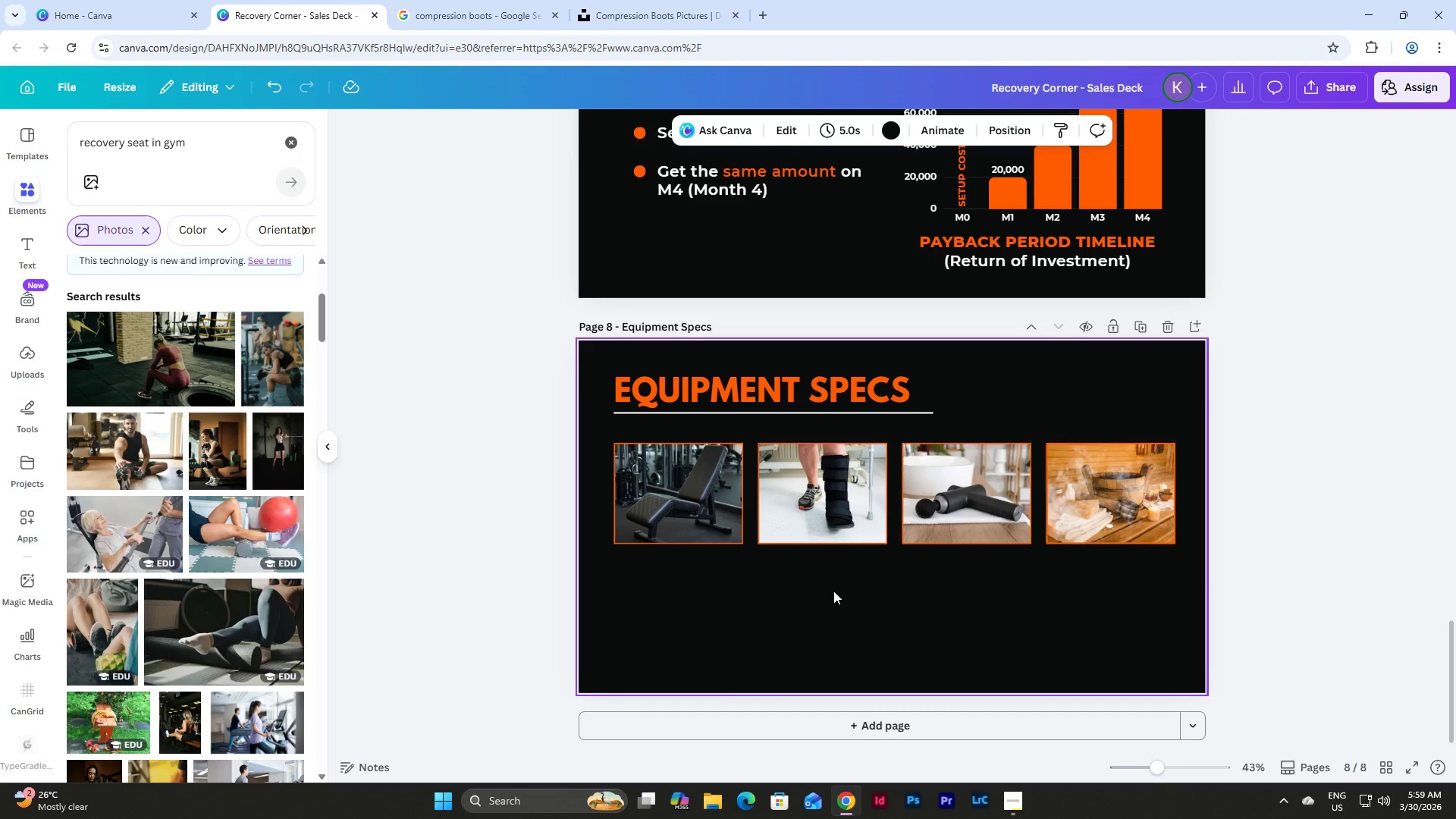 
scroll: coordinate [833, 591], scroll_direction: up, amount: 2.0
 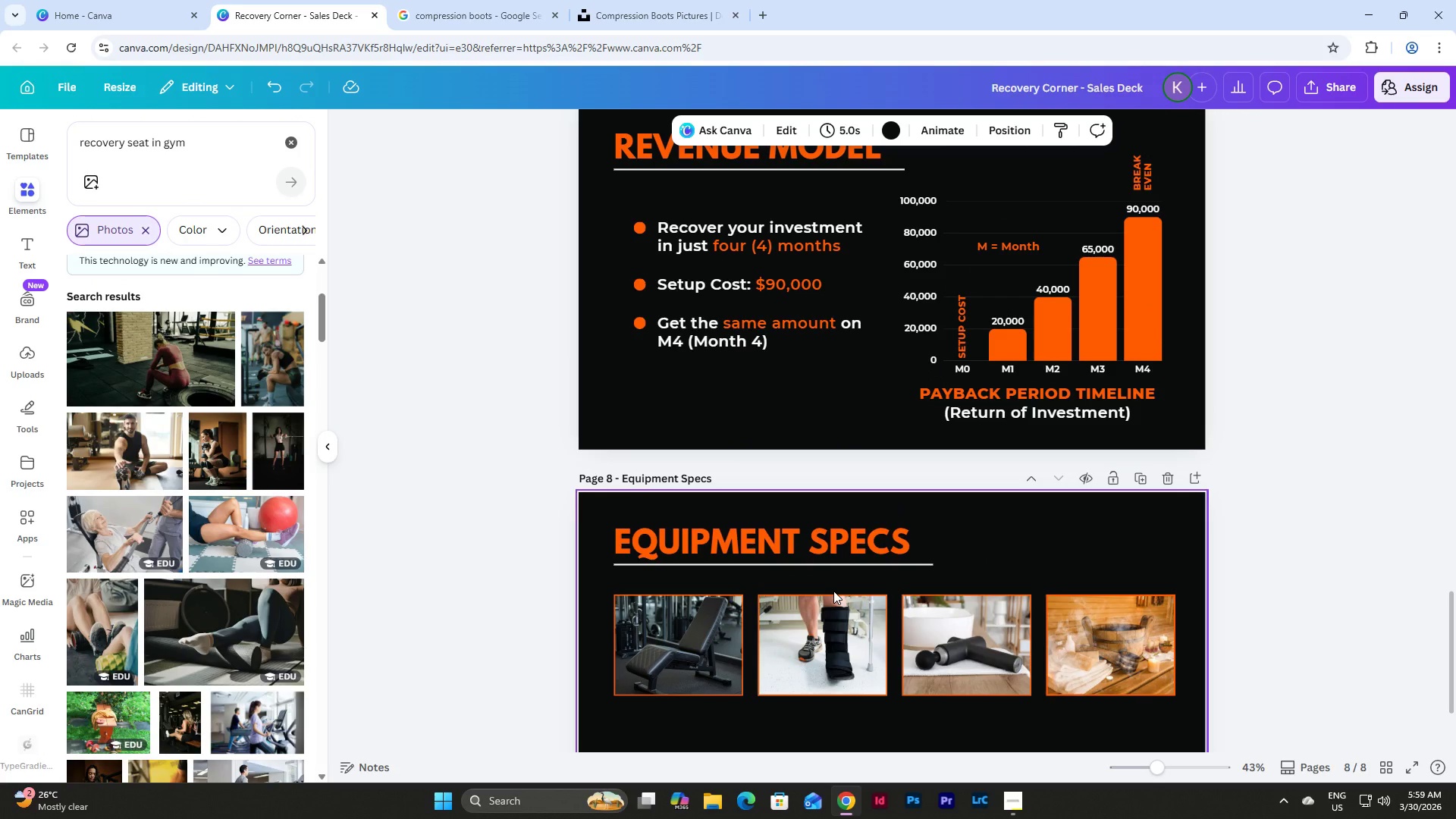 
scroll: coordinate [827, 502], scroll_direction: down, amount: 3.0
 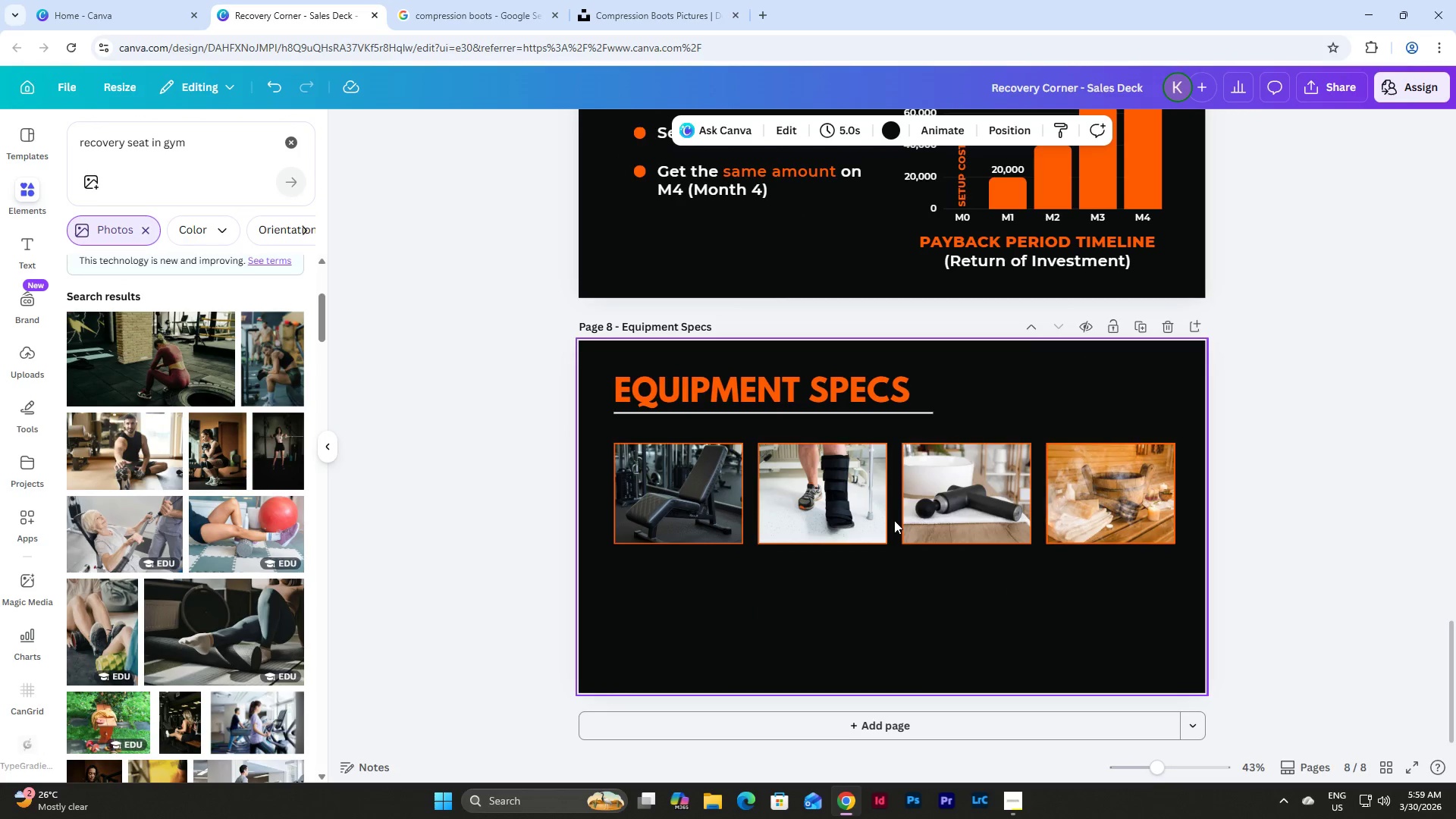 
left_click([192, 150])
 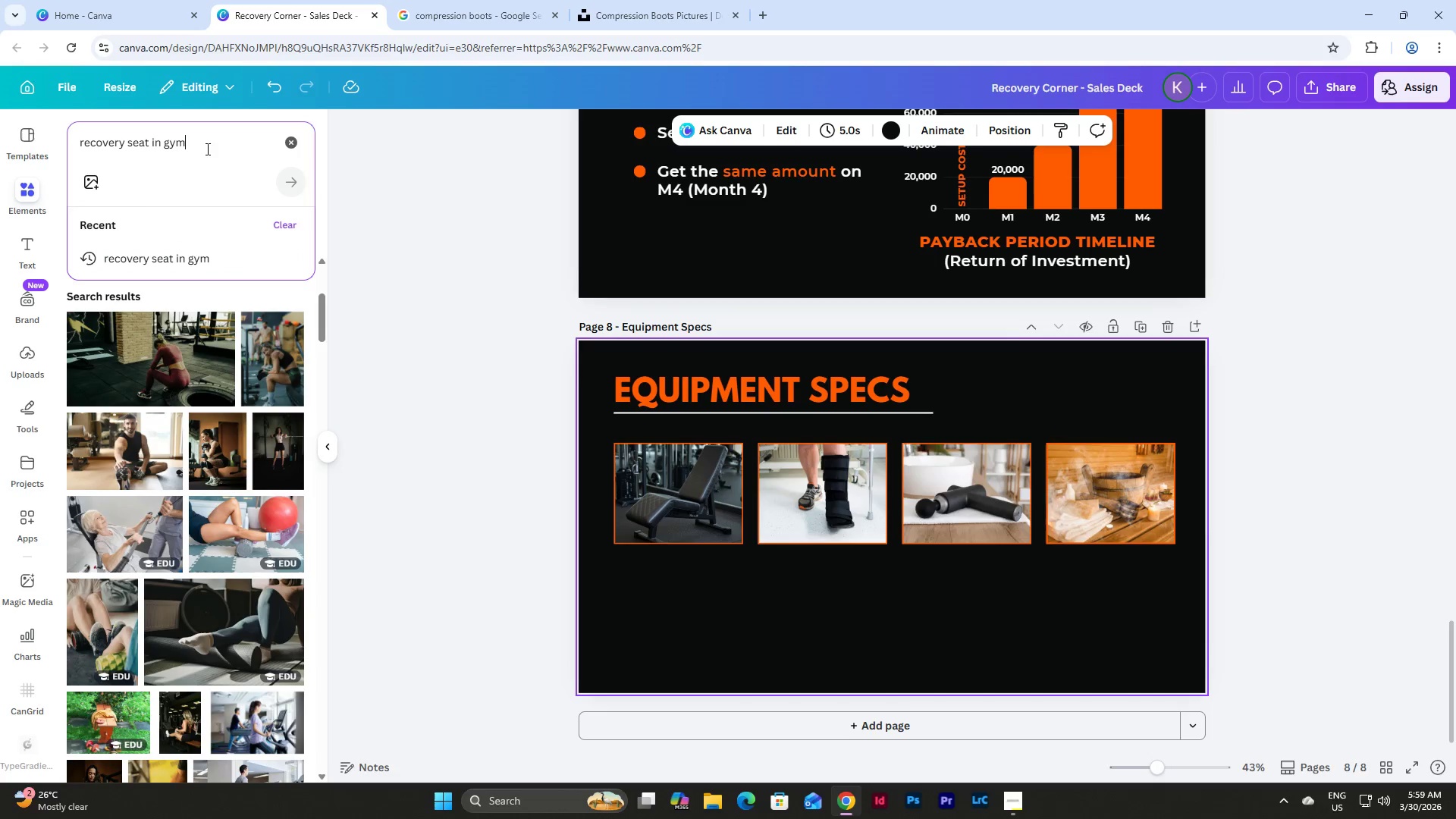 
left_click_drag(start_coordinate=[214, 147], to_coordinate=[49, 144])
 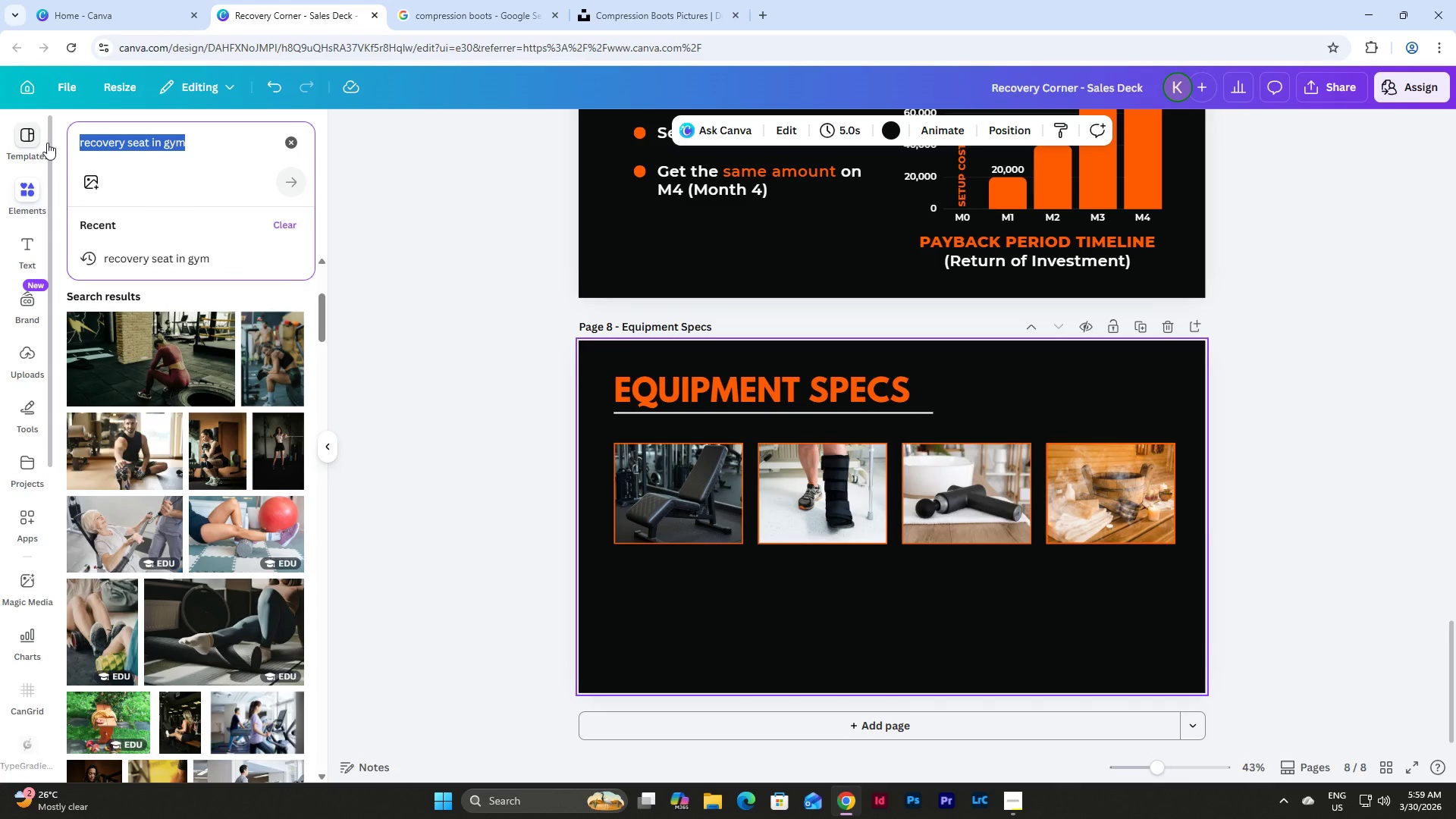 
type(infrared saune)
key(Backspace)
type(a)
 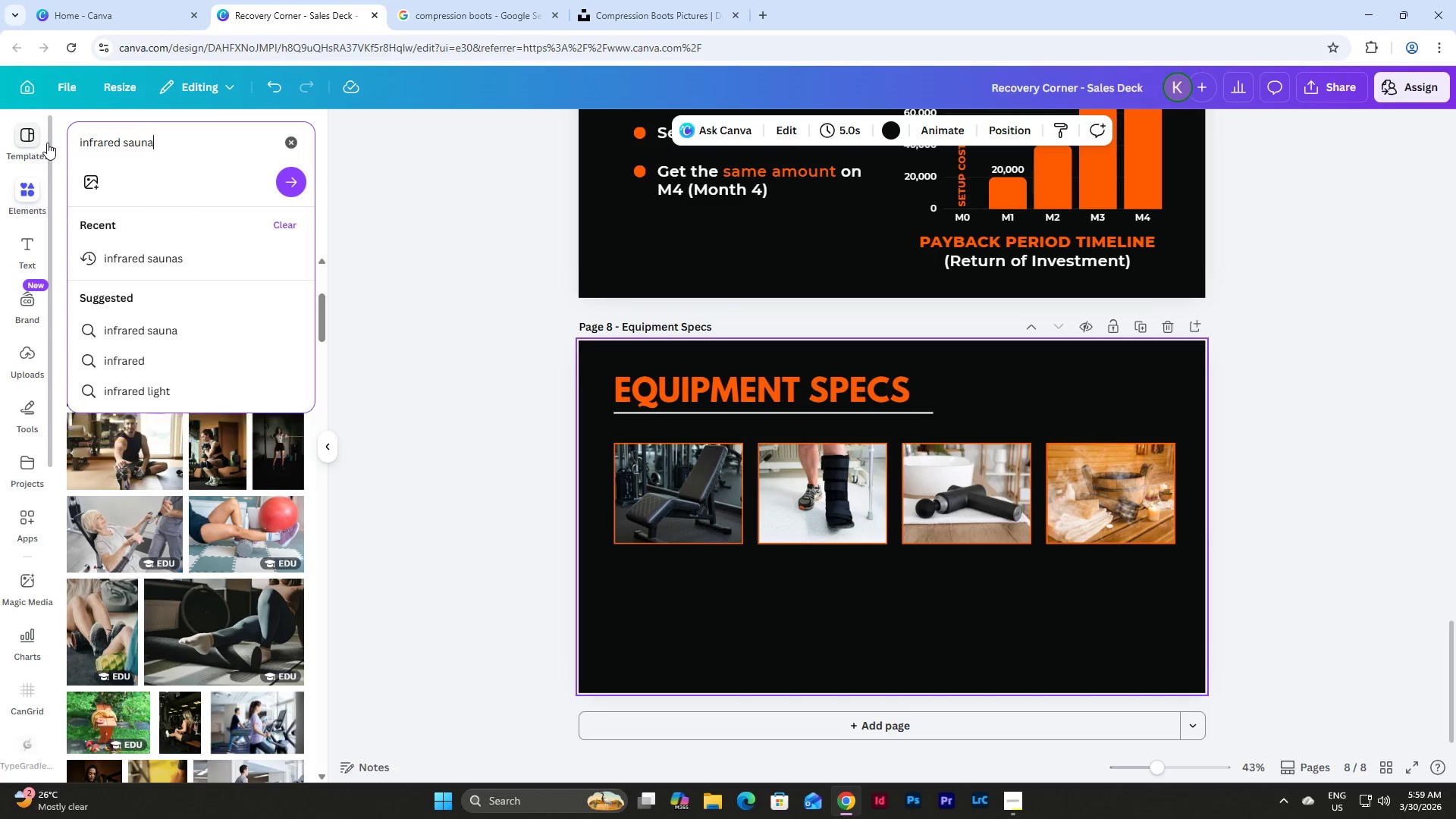 
key(Enter)
 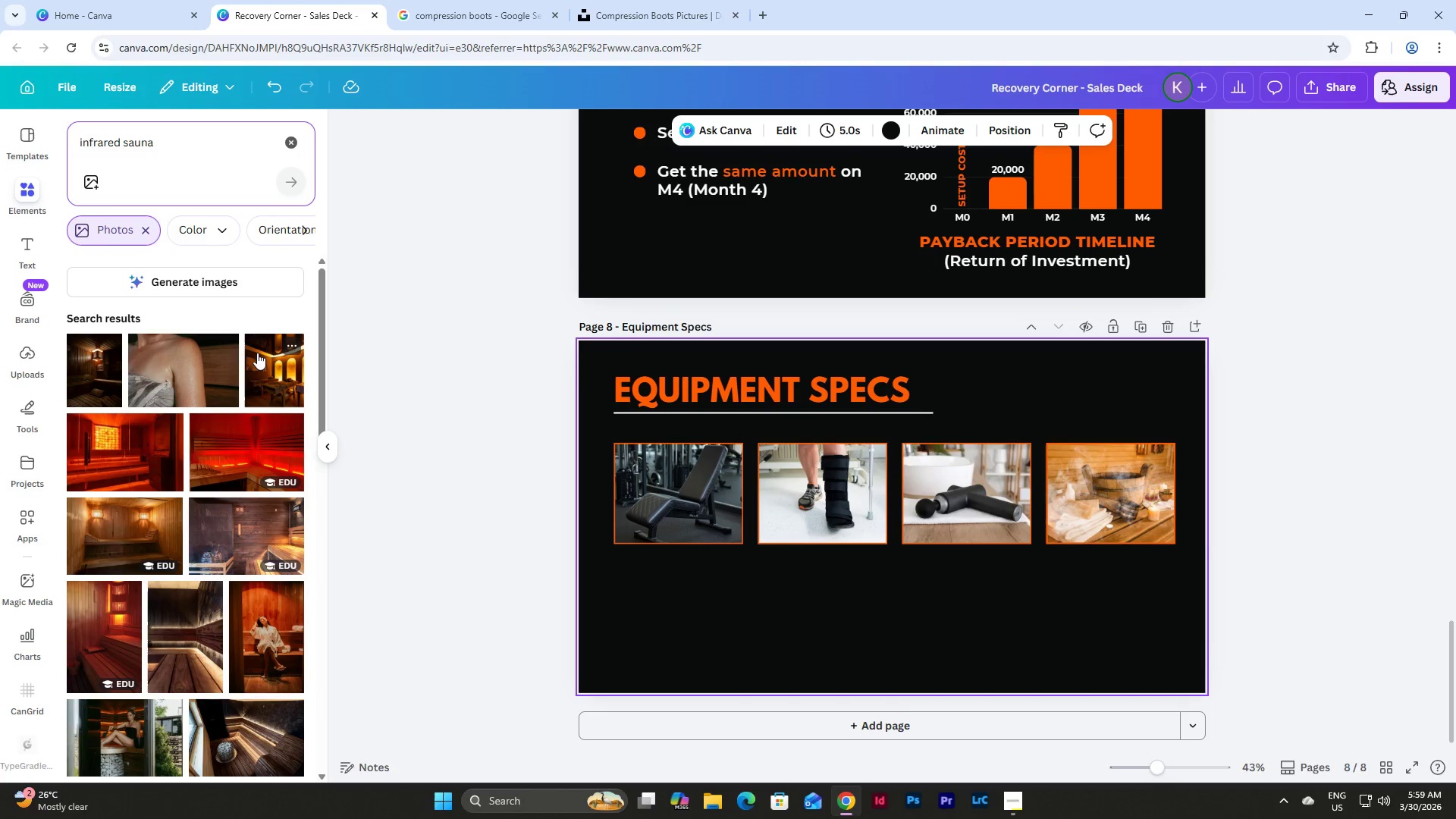 
left_click_drag(start_coordinate=[111, 448], to_coordinate=[1087, 485])
 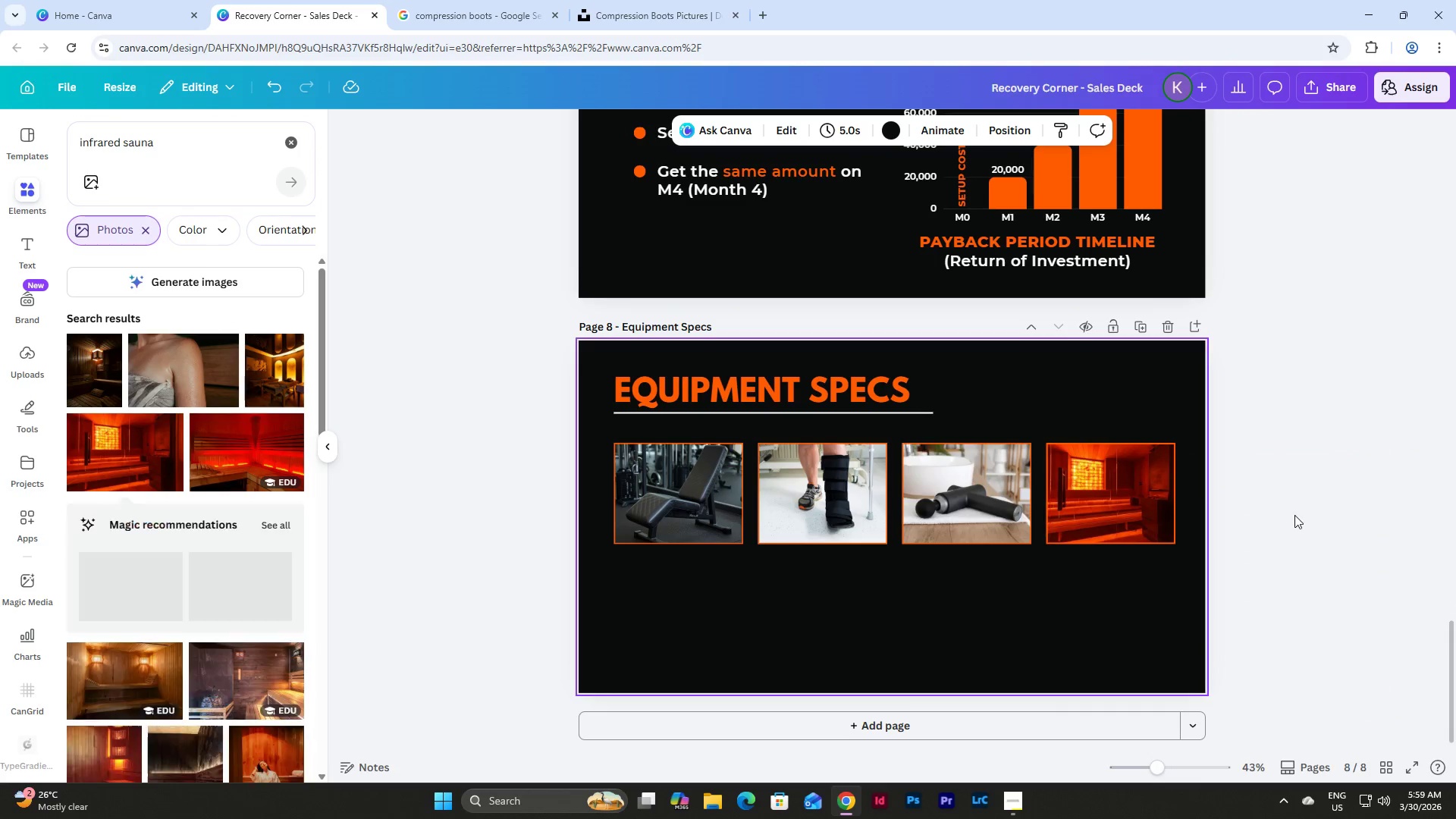 
left_click([1294, 513])
 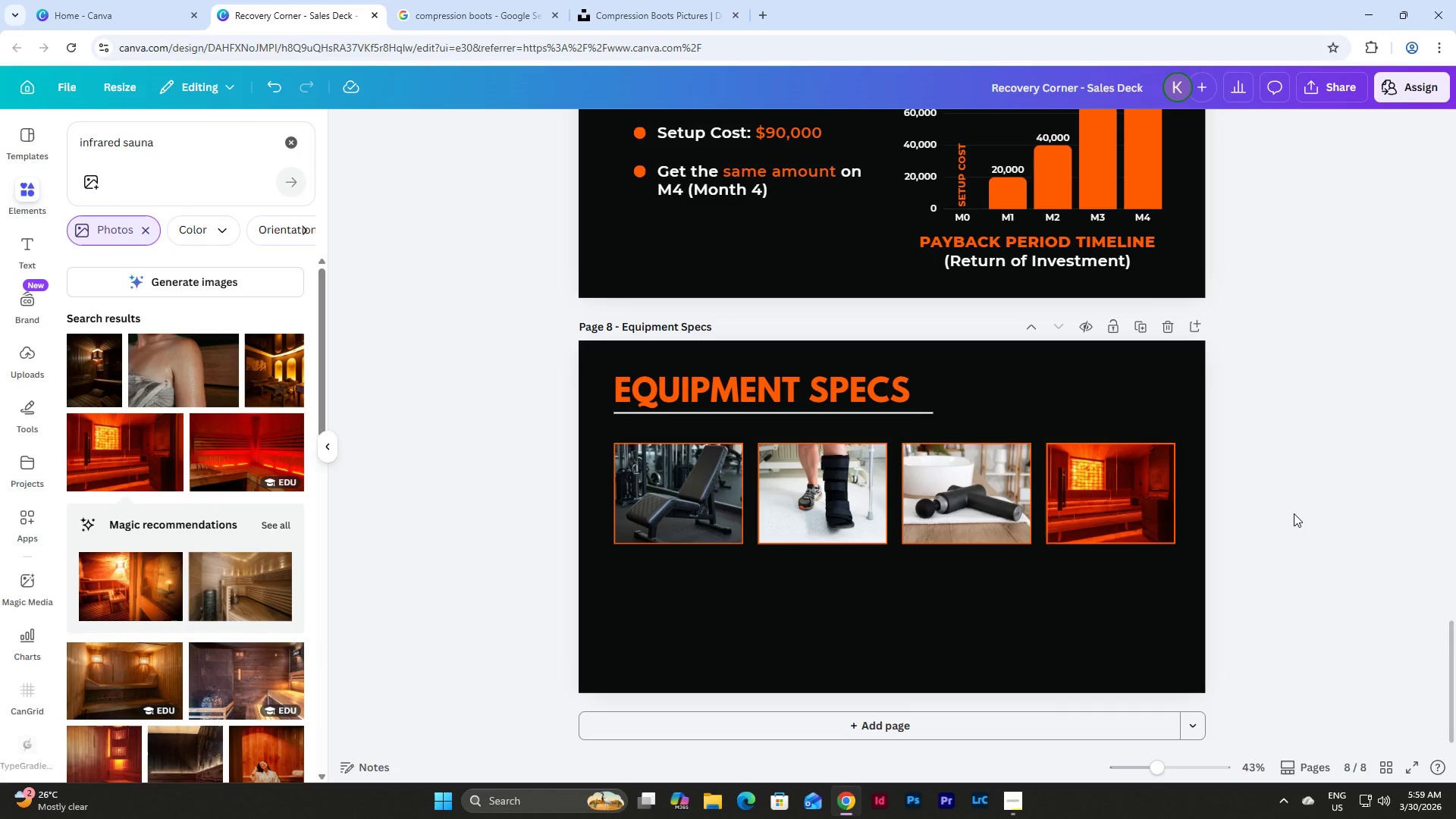 
scroll: coordinate [261, 466], scroll_direction: down, amount: 4.0
 